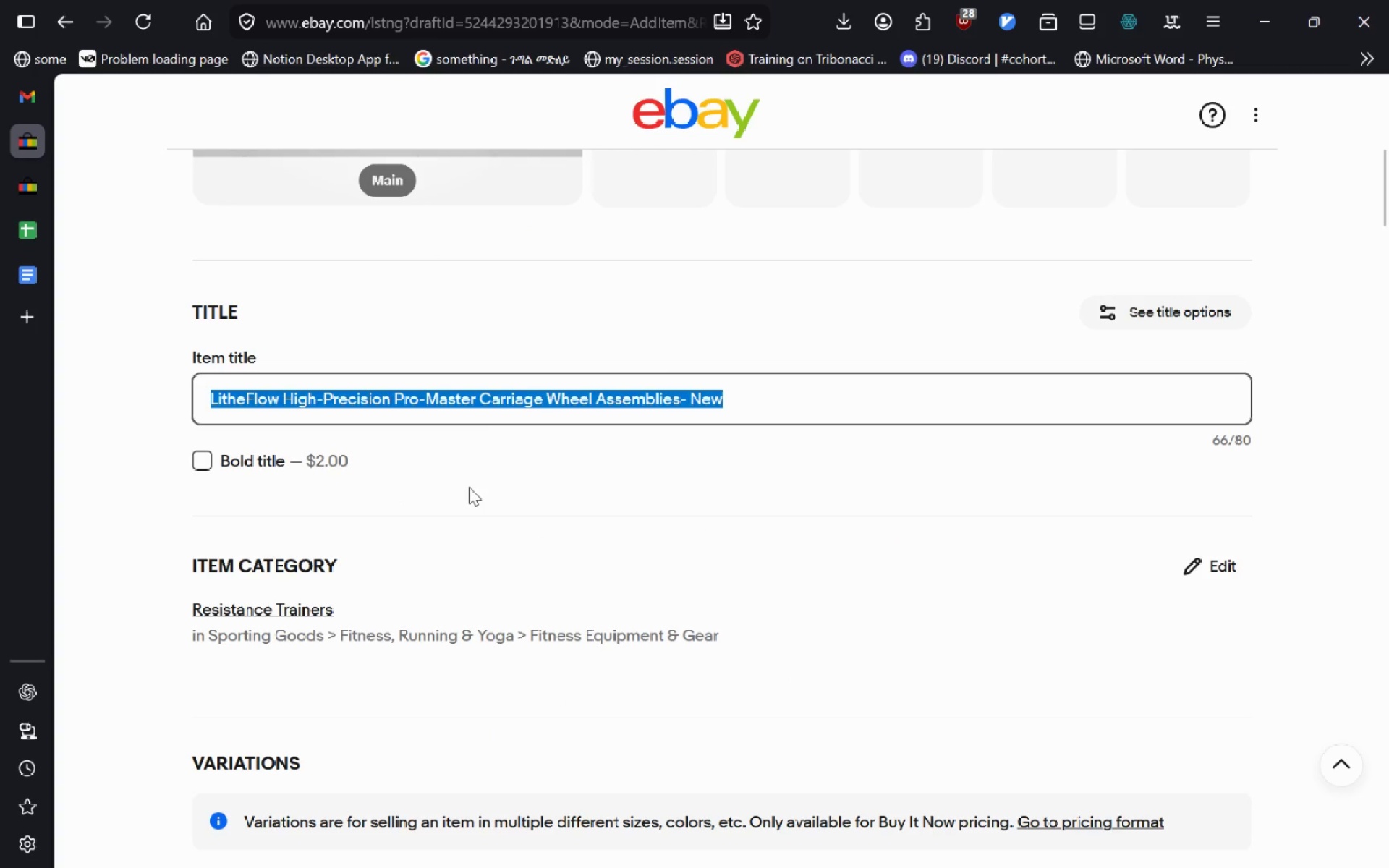 
key(Control+V)
 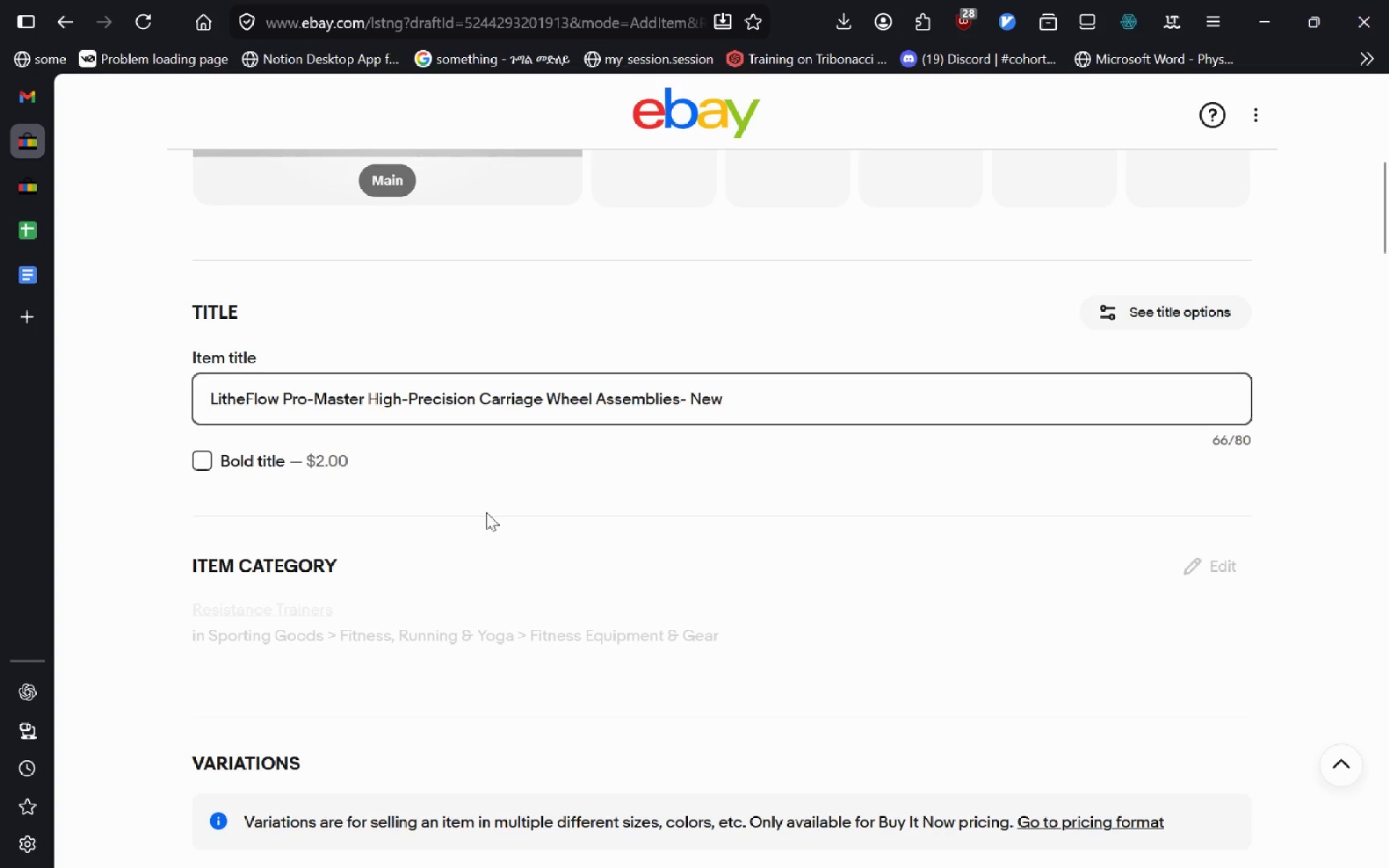 
key(Control+ControlLeft)
 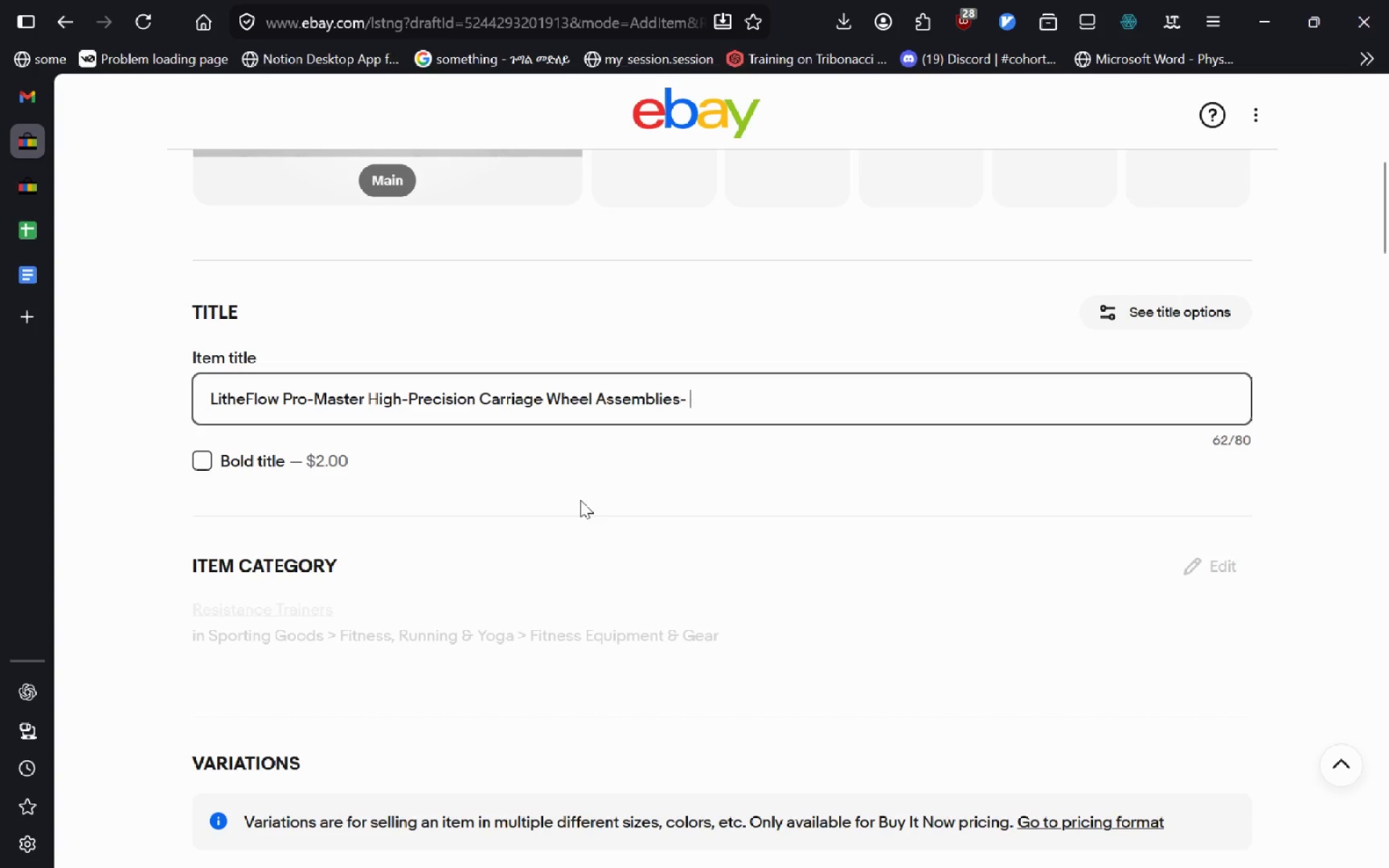 
key(Control+Backspace)
 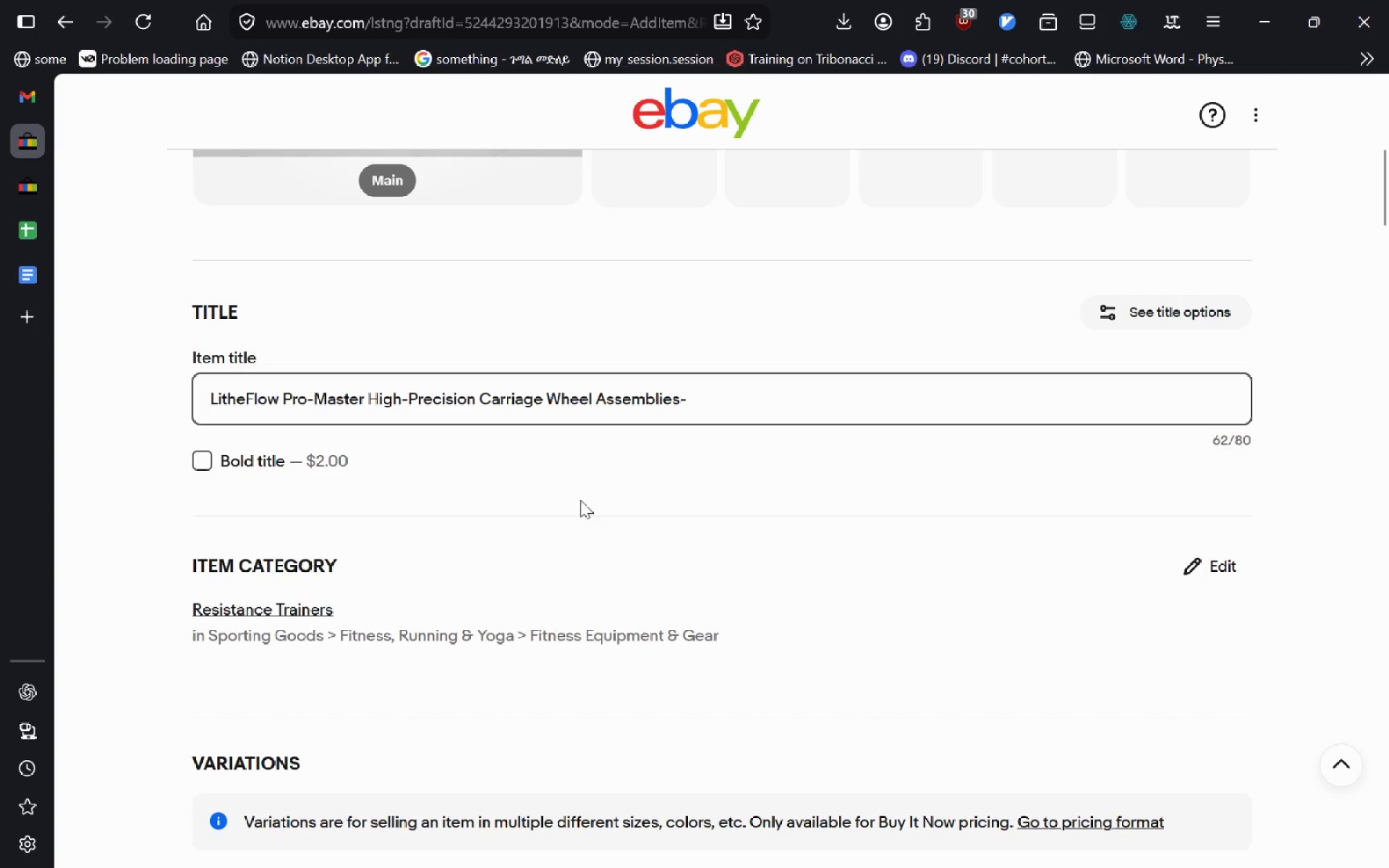 
type(Refurbished)
 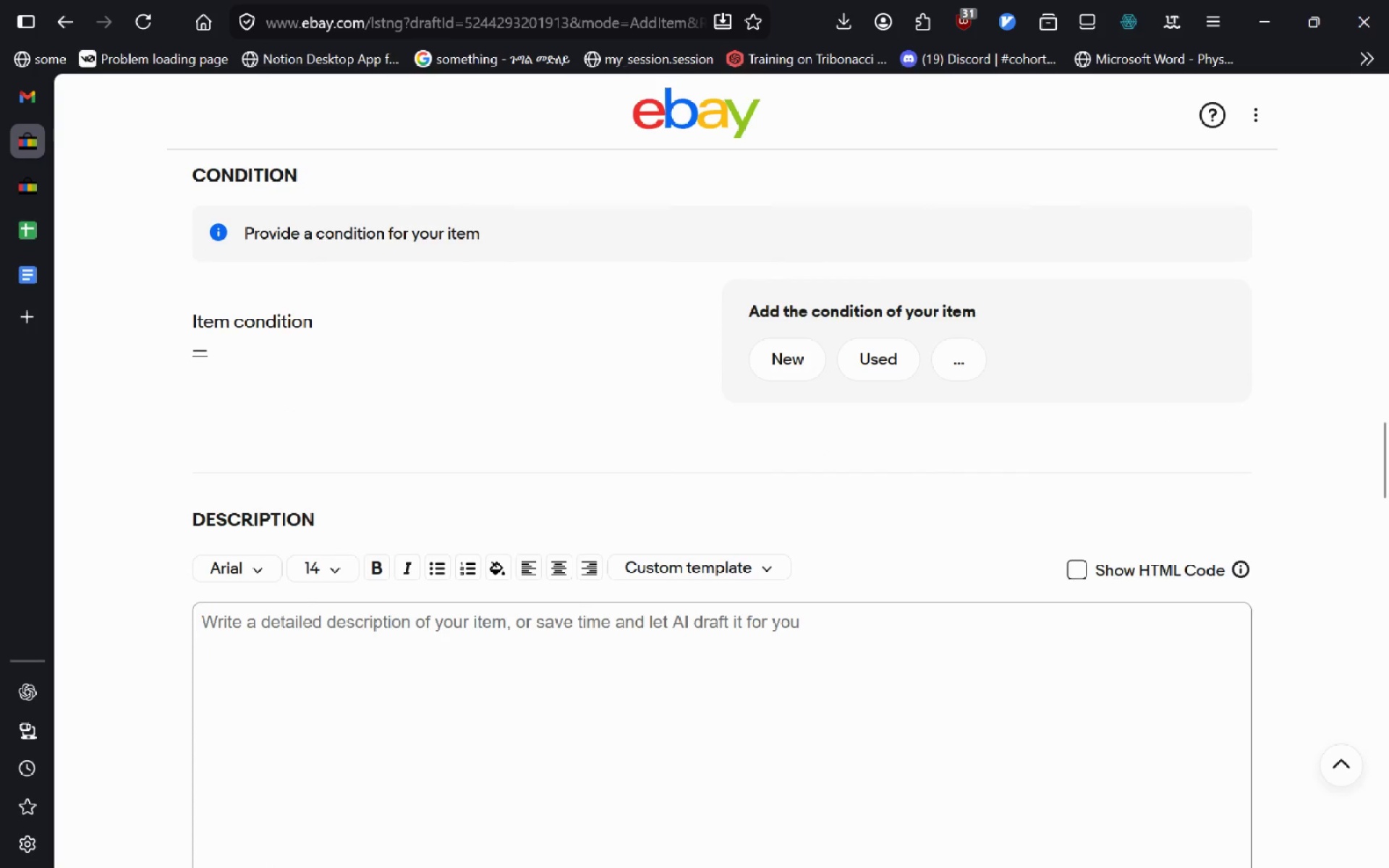 
wait(5.05)
 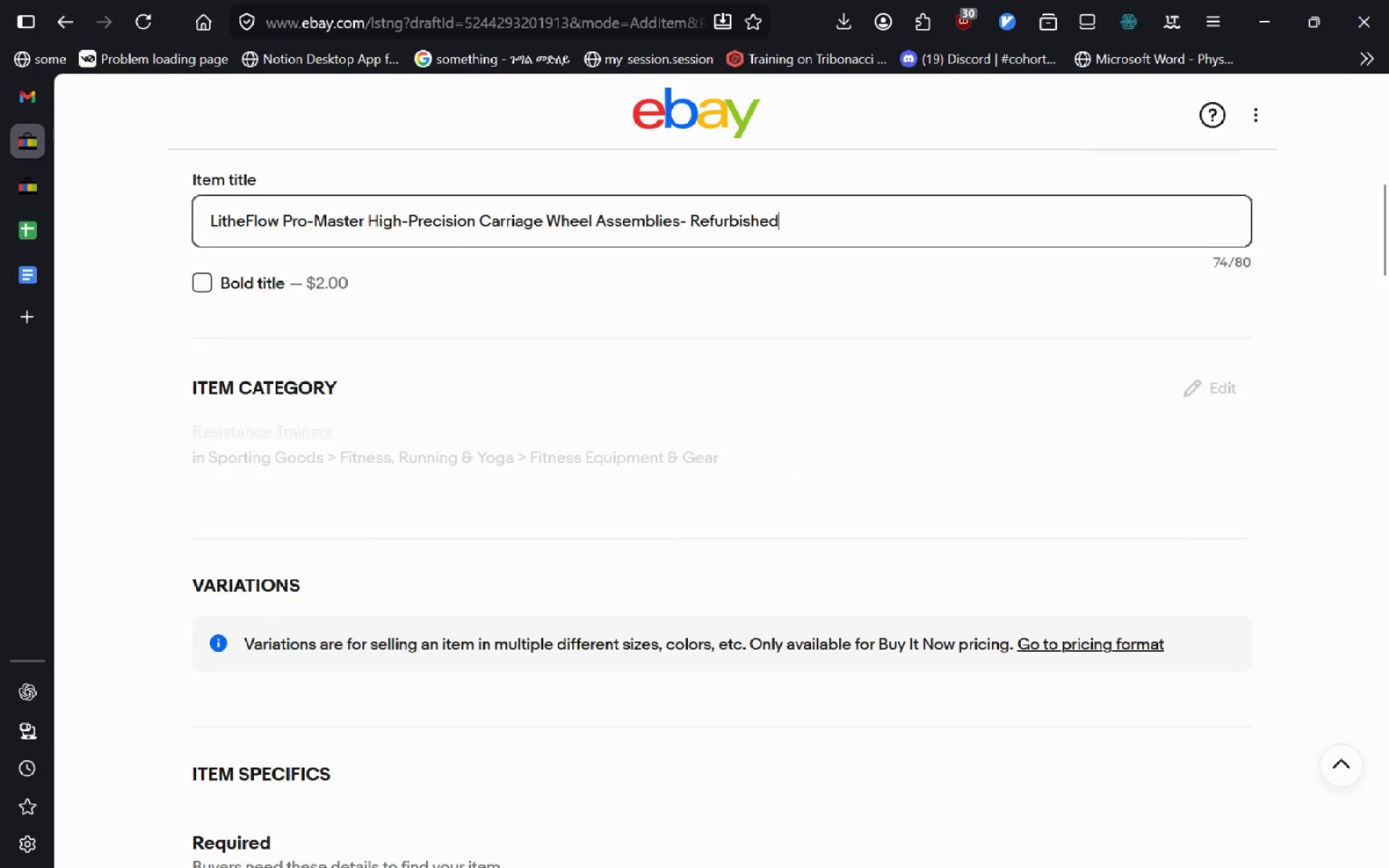 
left_click([886, 343])
 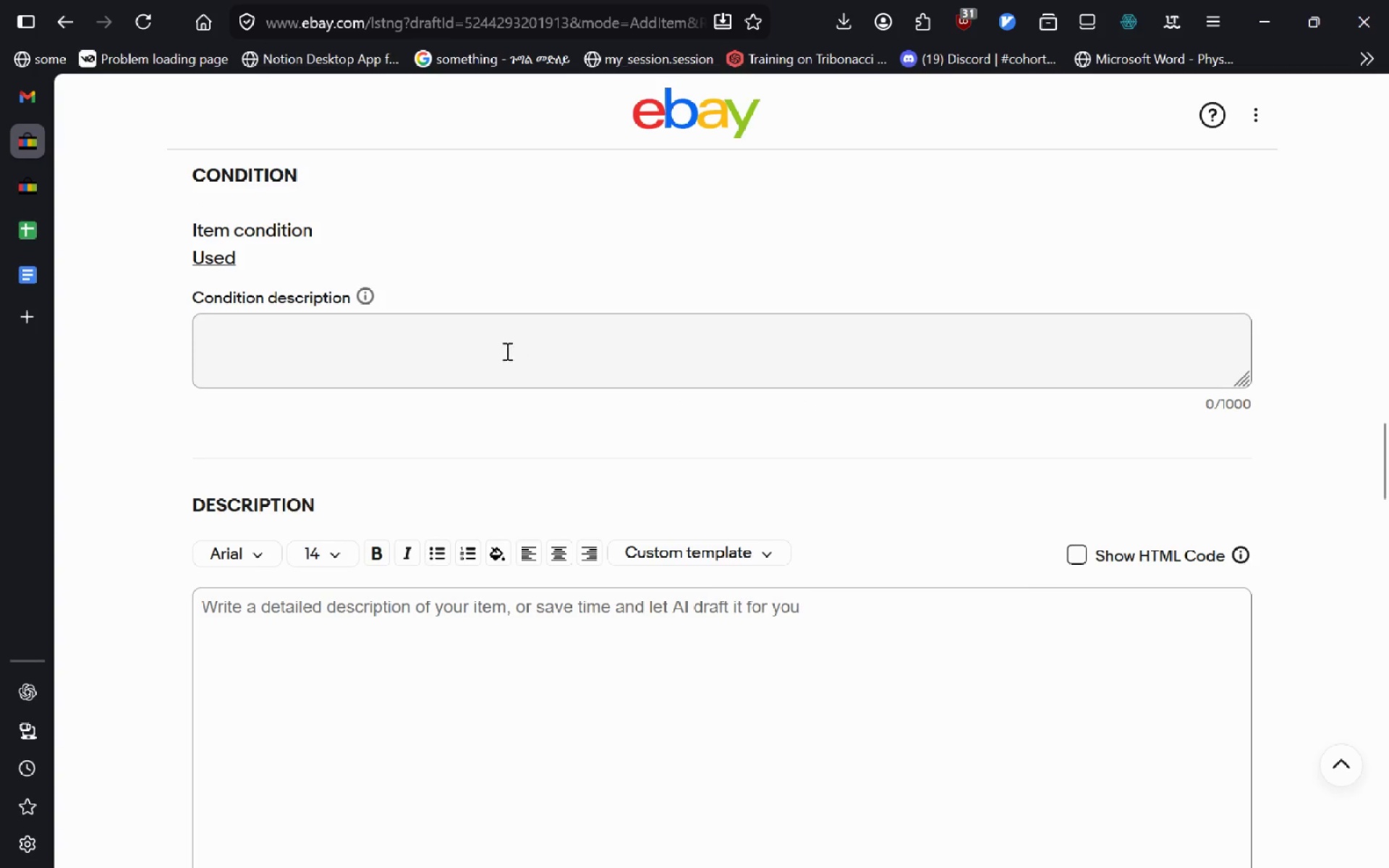 
left_click([505, 349])
 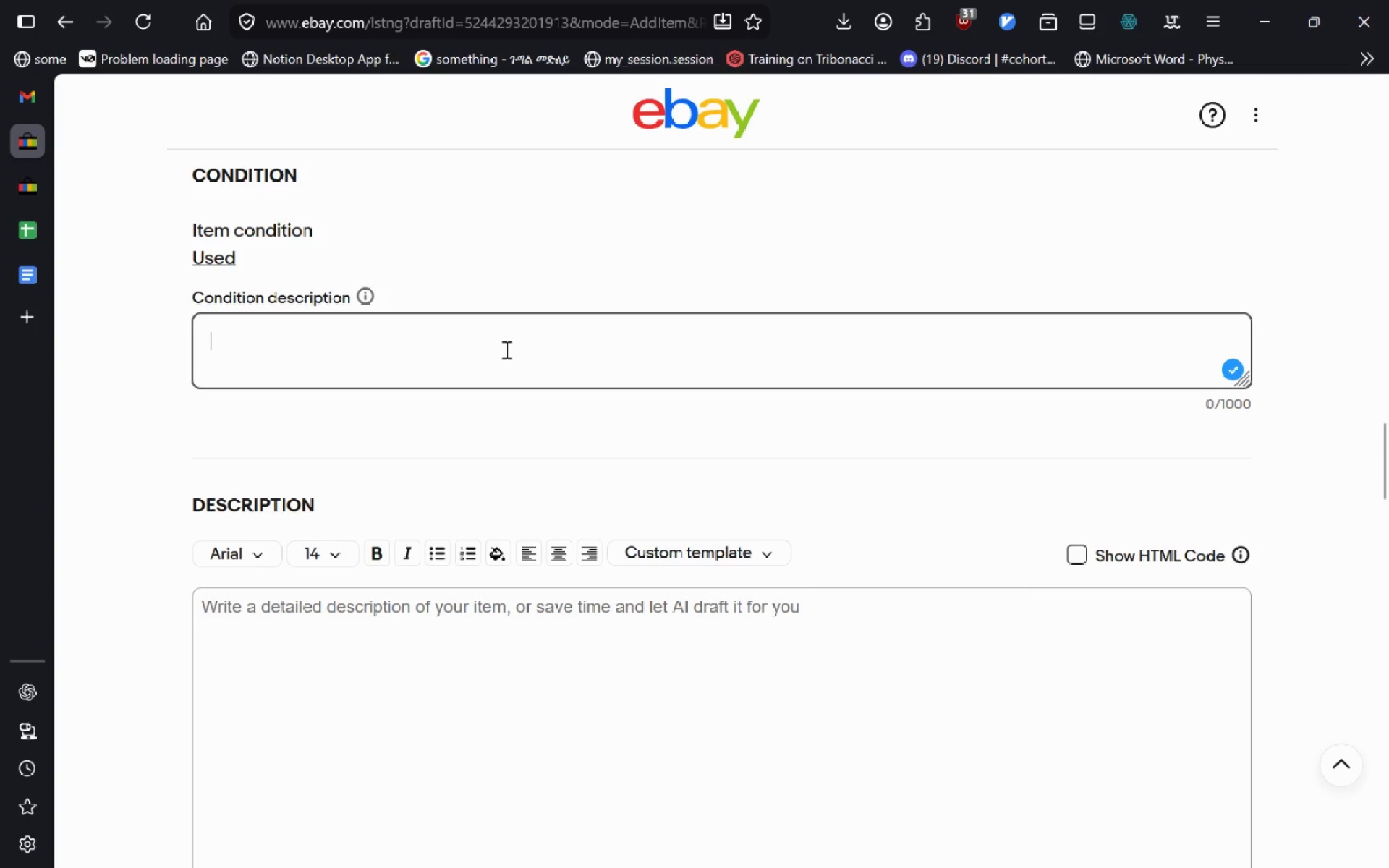 
hold_key(key=ArrowUp, duration=0.31)
 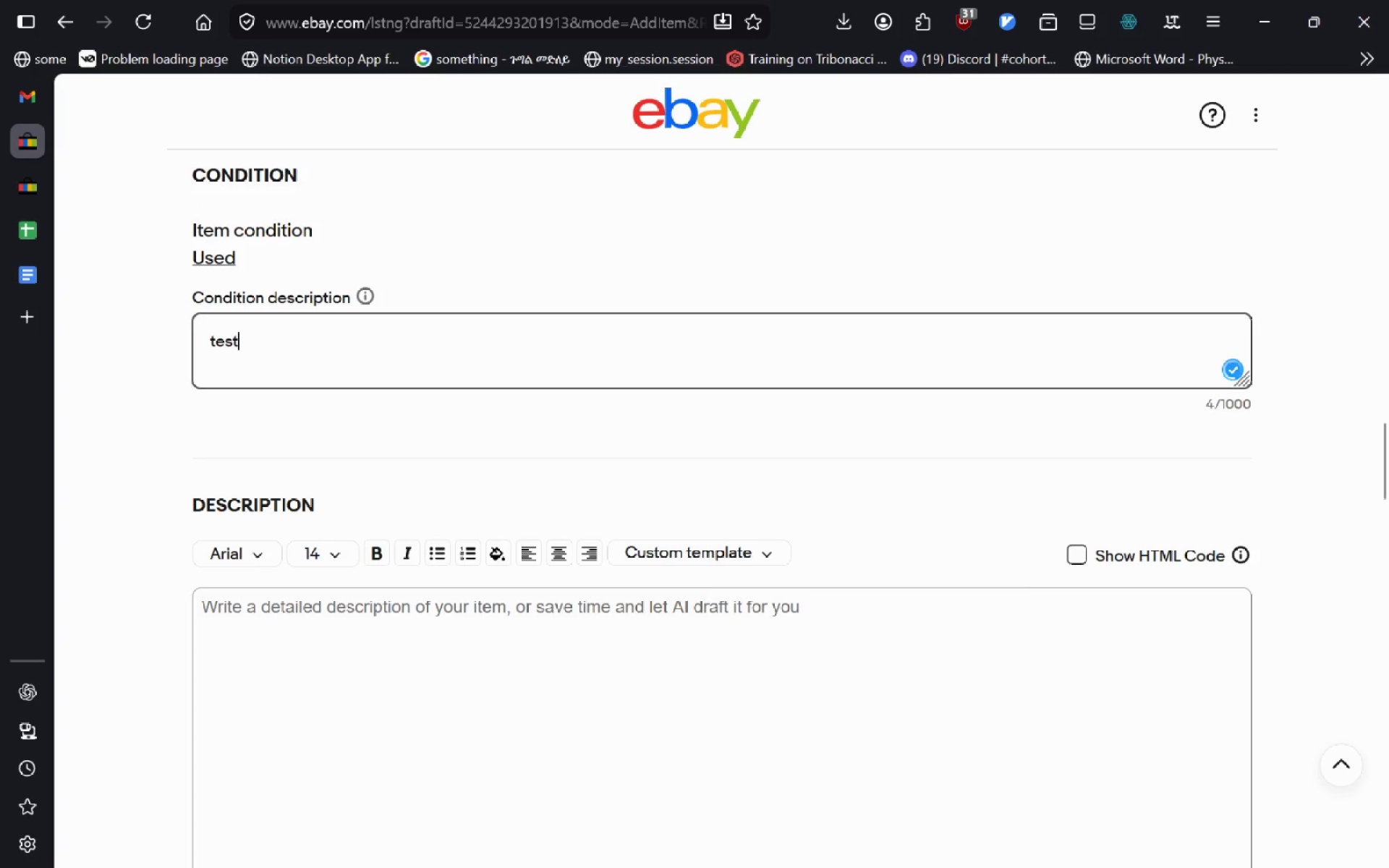 
type(tested)
key(Backspace)
 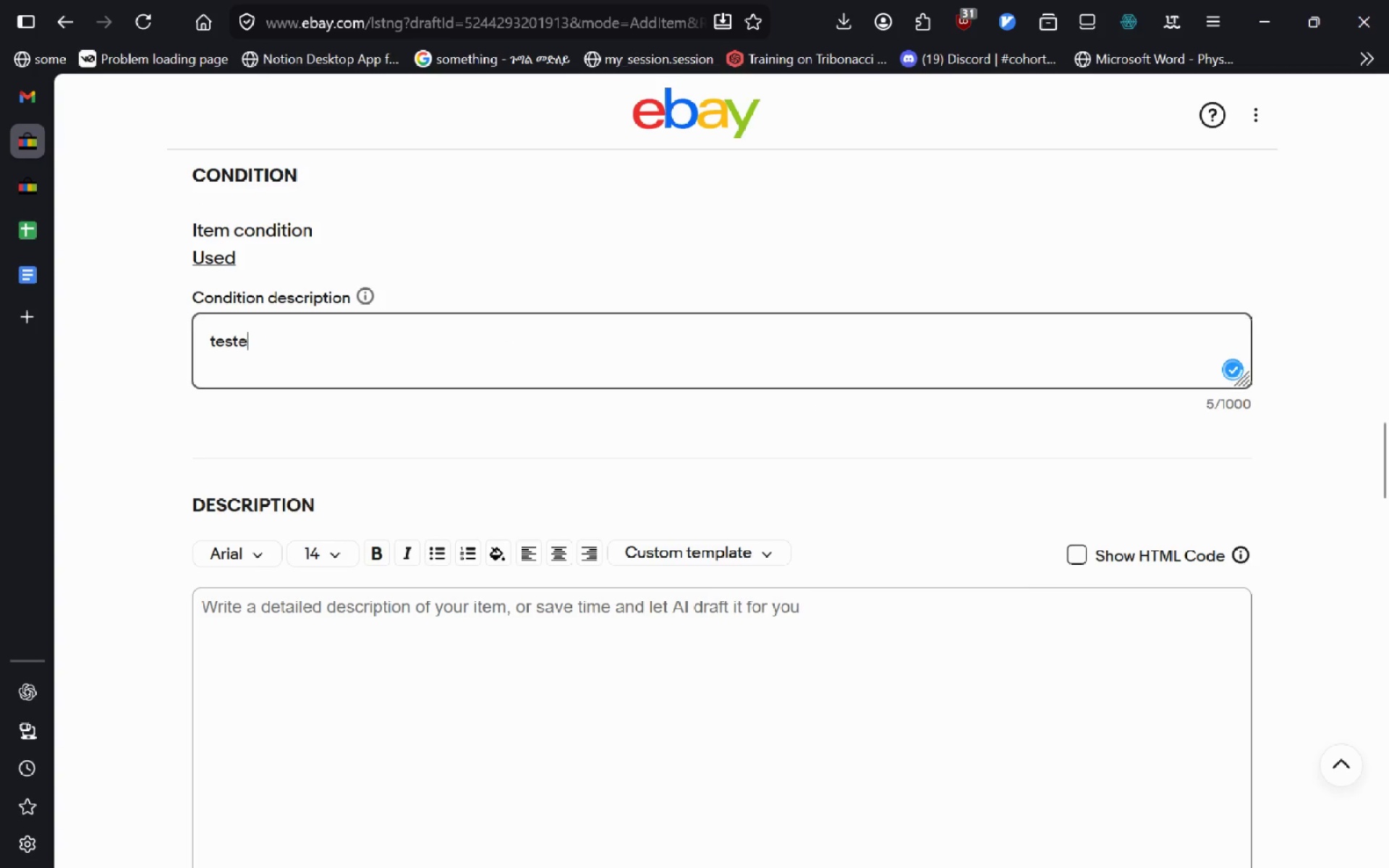 
key(Control+ControlLeft)
 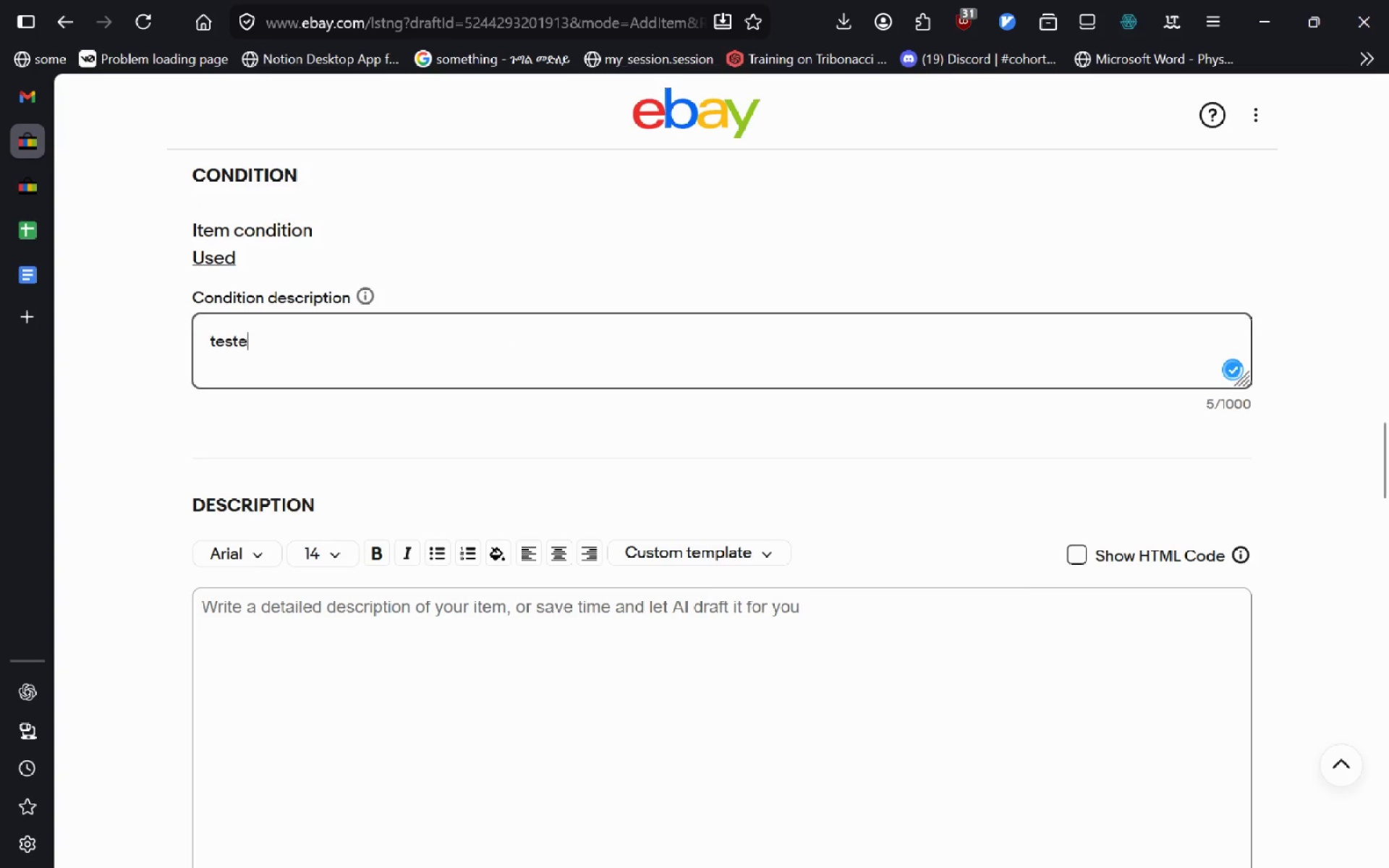 
key(Control+Backspace)
 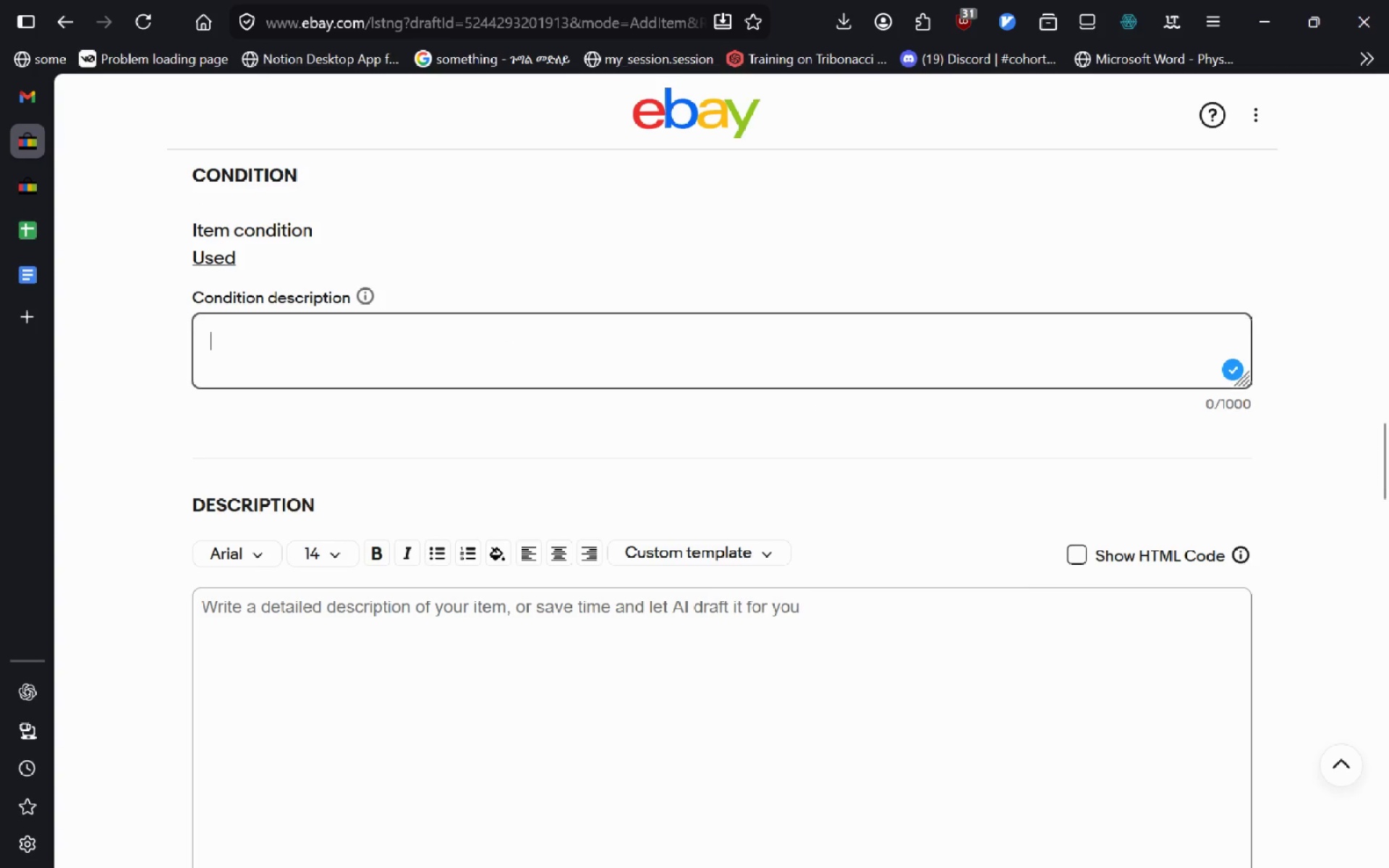 
type(Tested with )
 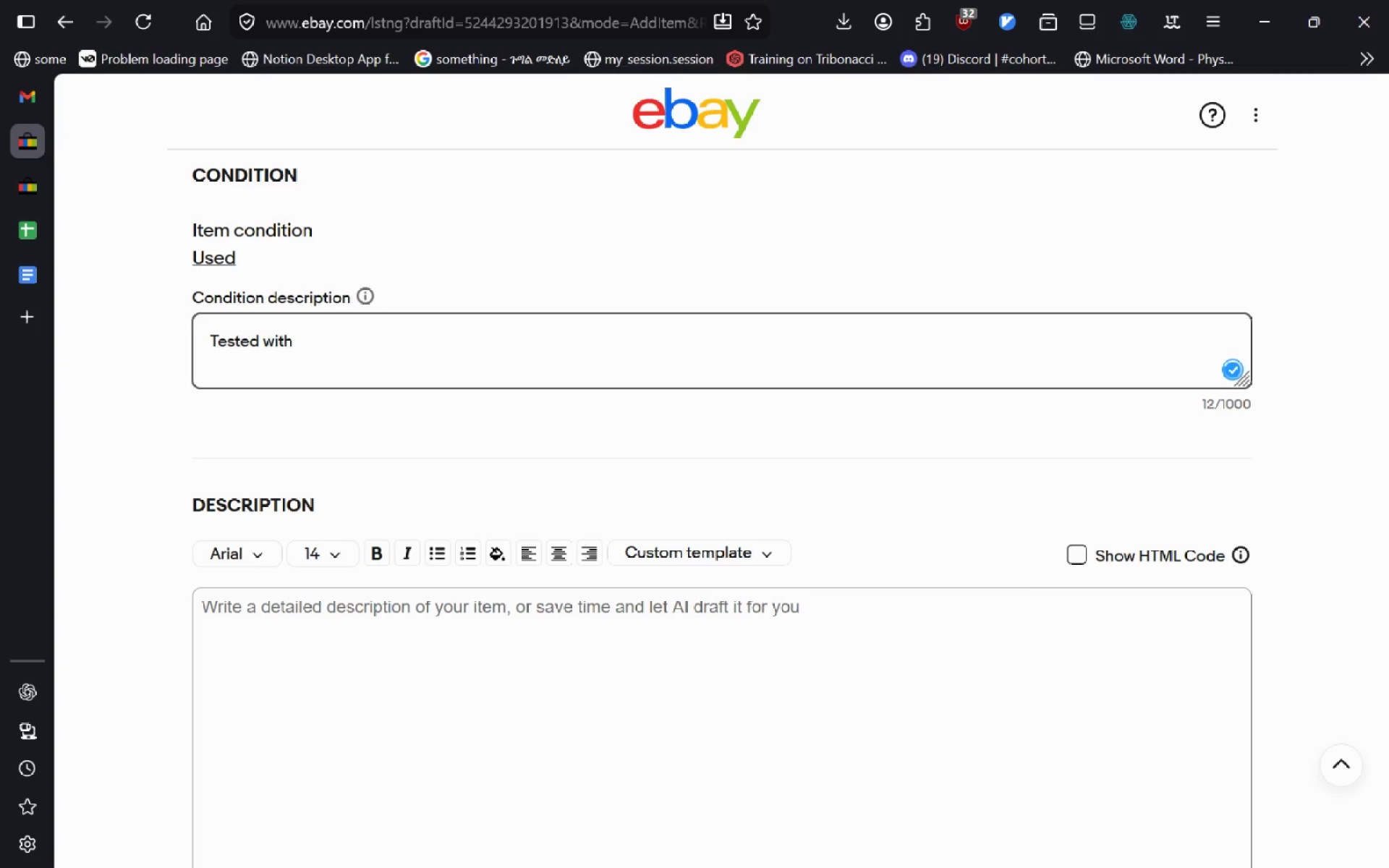 
key(Control+ControlLeft)
 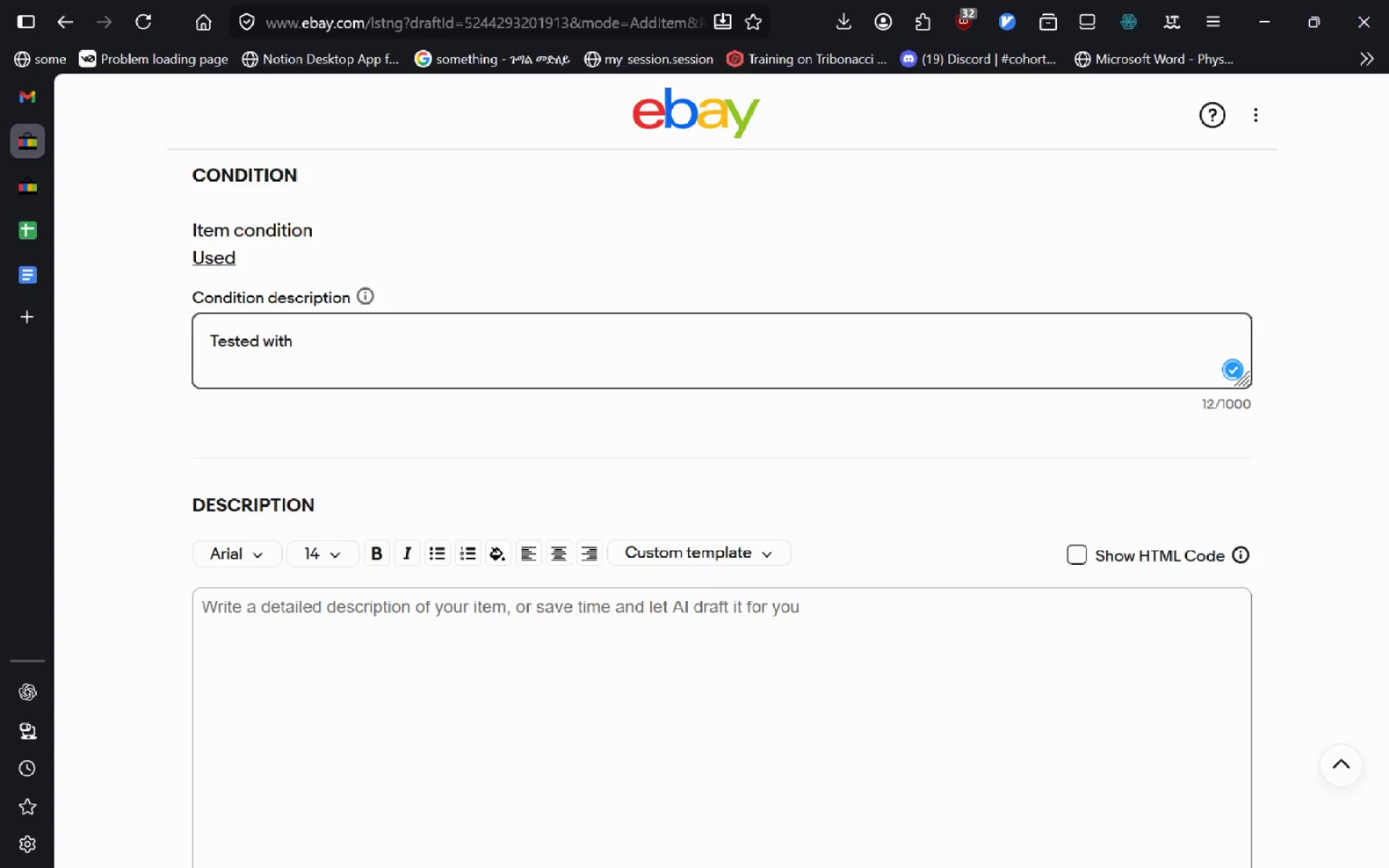 
key(Control+Backspace)
 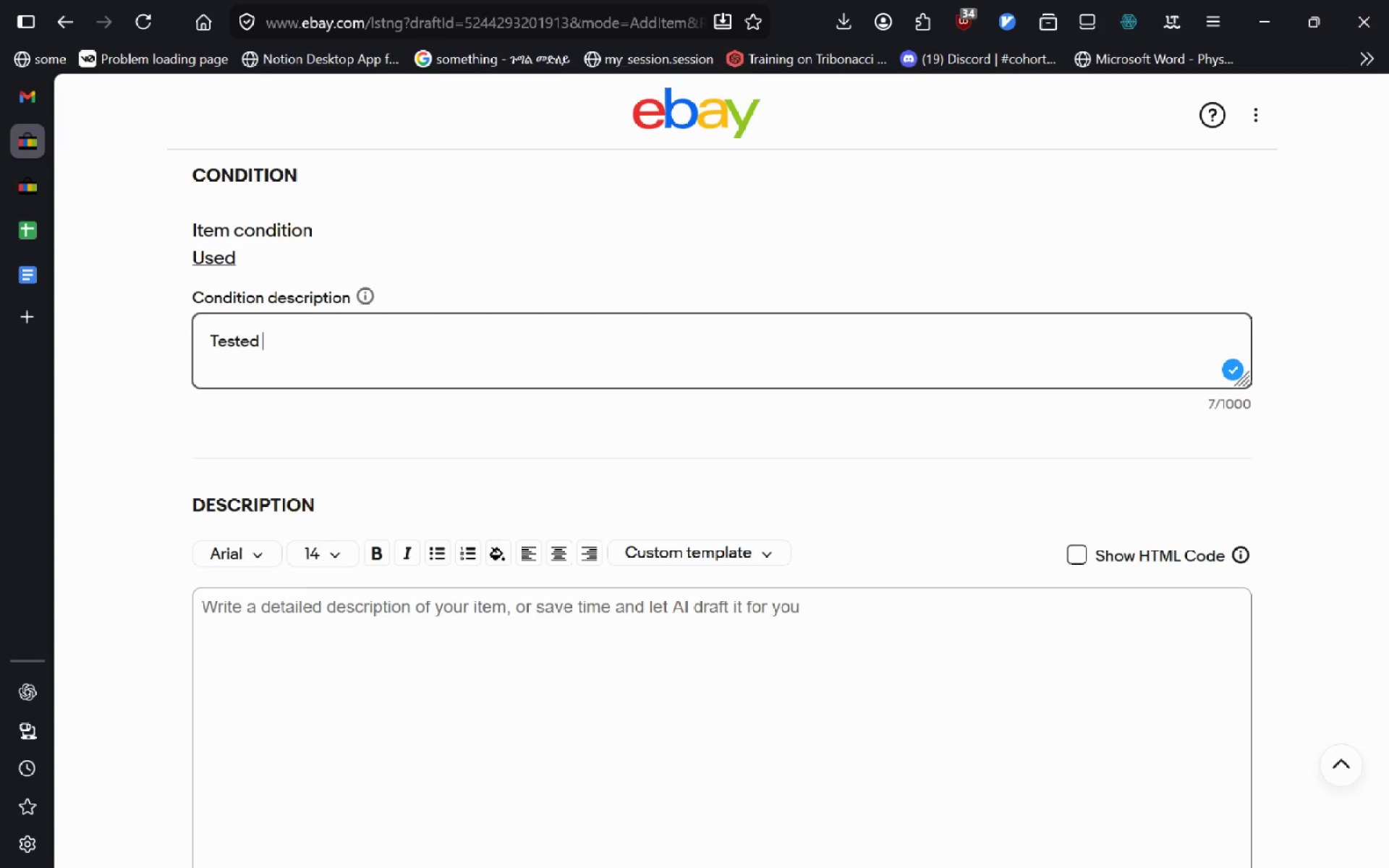 
type(compli)
 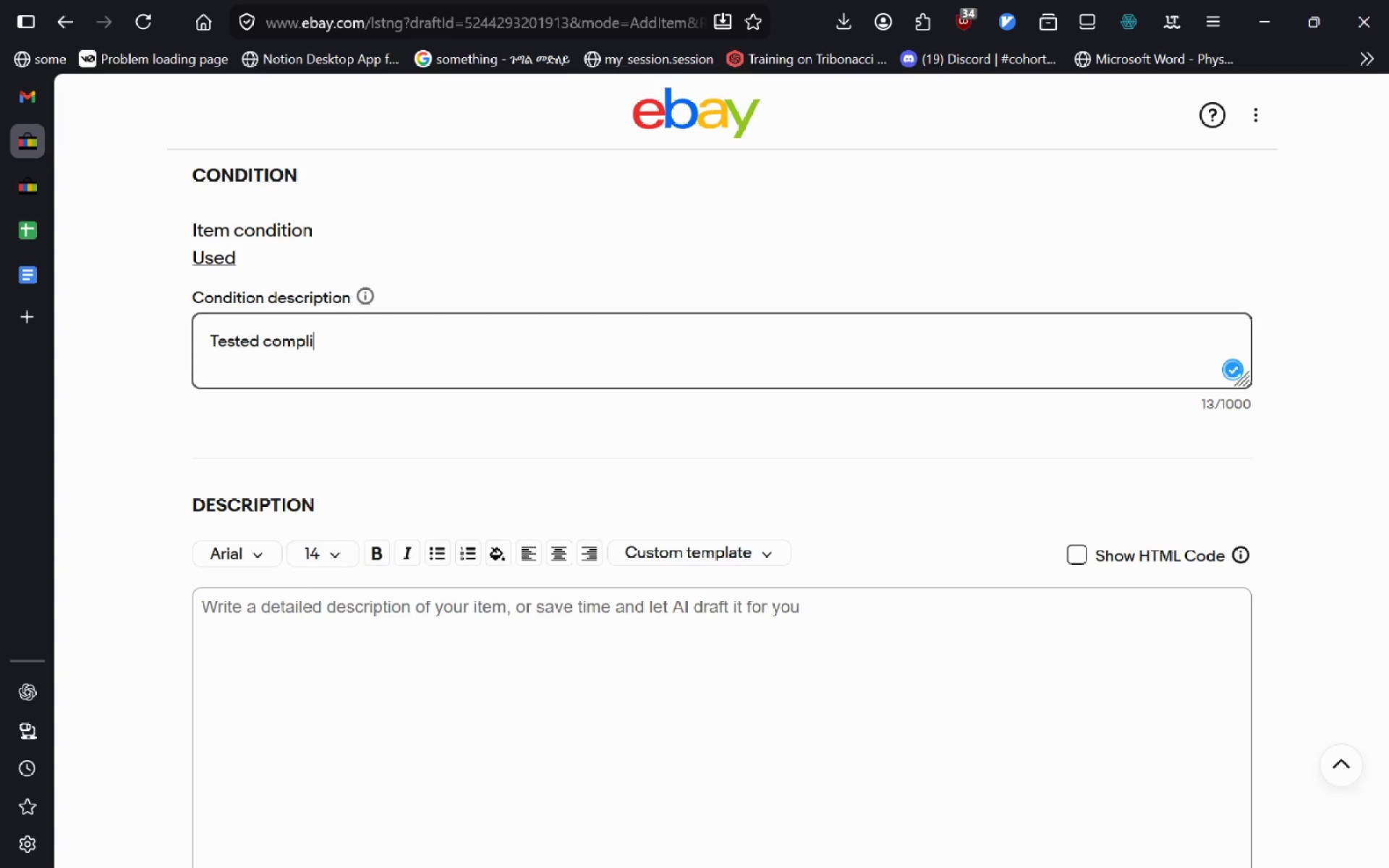 
key(Control+ControlLeft)
 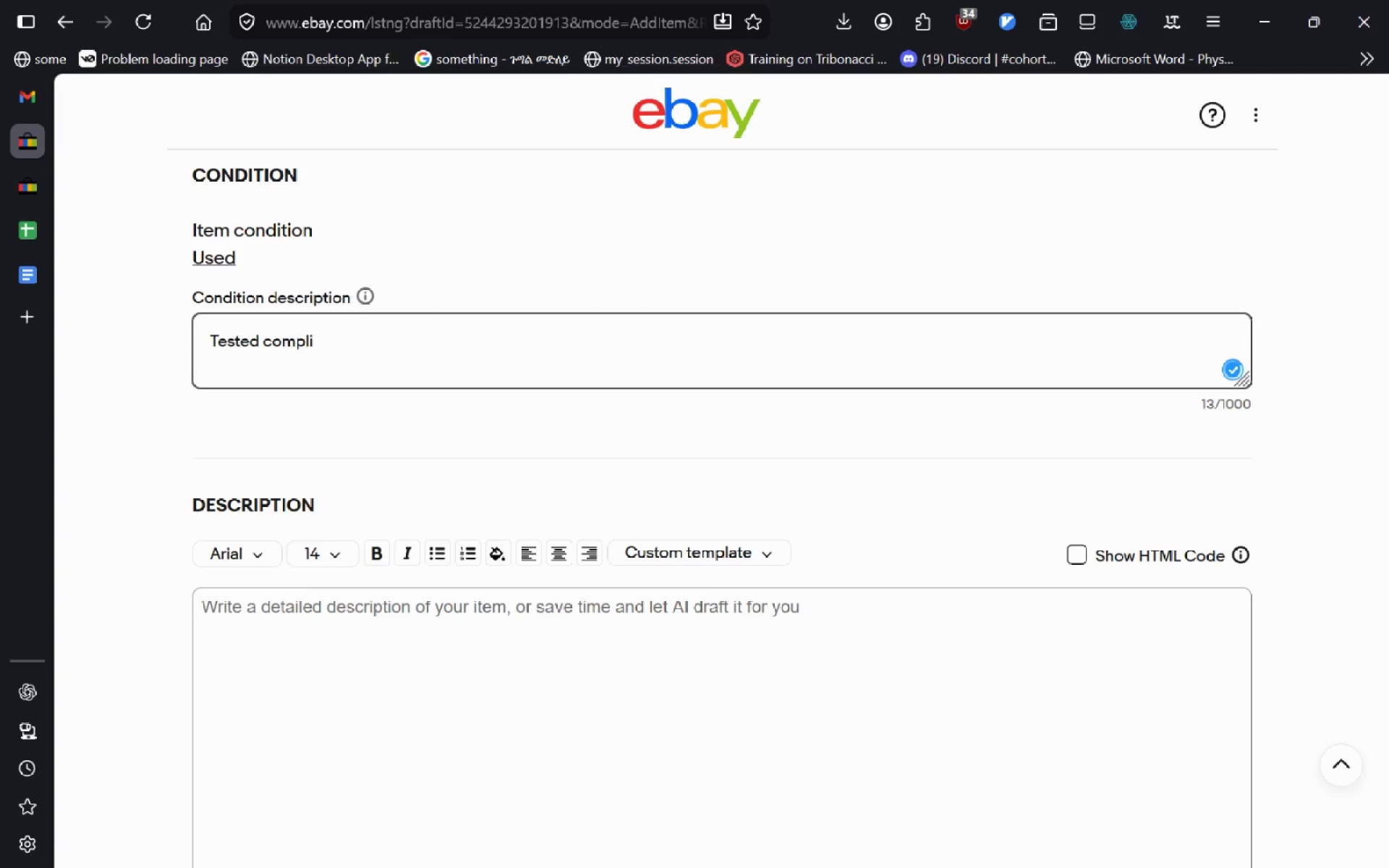 
key(Control+Backspace)
 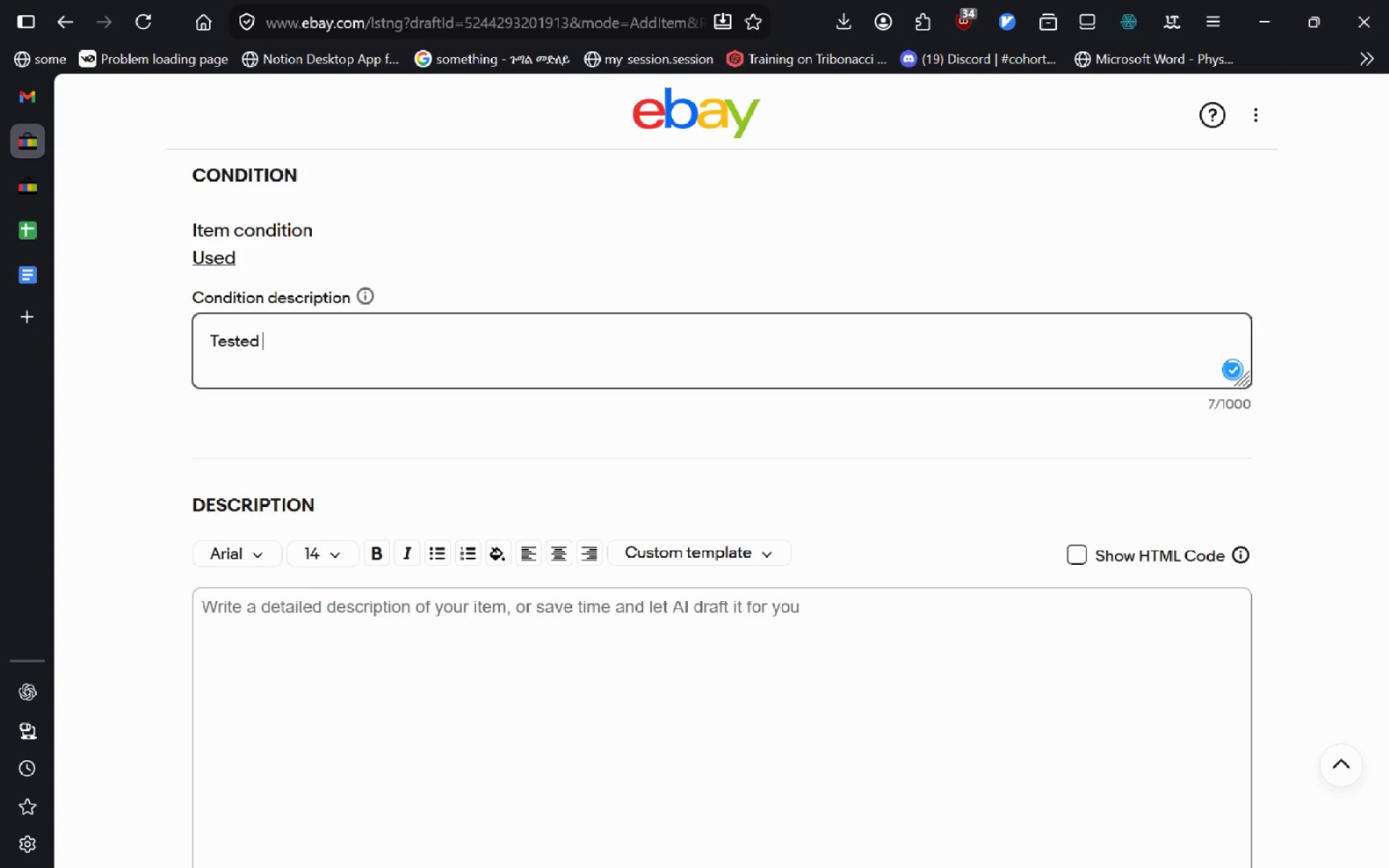 
type(& comli)
 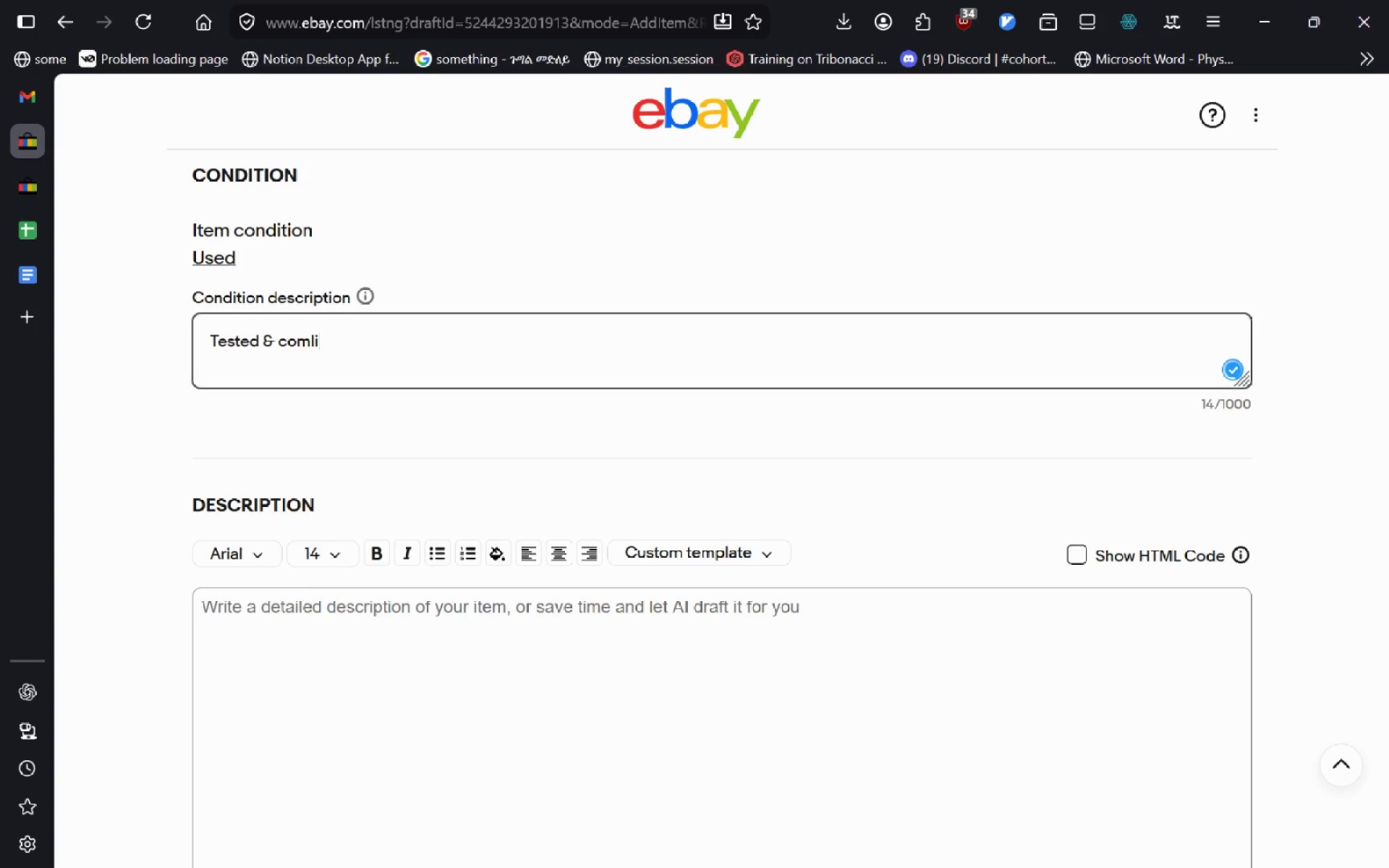 
key(Control+Backspace)
 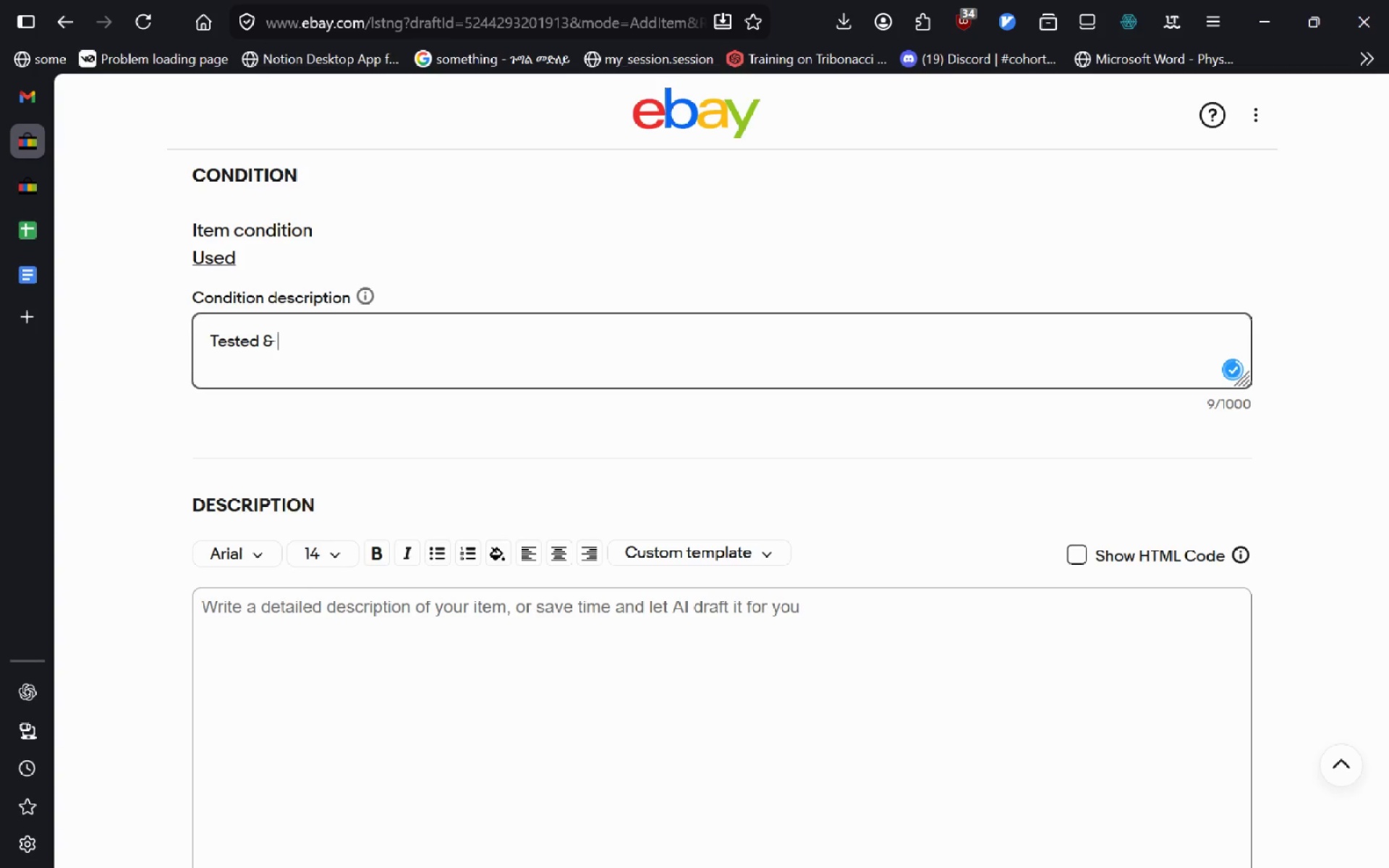 
type(mat)
 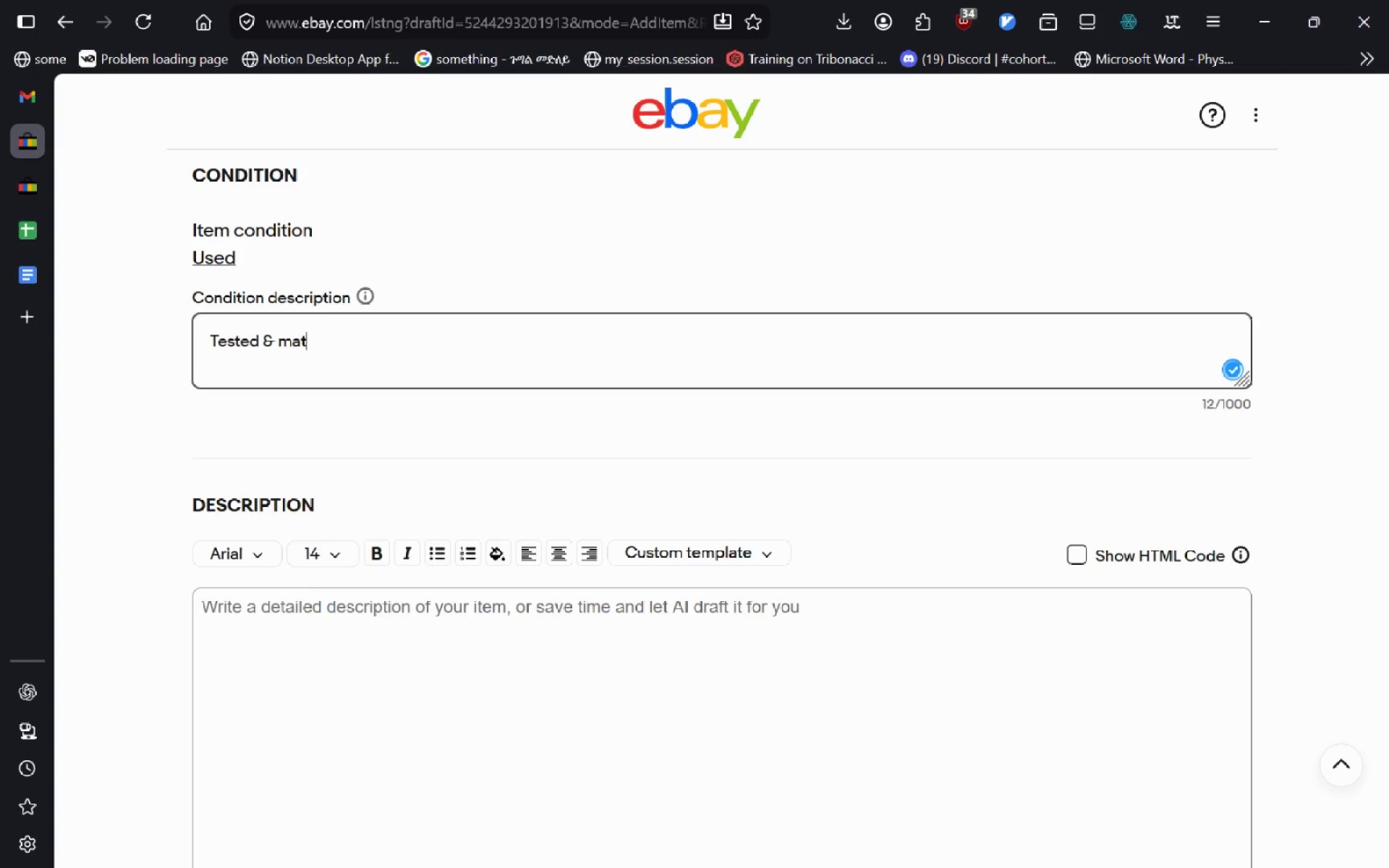 
key(Control+ControlLeft)
 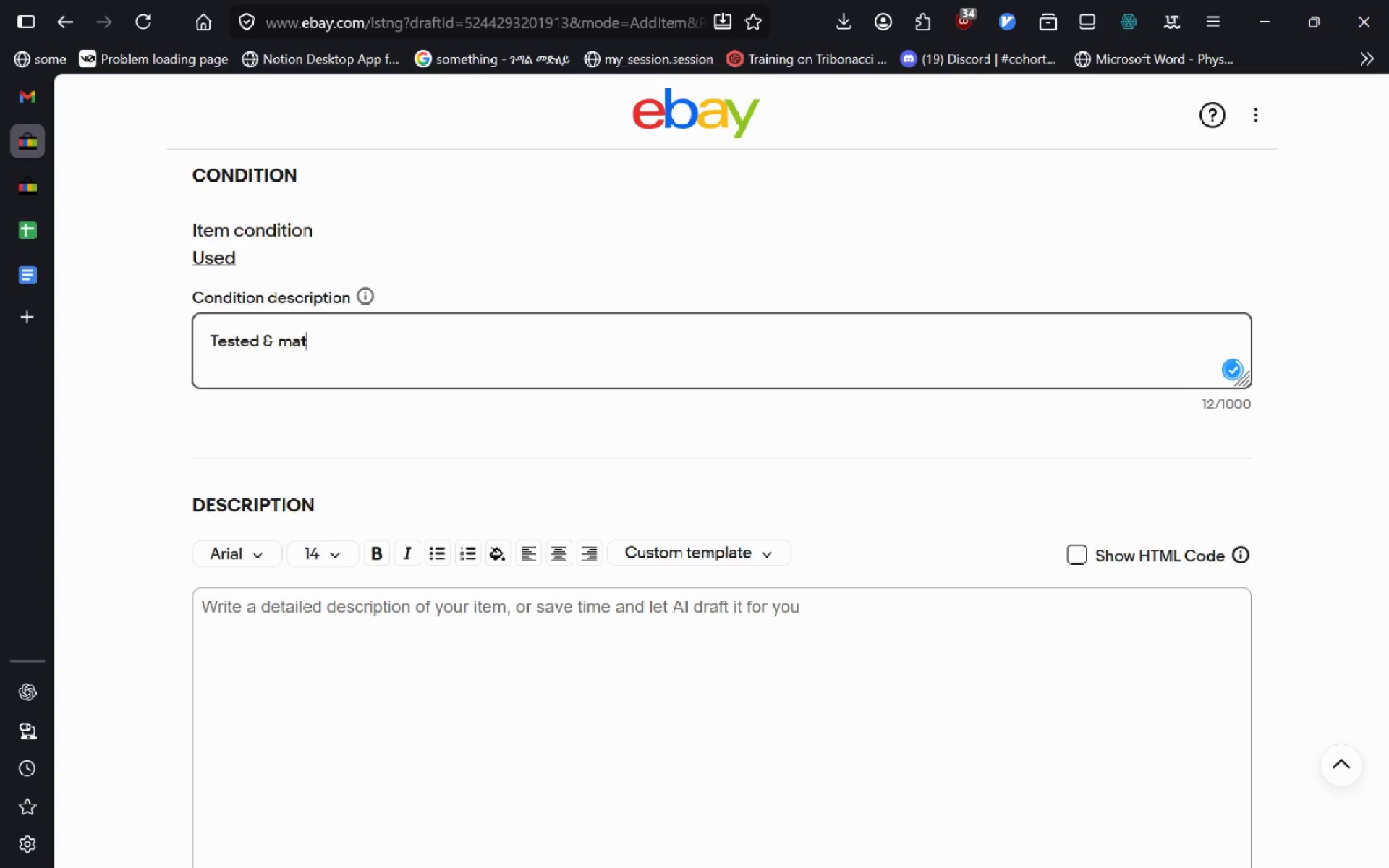 
key(Control+Backspace)
 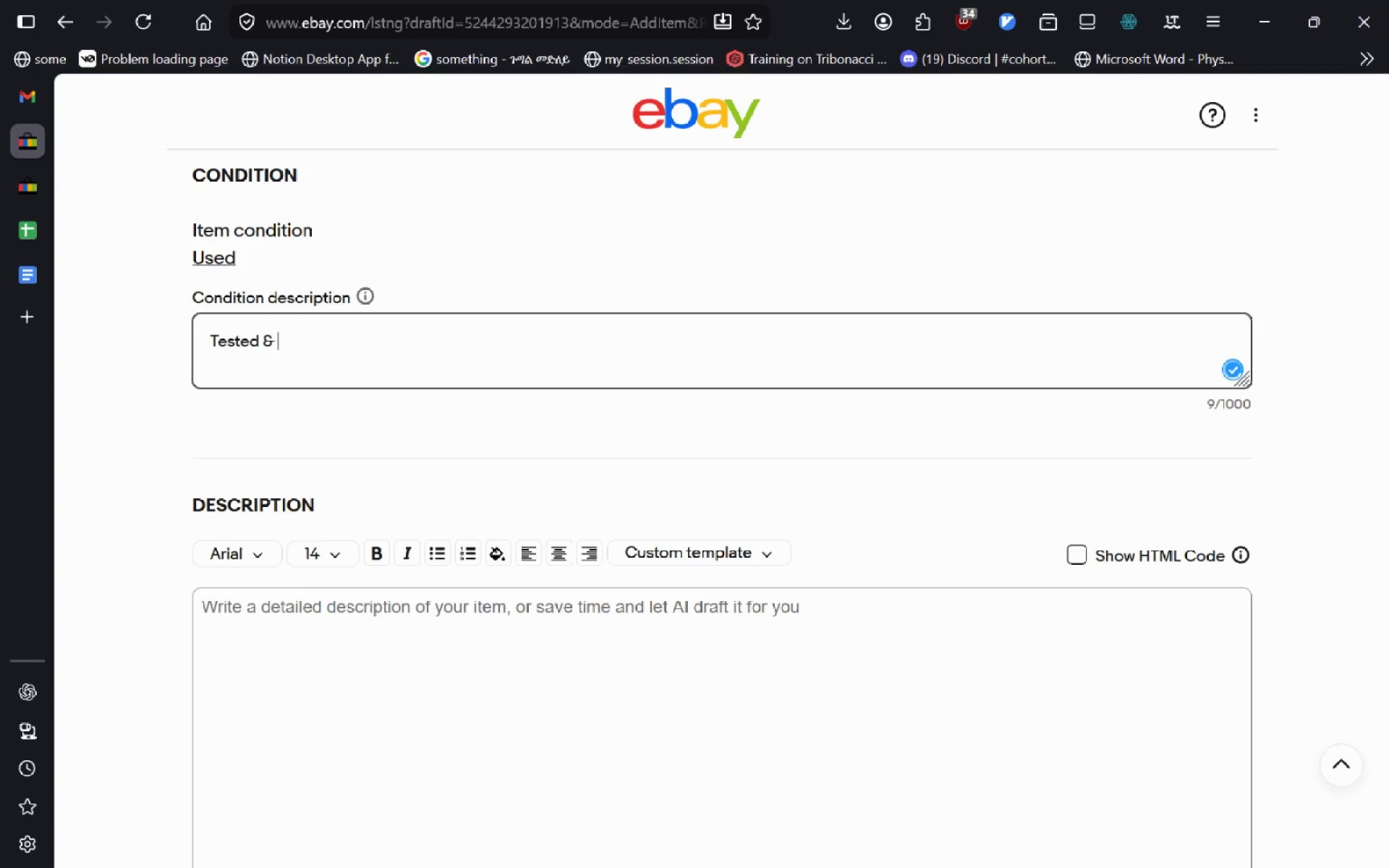 
key(Control+P)
 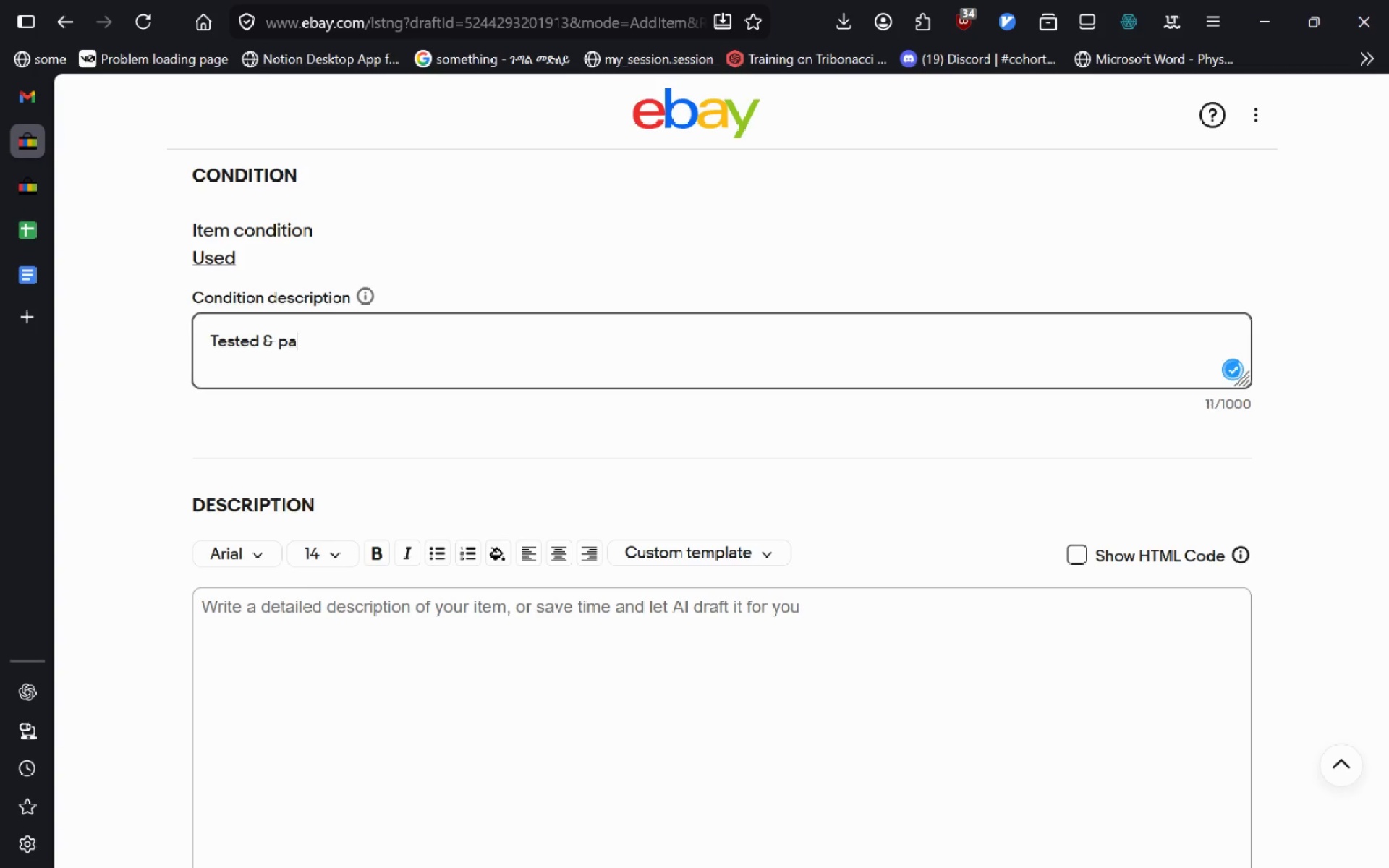 
key(Control+A)
 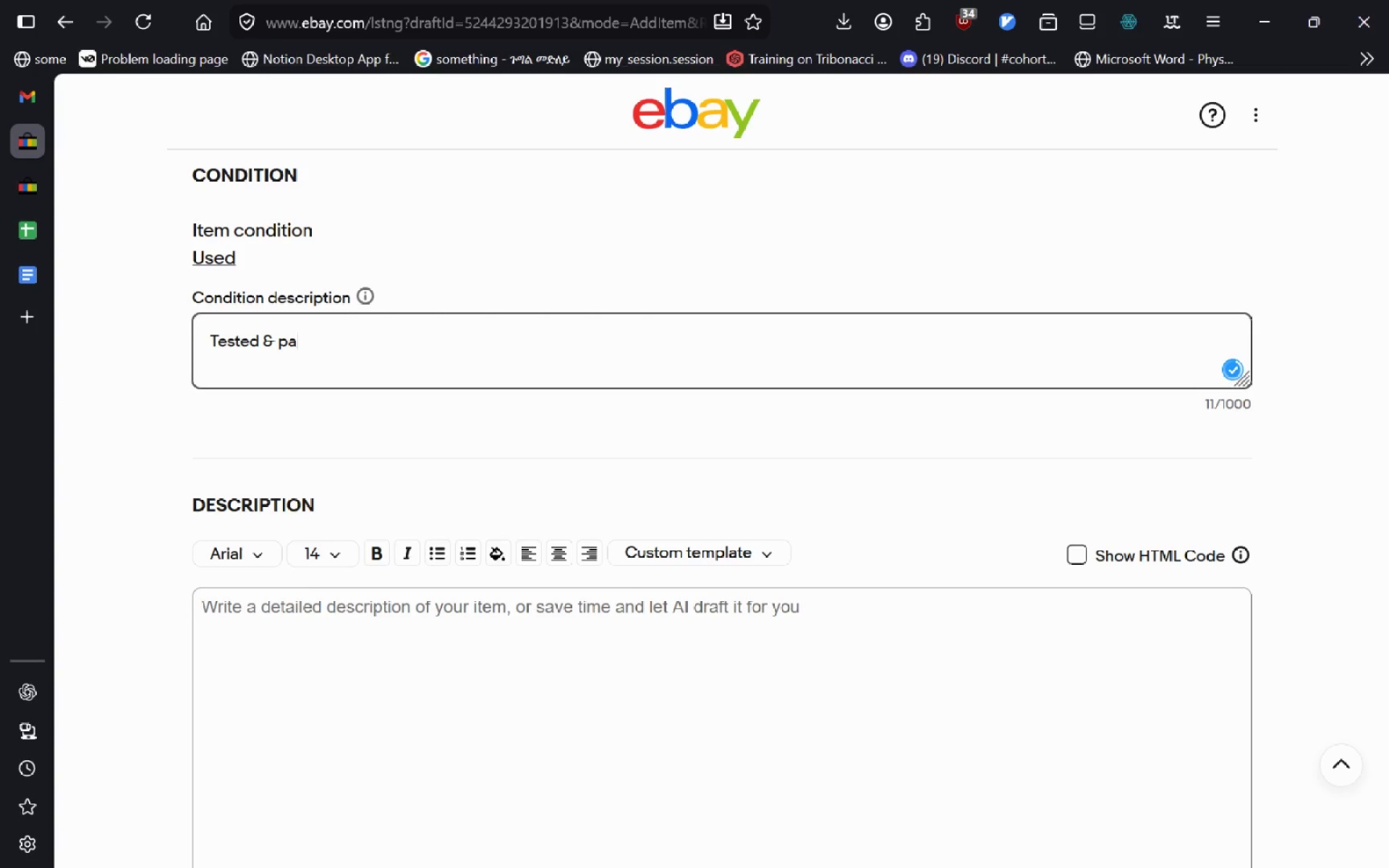 
key(Control+S)
 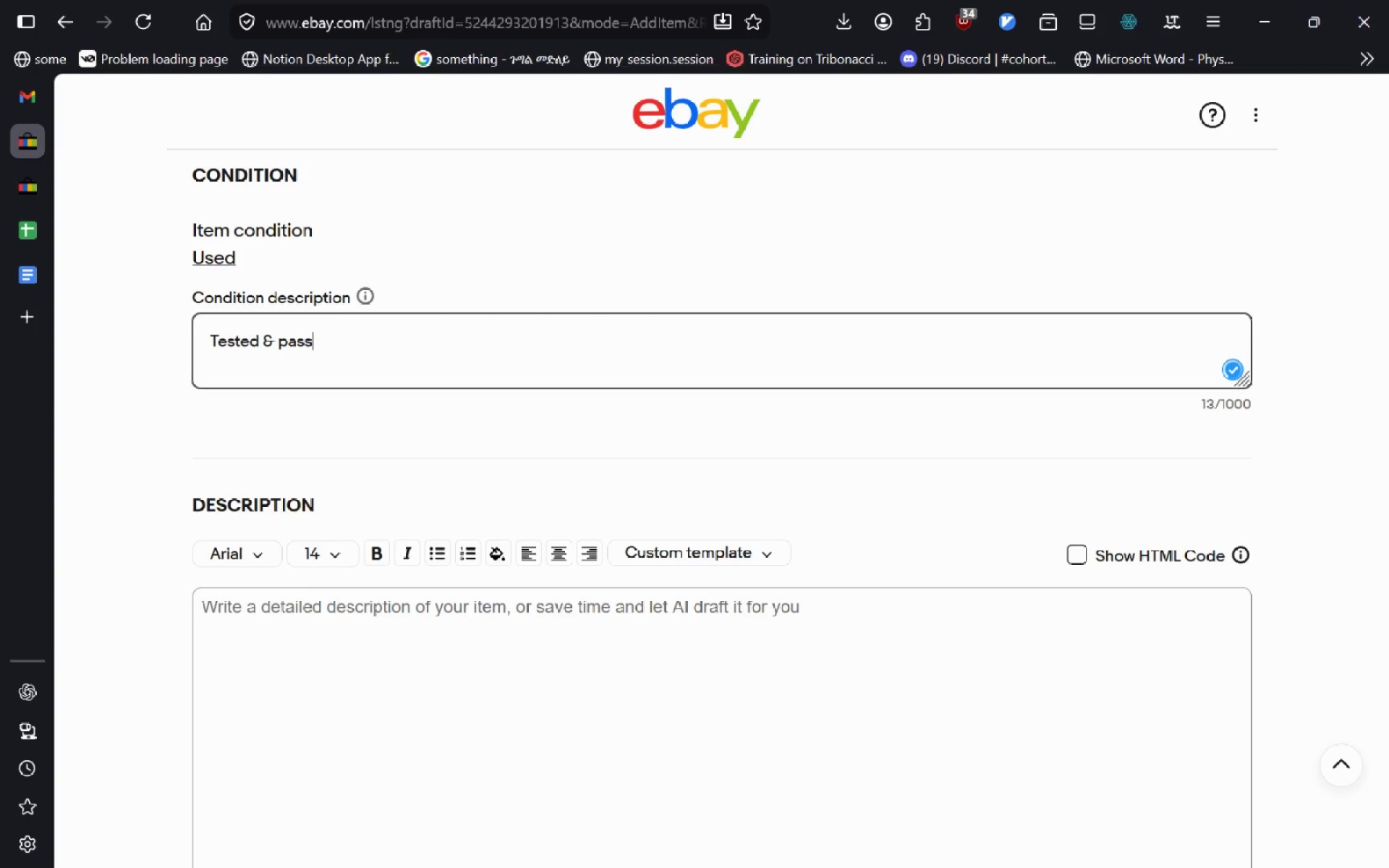 
type(ses standards. )
 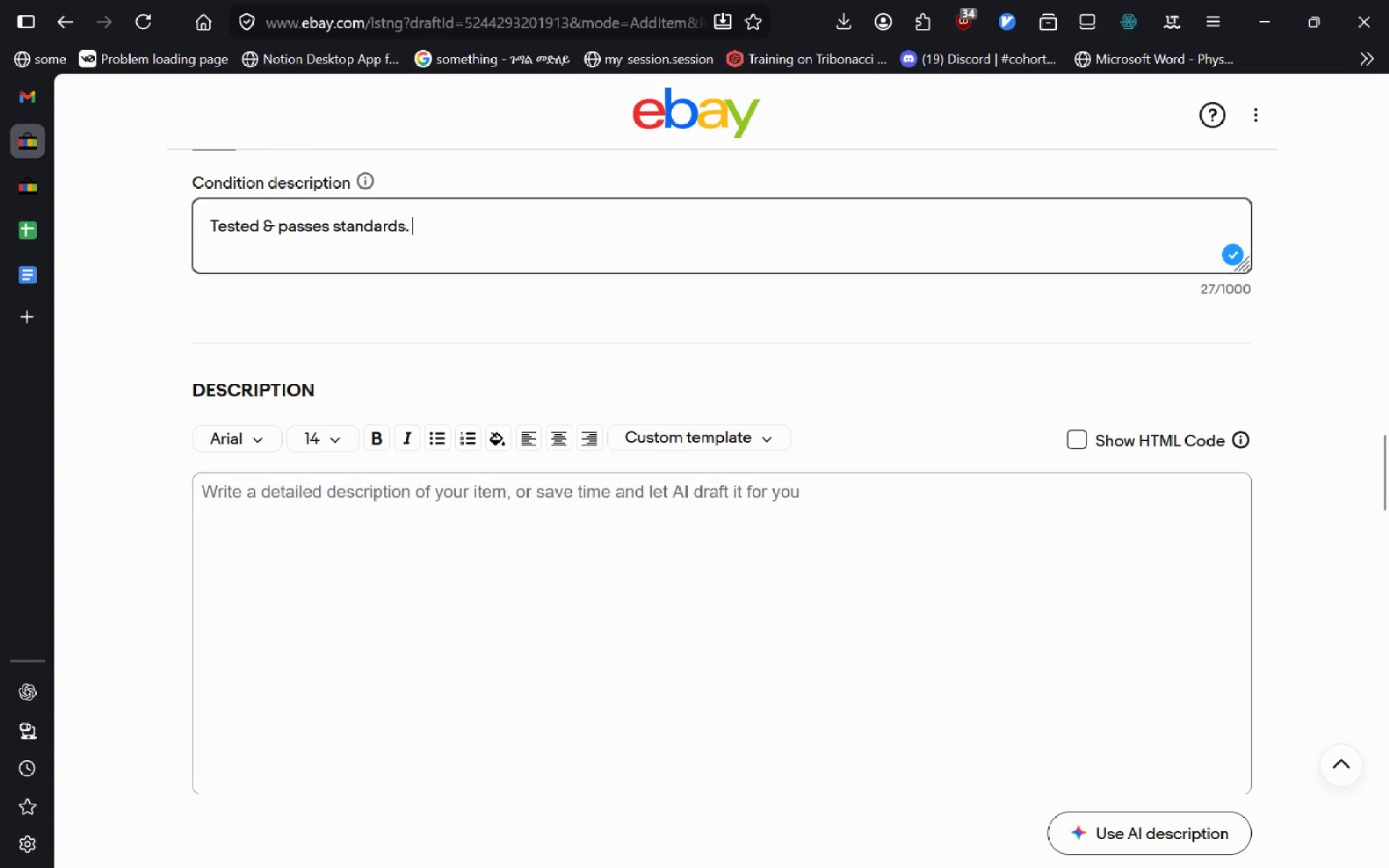 
wait(8.84)
 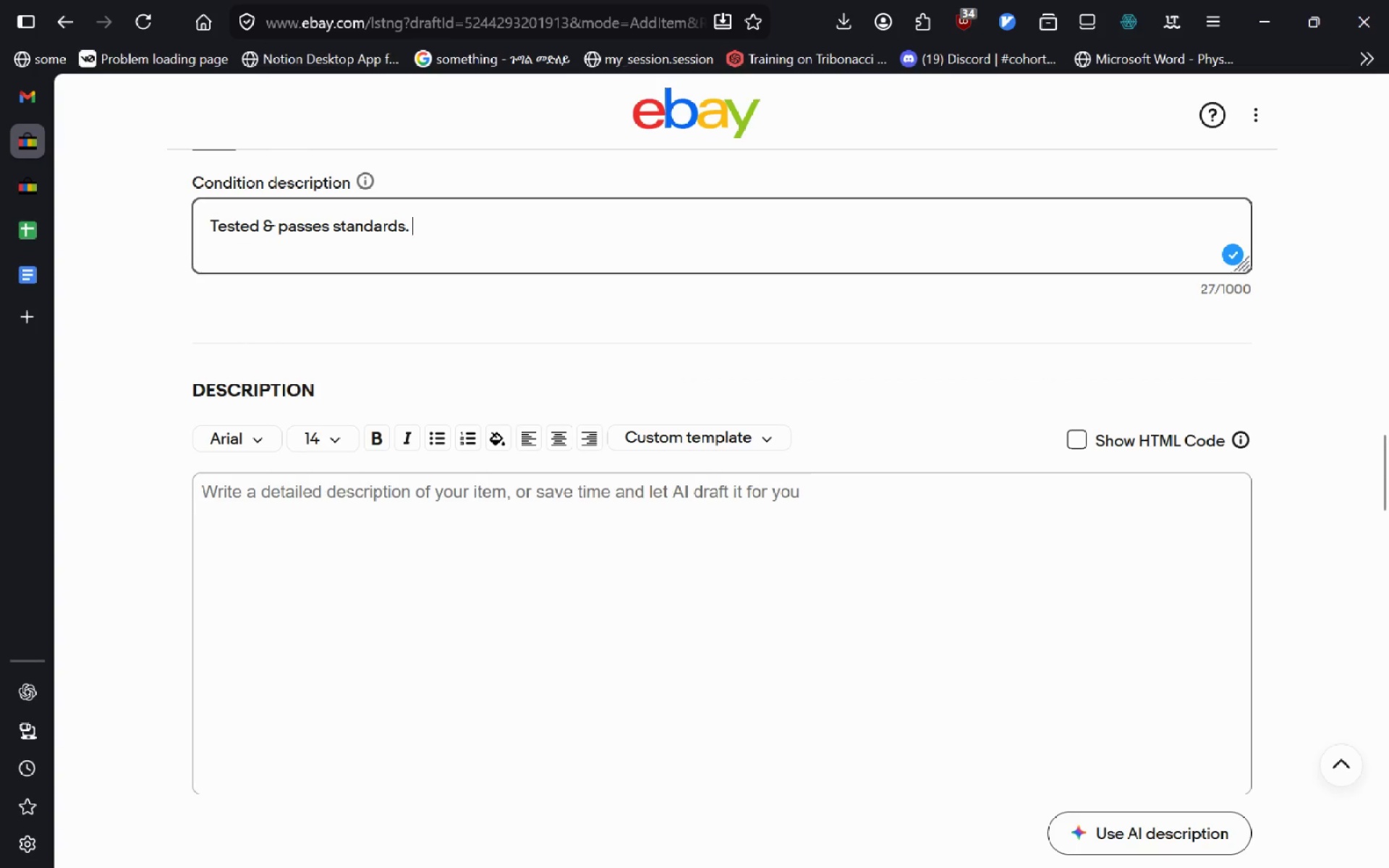 
key(Control+T)
 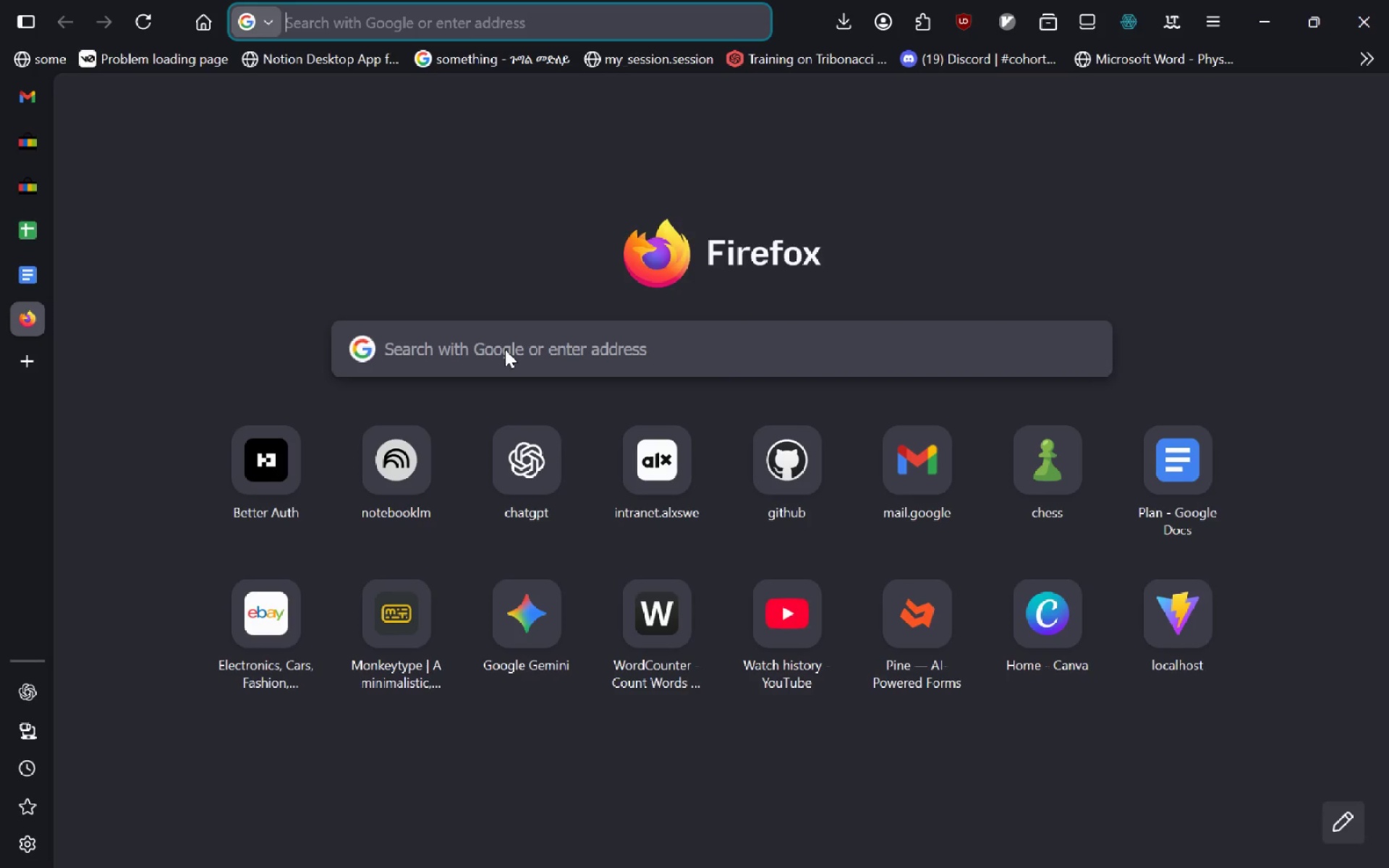 
wait(22.14)
 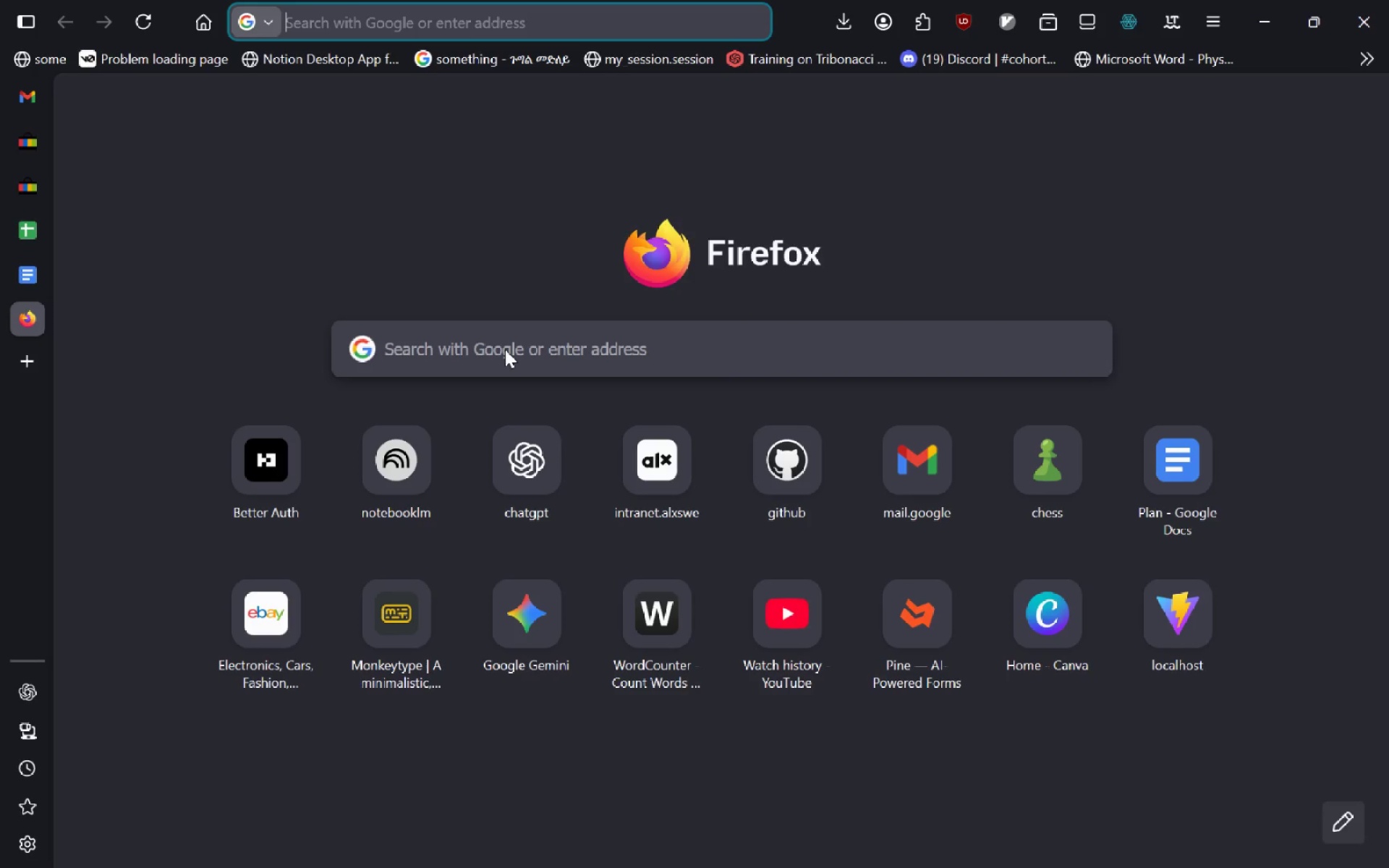 
type(ethiopian)
 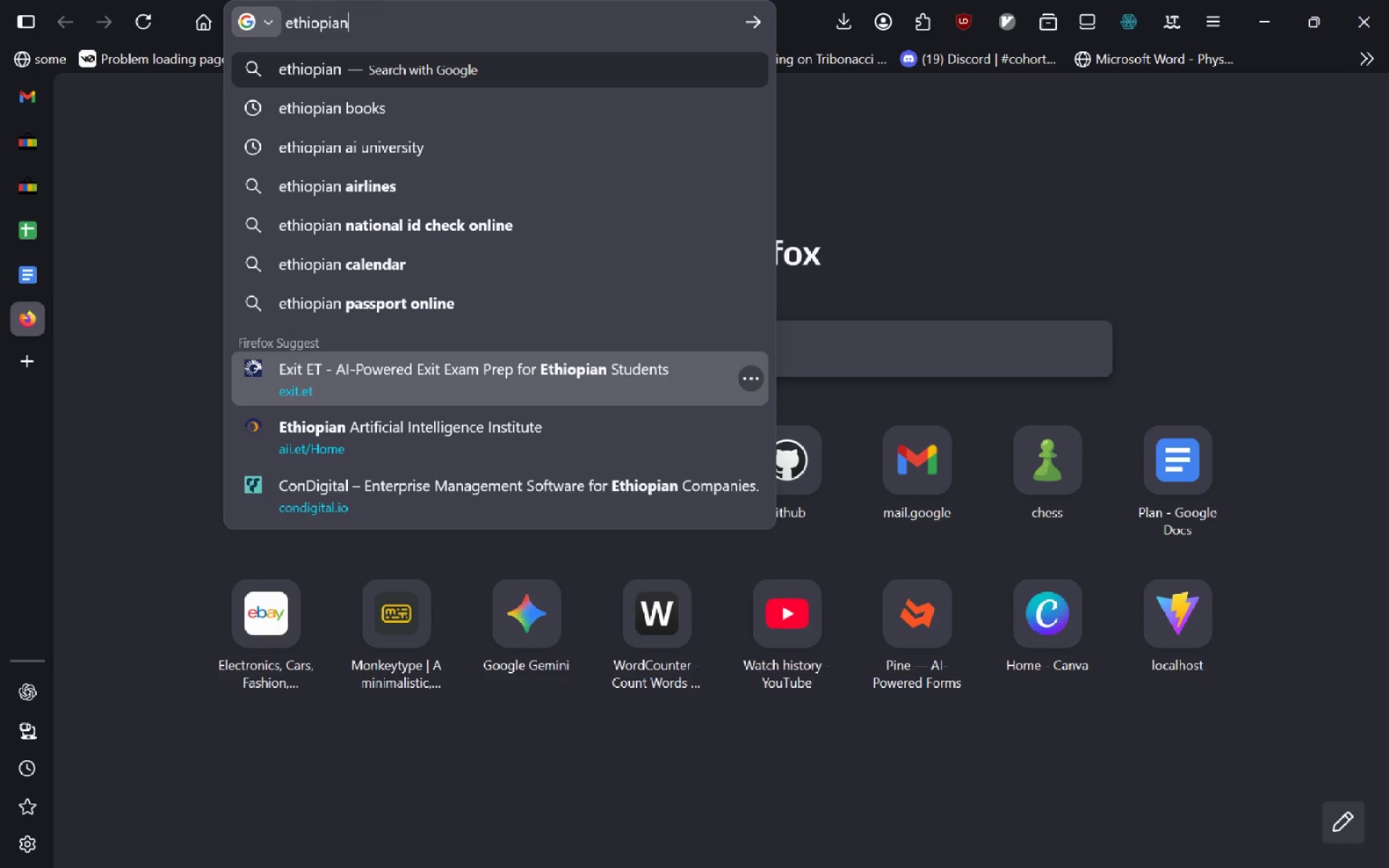 
key(Control+ControlLeft)
 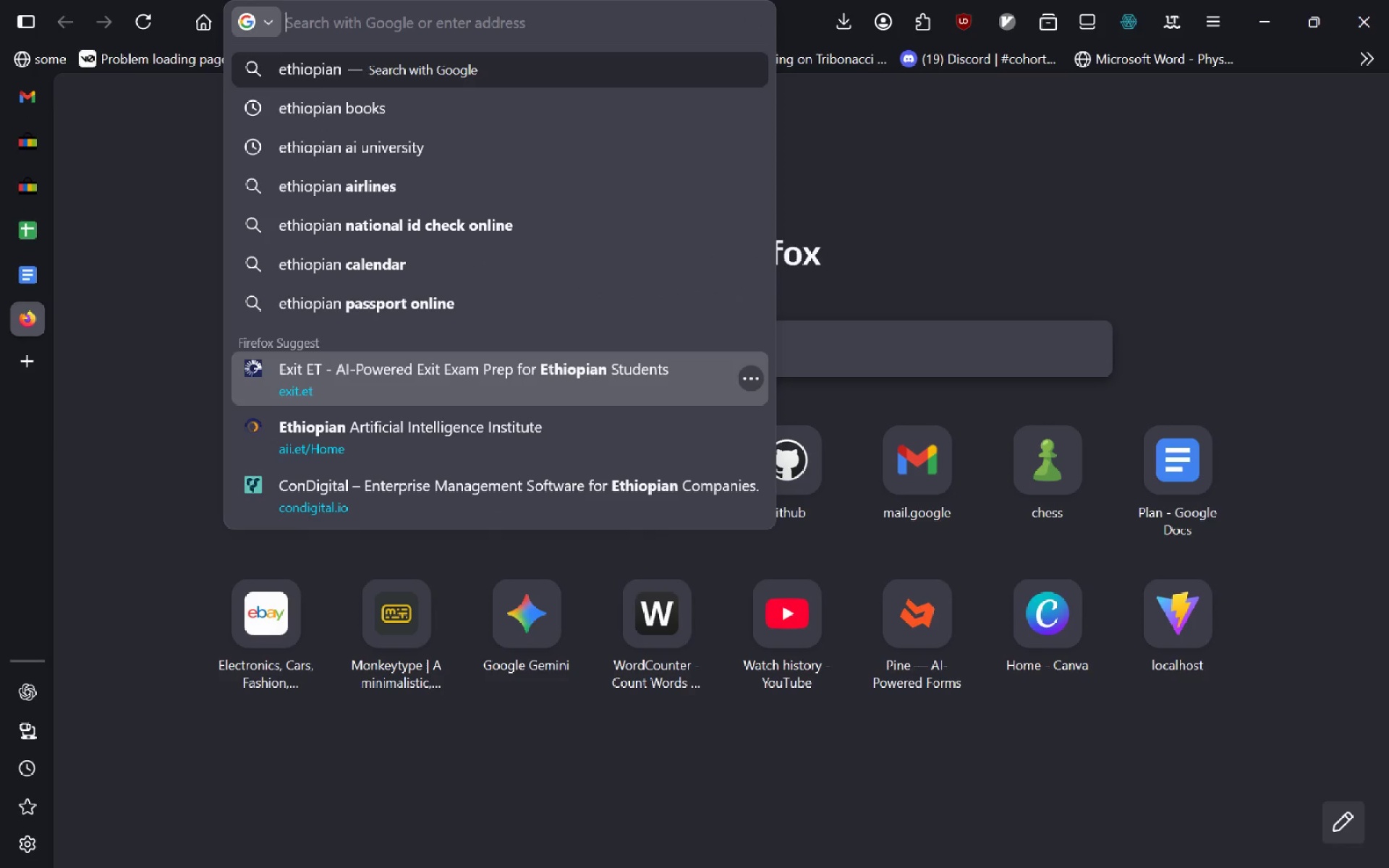 
key(Control+Backspace)
 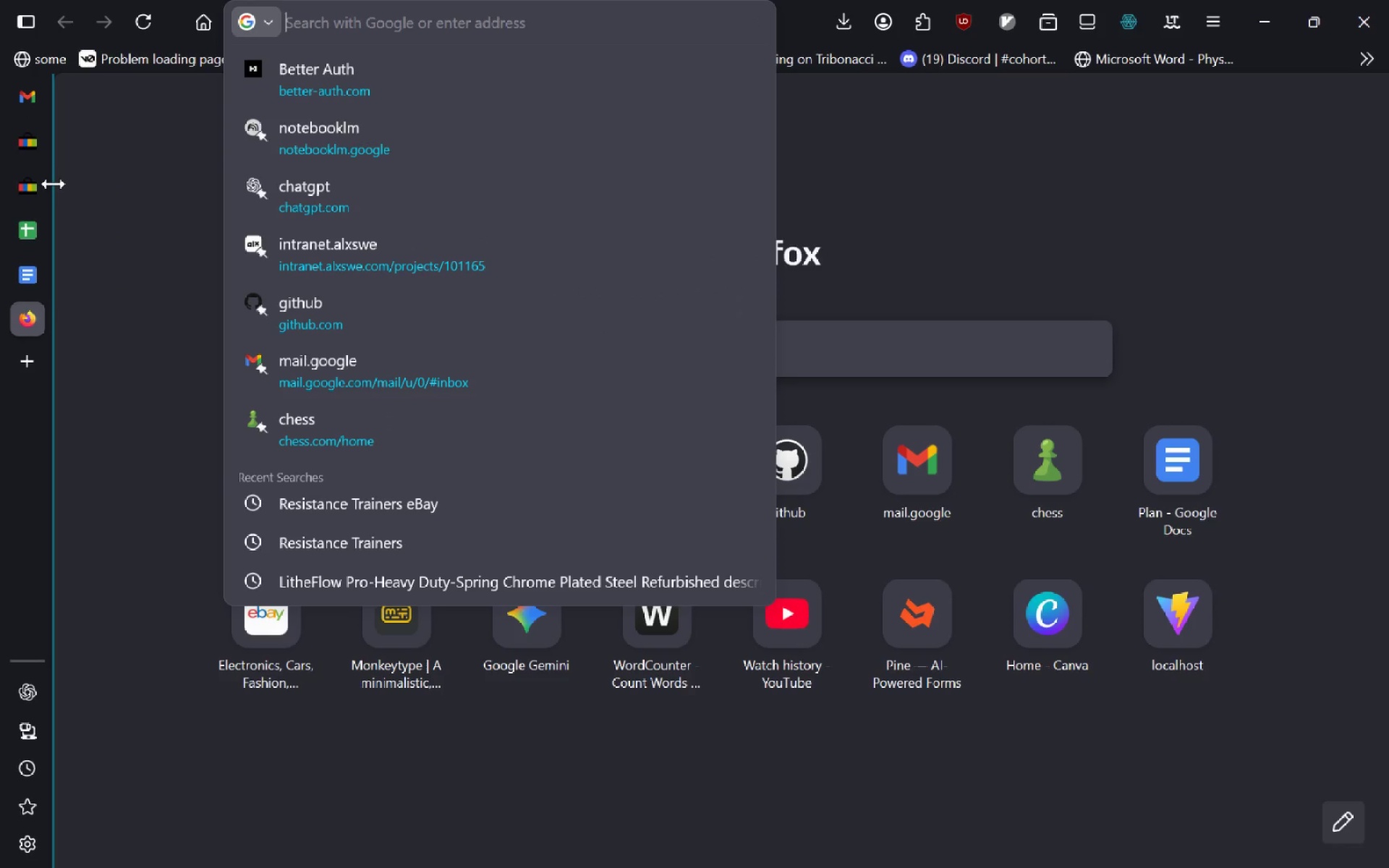 
left_click([47, 185])
 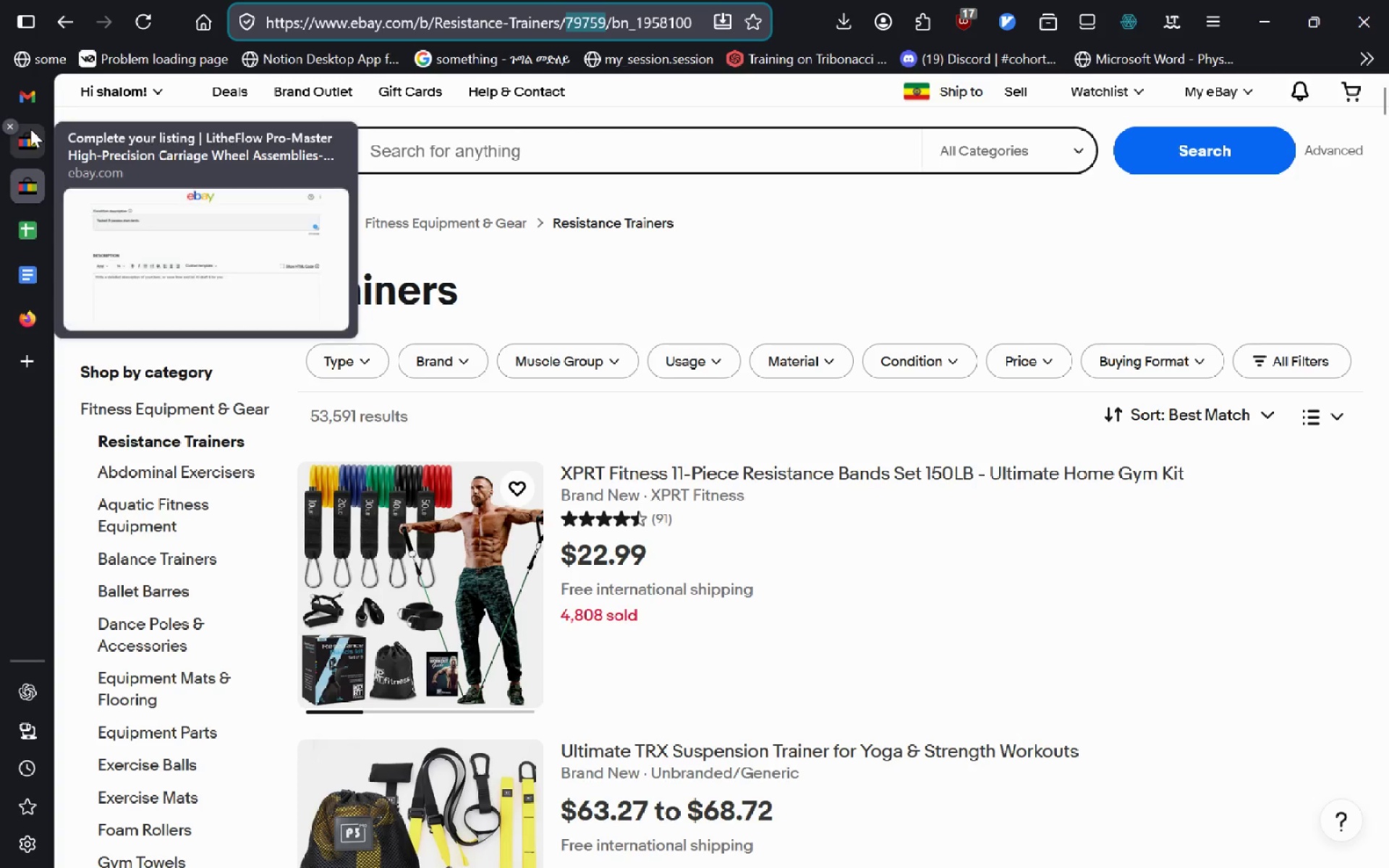 
left_click([31, 130])
 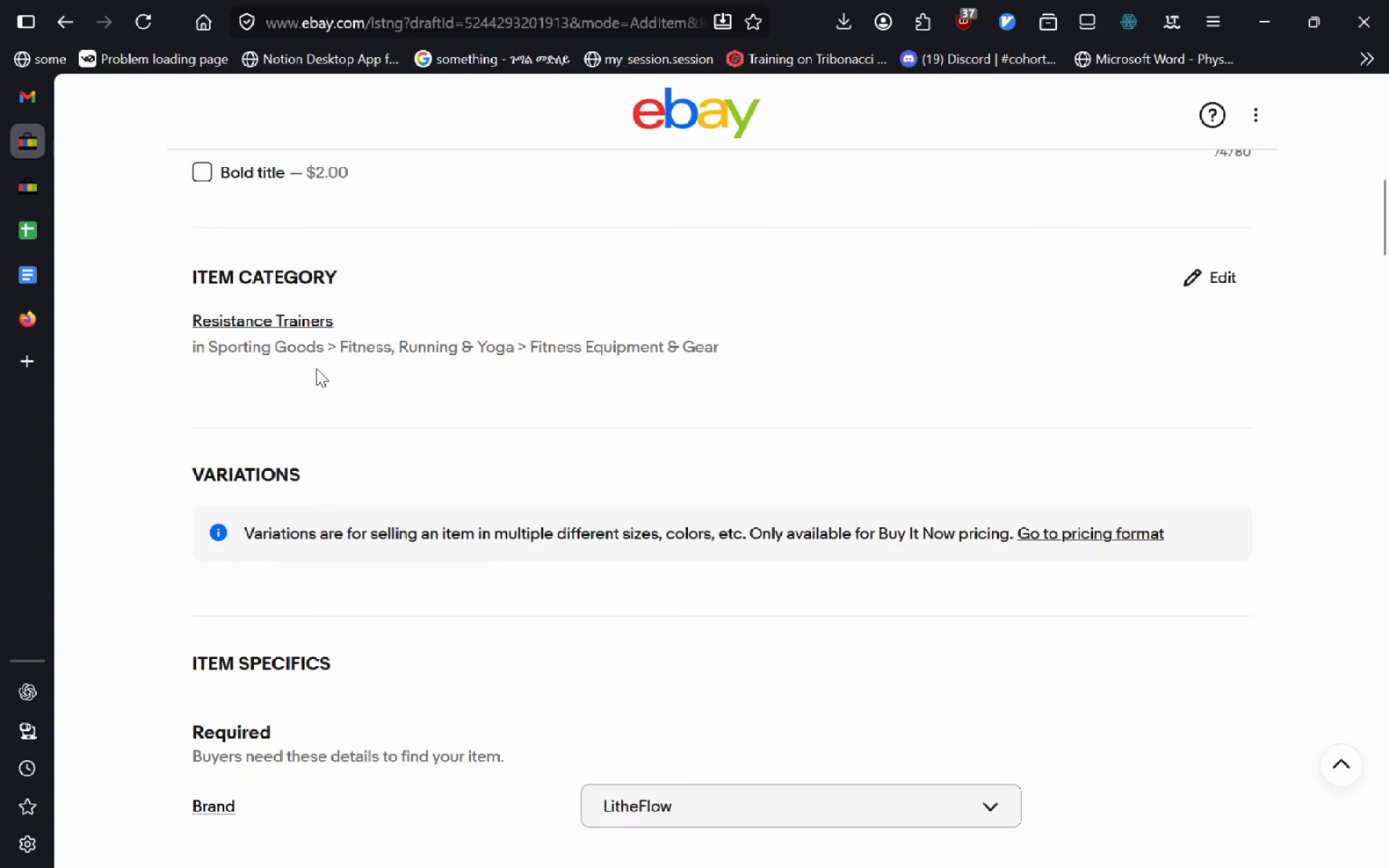 
mouse_move([415, 505])
 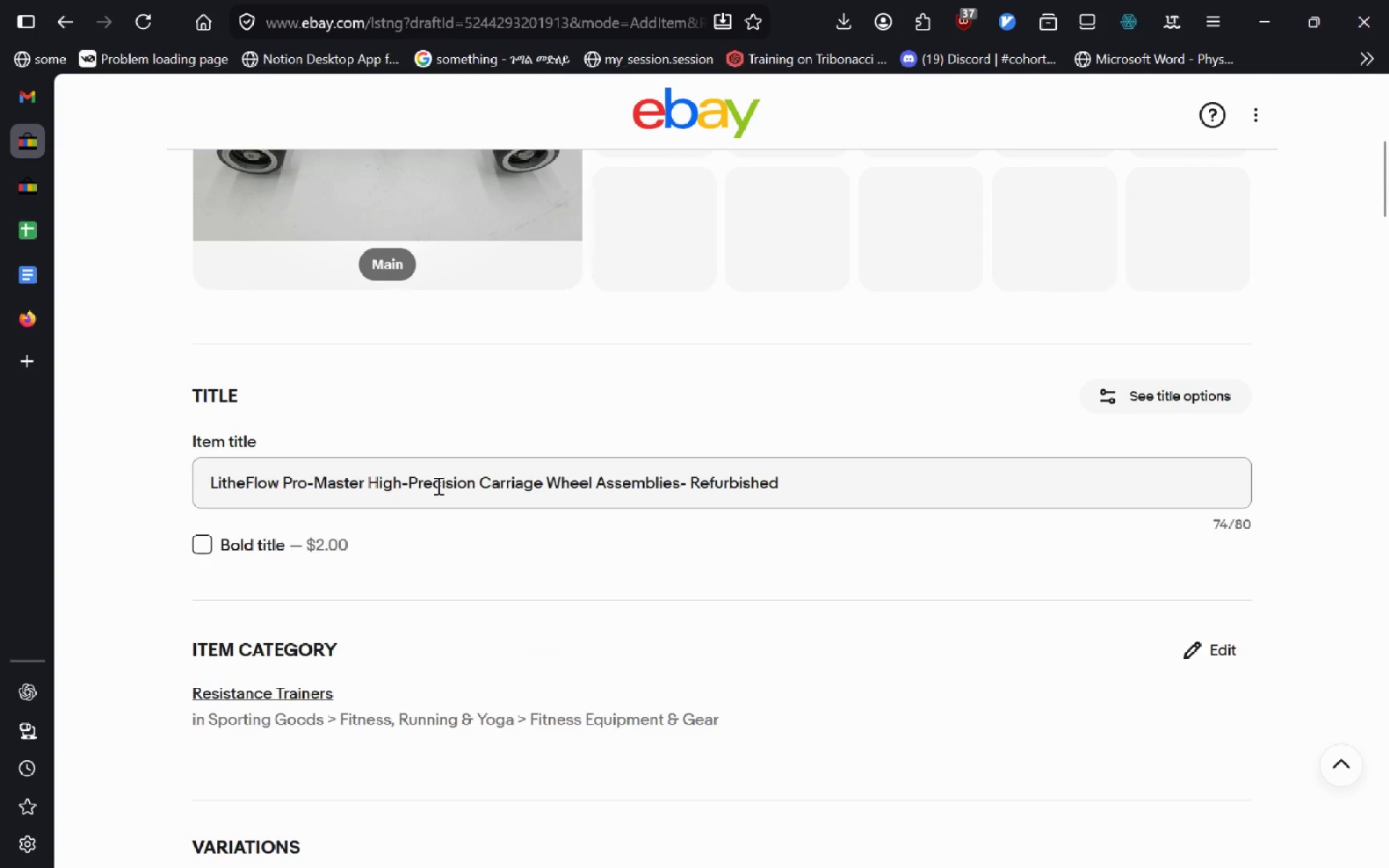 
left_click([437, 485])
 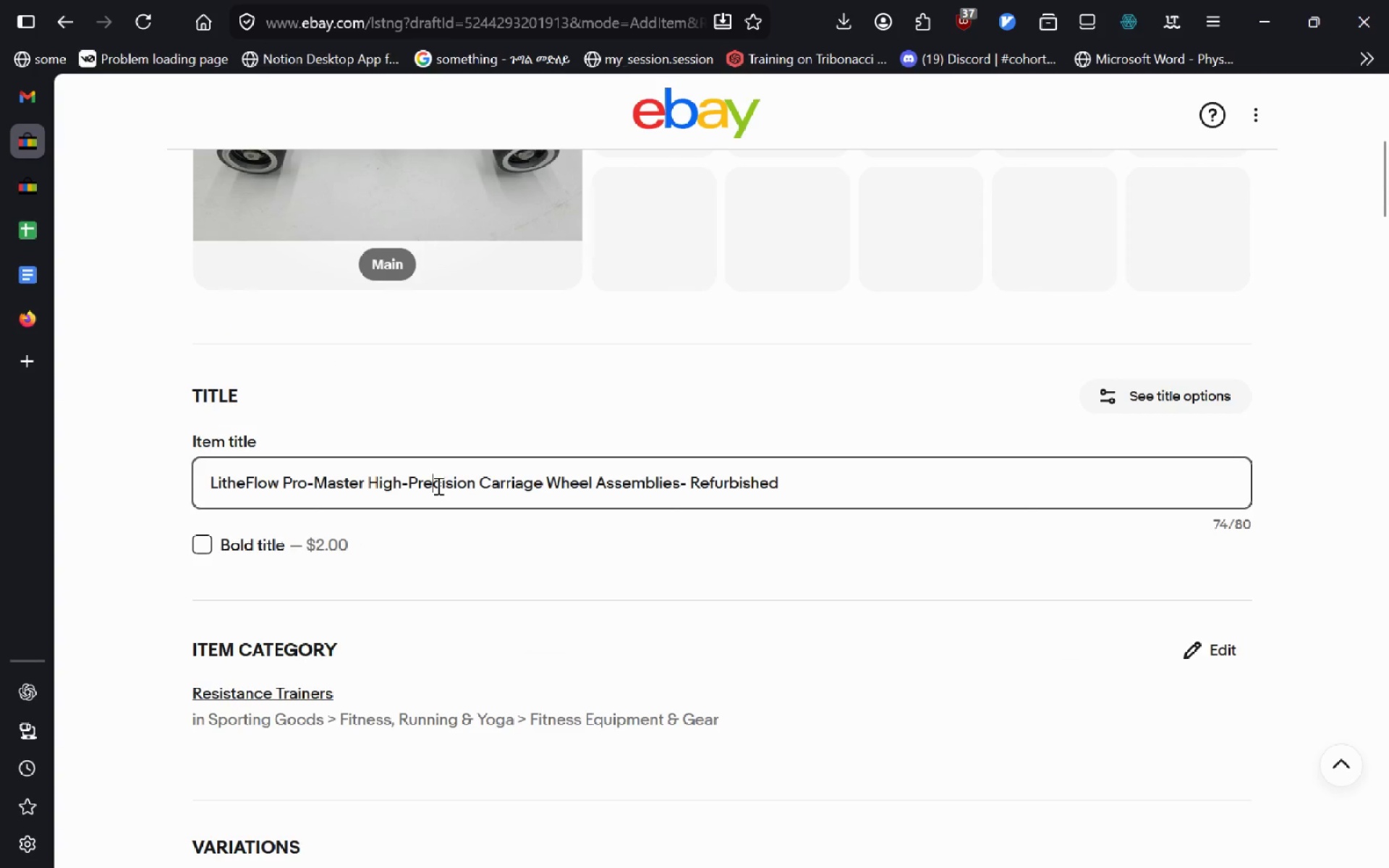 
key(Control+A)
 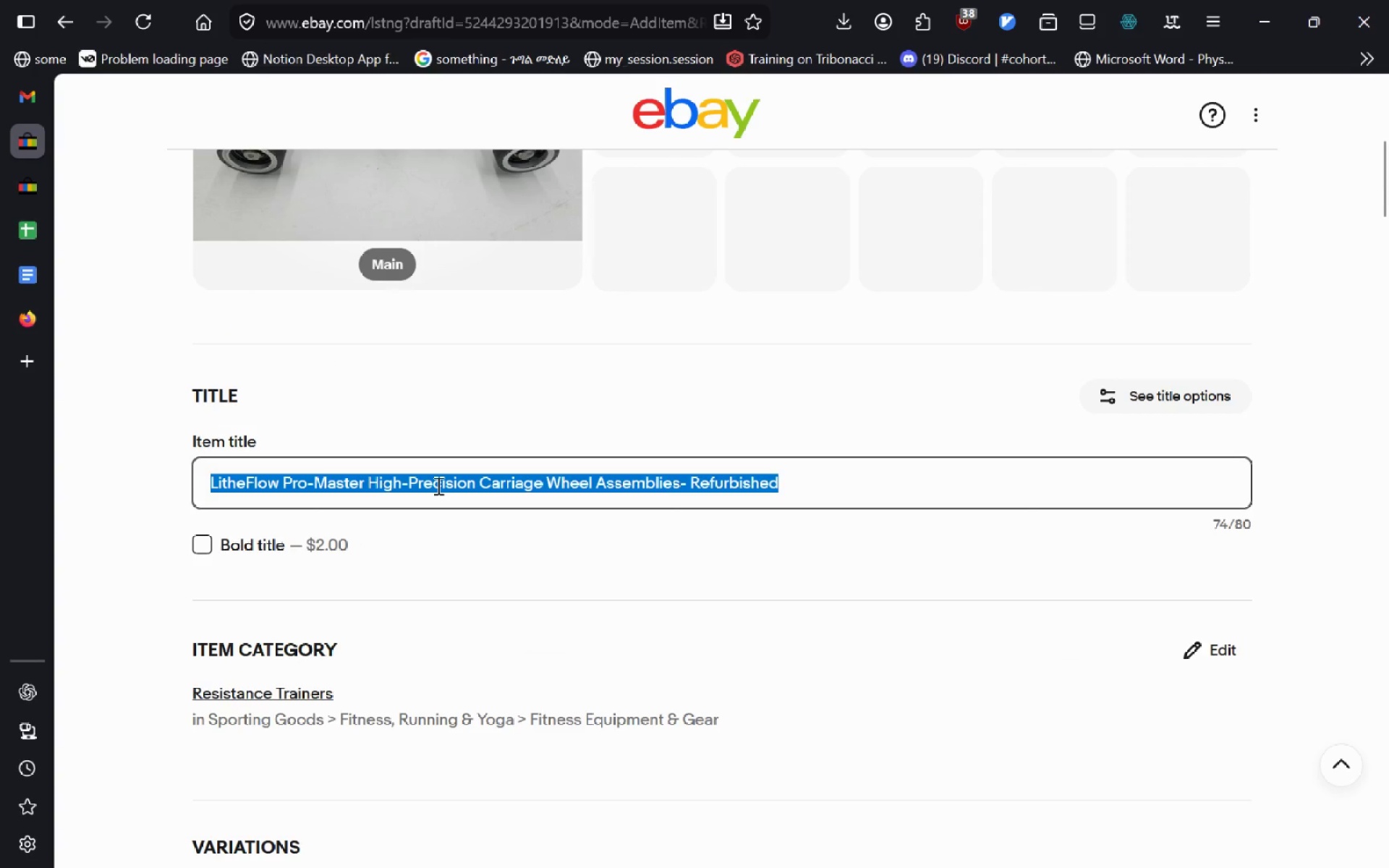 
key(Control+C)
 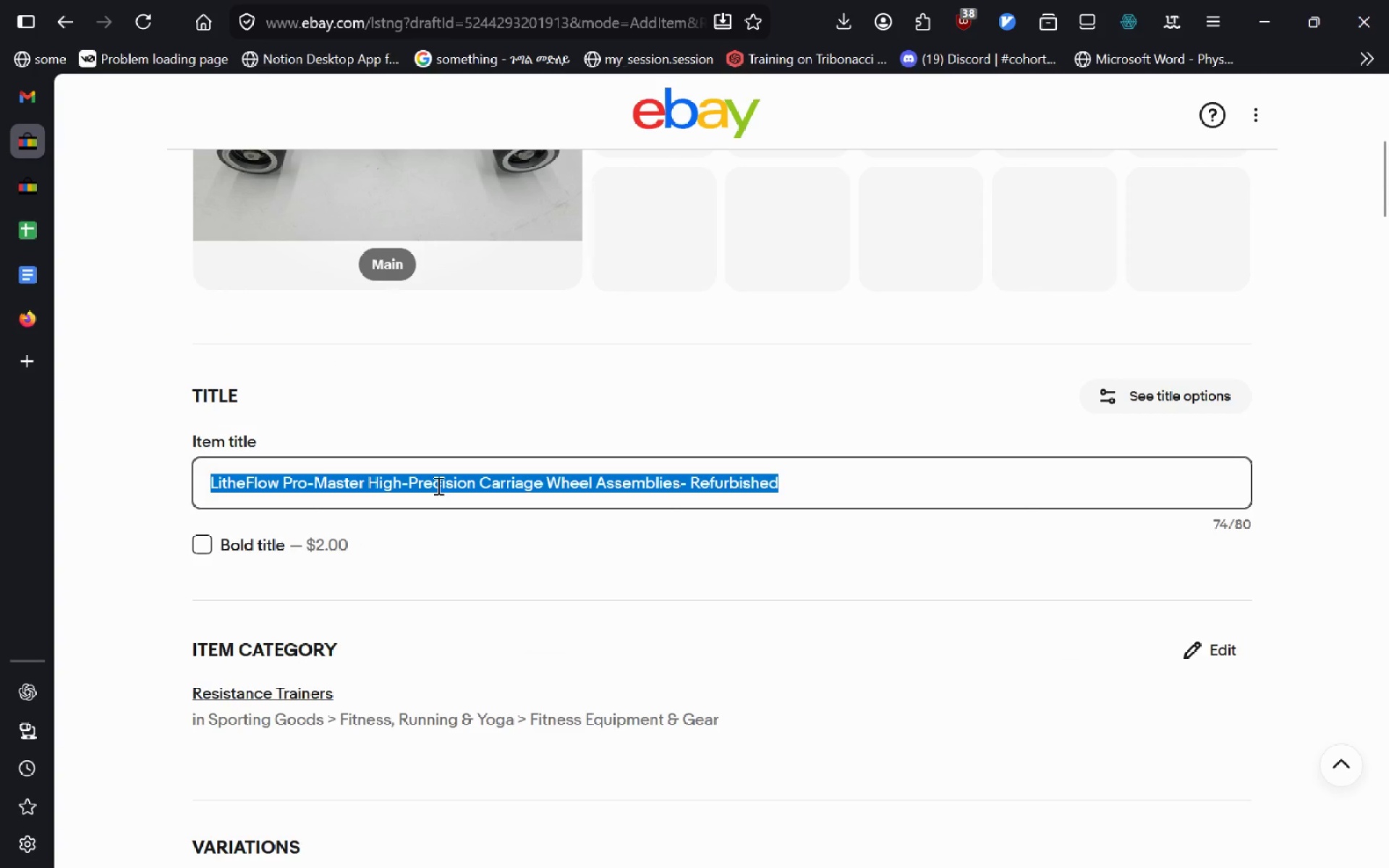 
key(Control+T)
 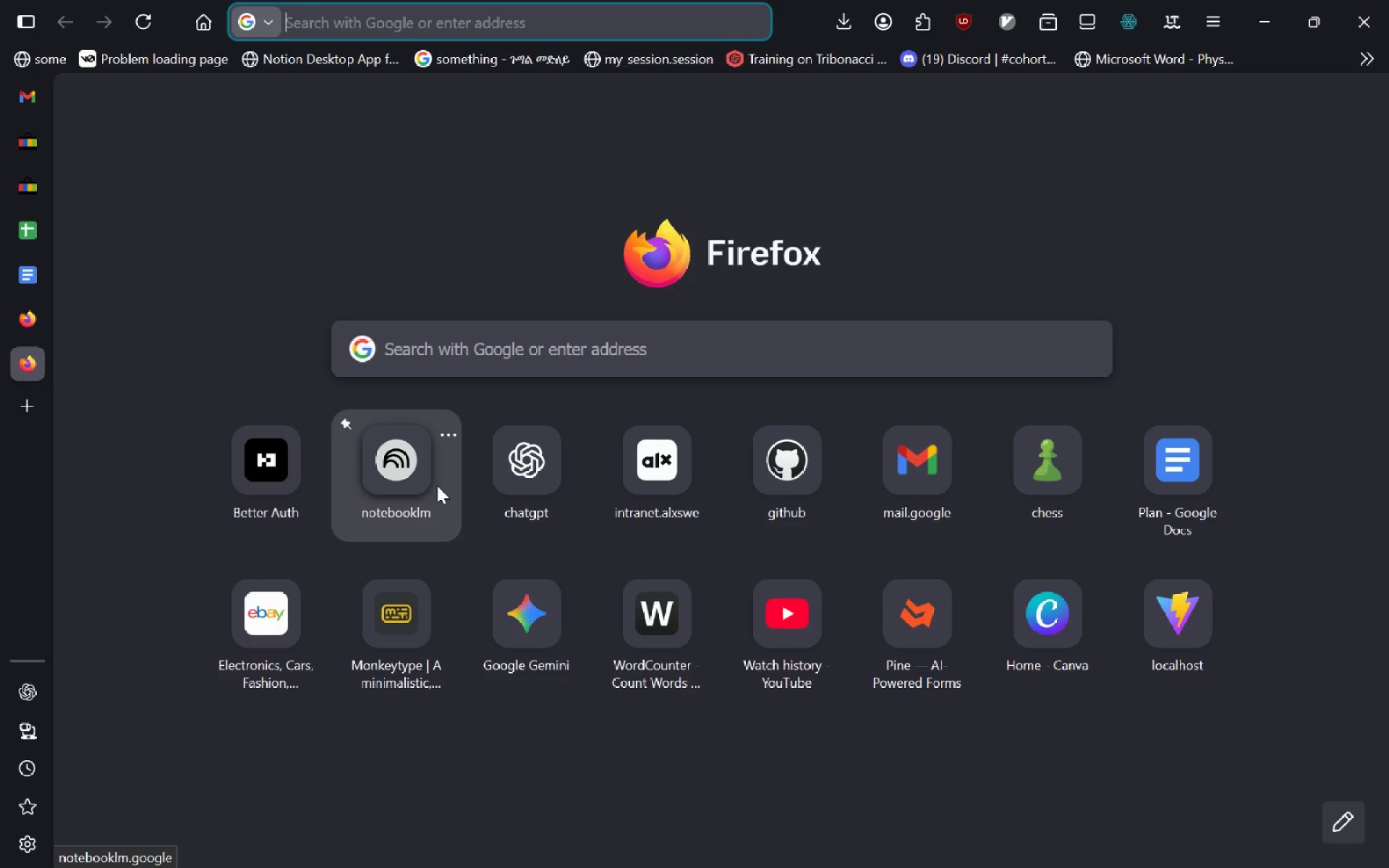 
key(Control+V)
 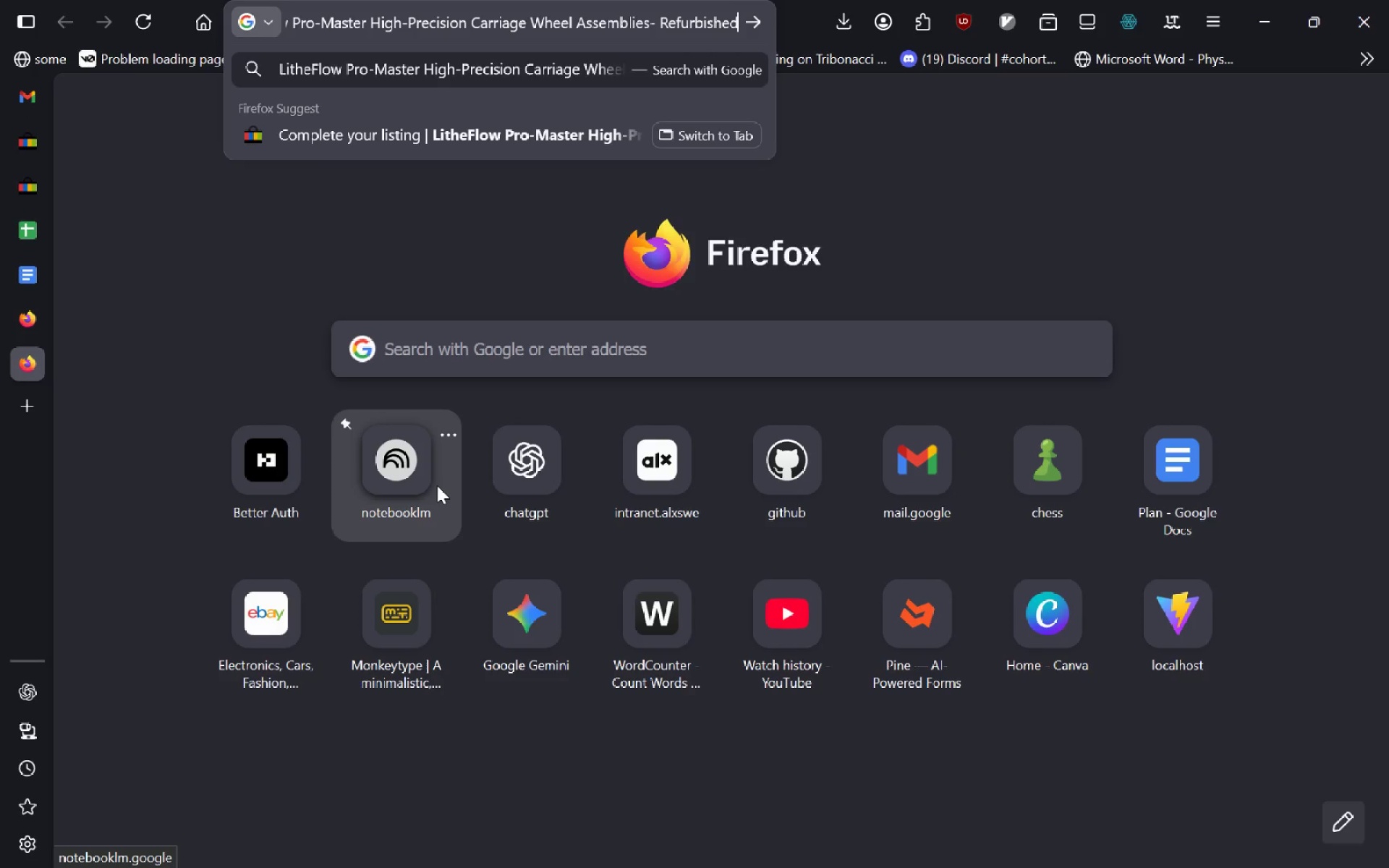 
type( eBay Description)
 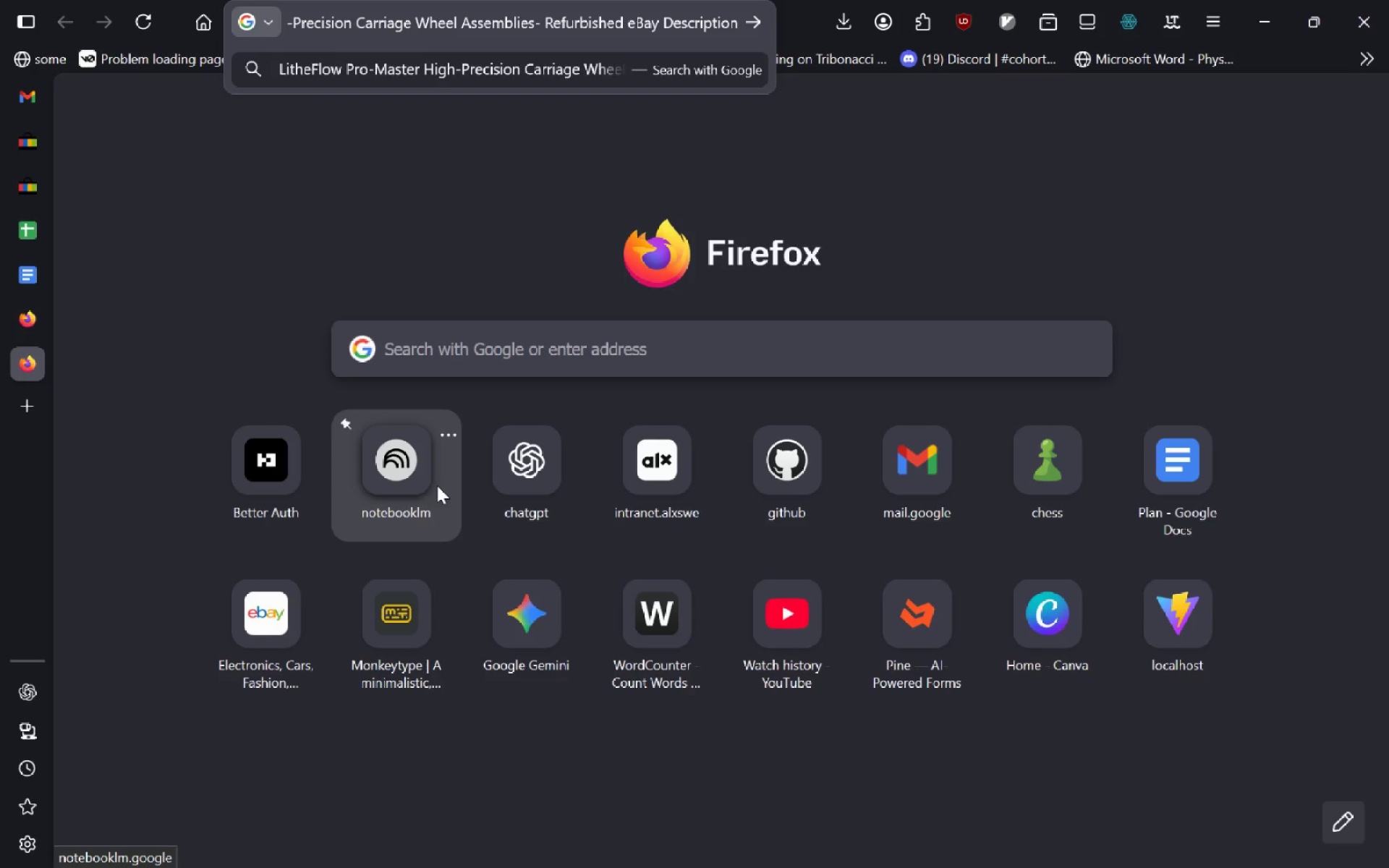 
key(Enter)
 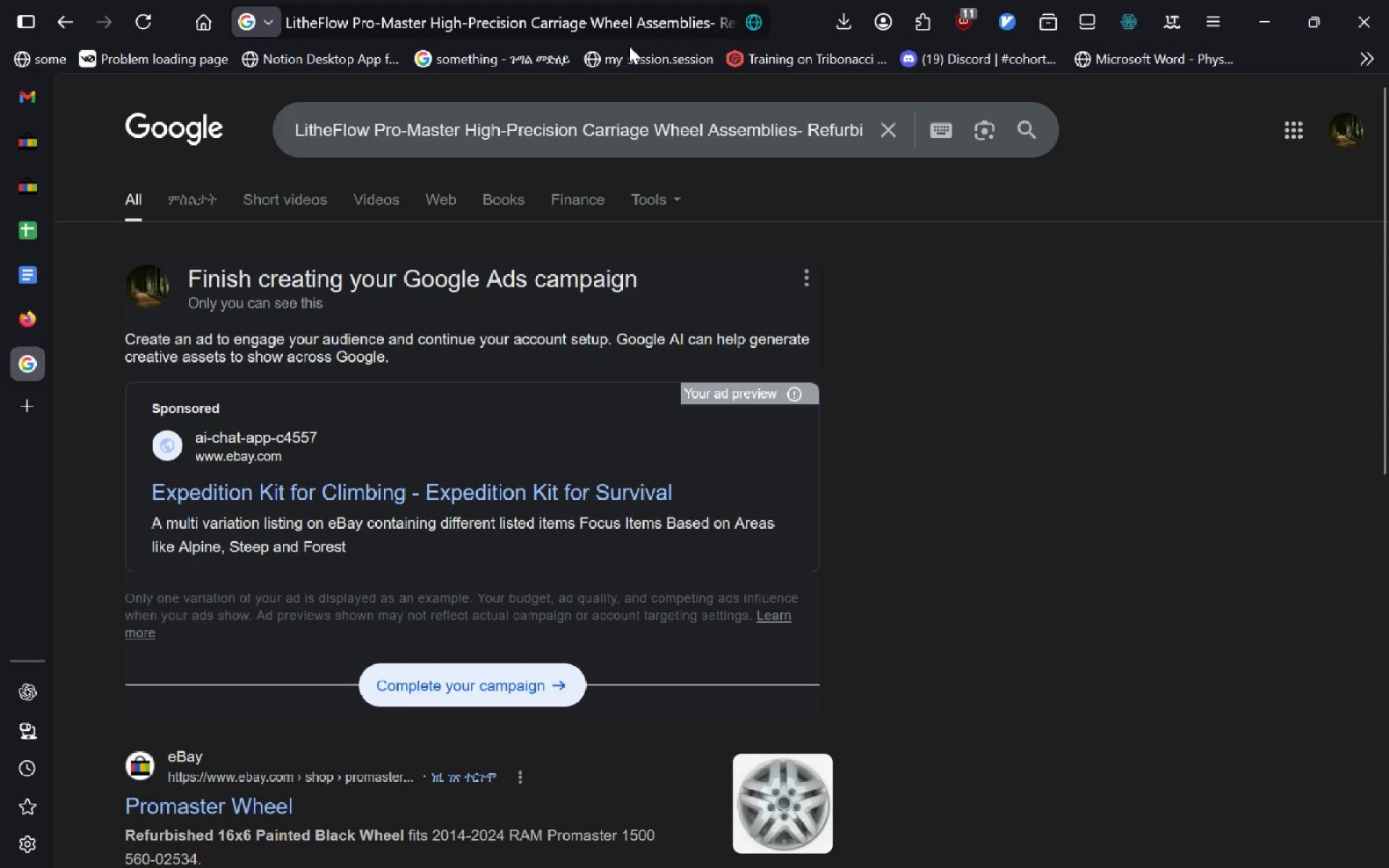 
wait(5.69)
 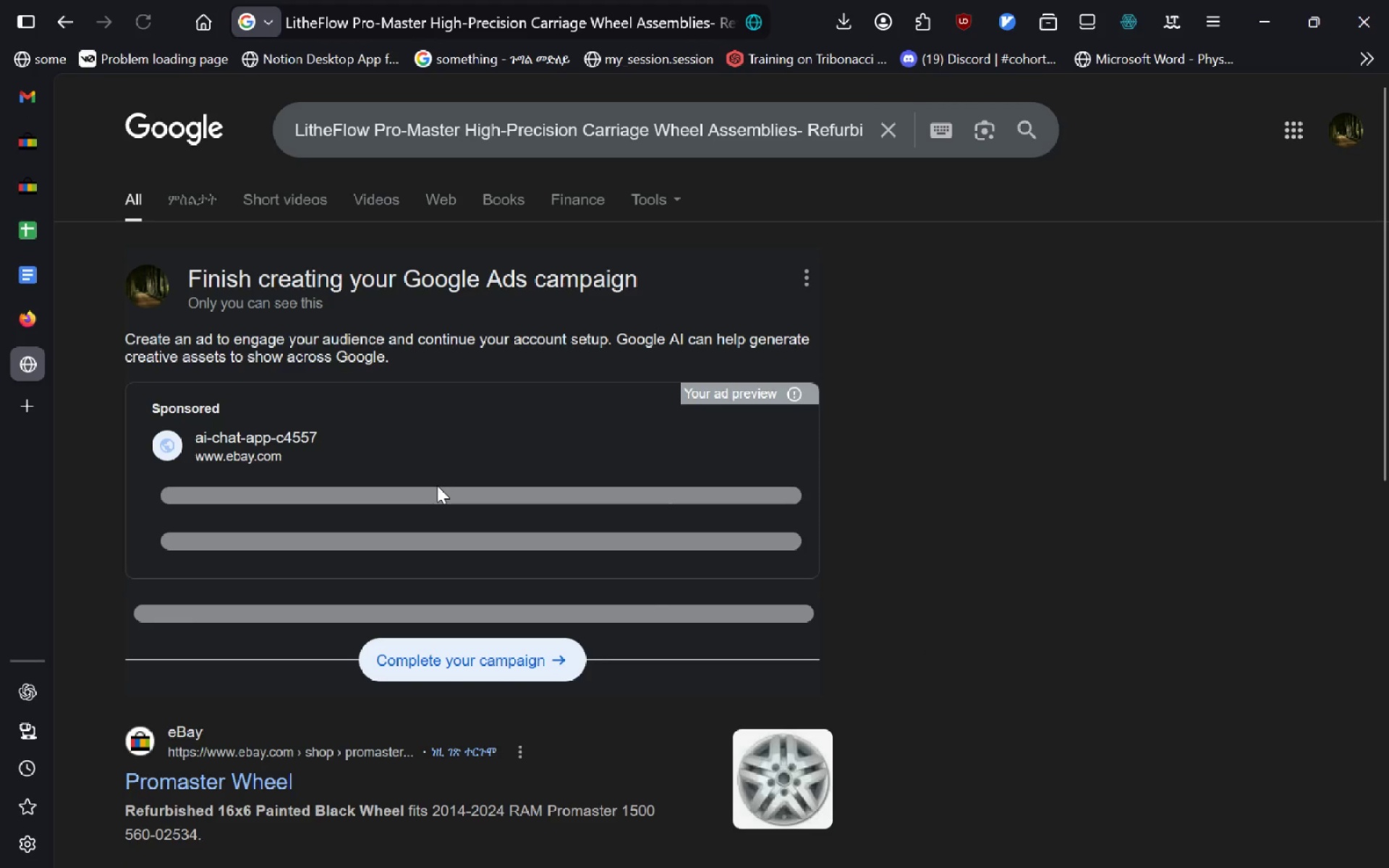 
double_click([629, 20])
 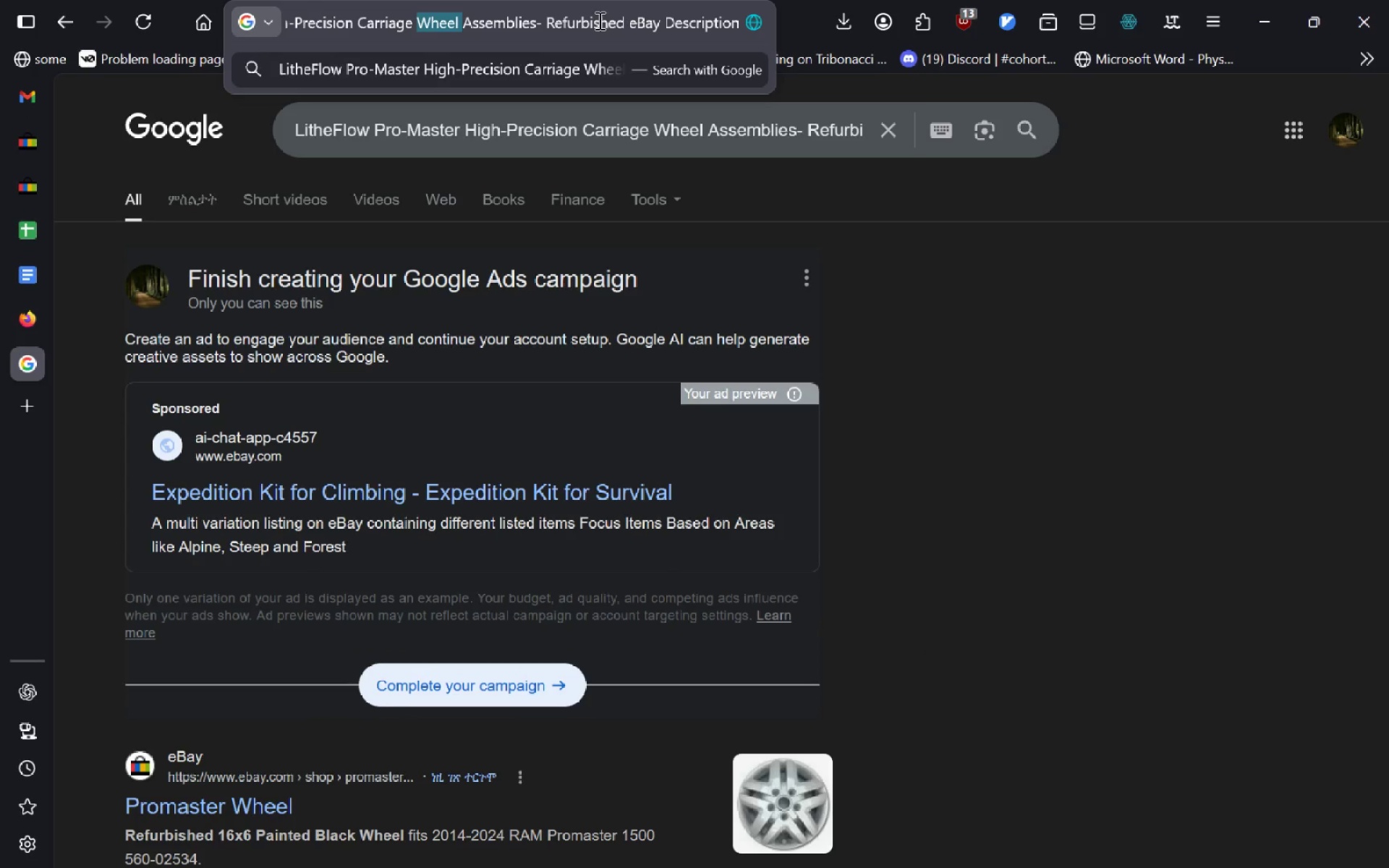 
left_click([628, 29])
 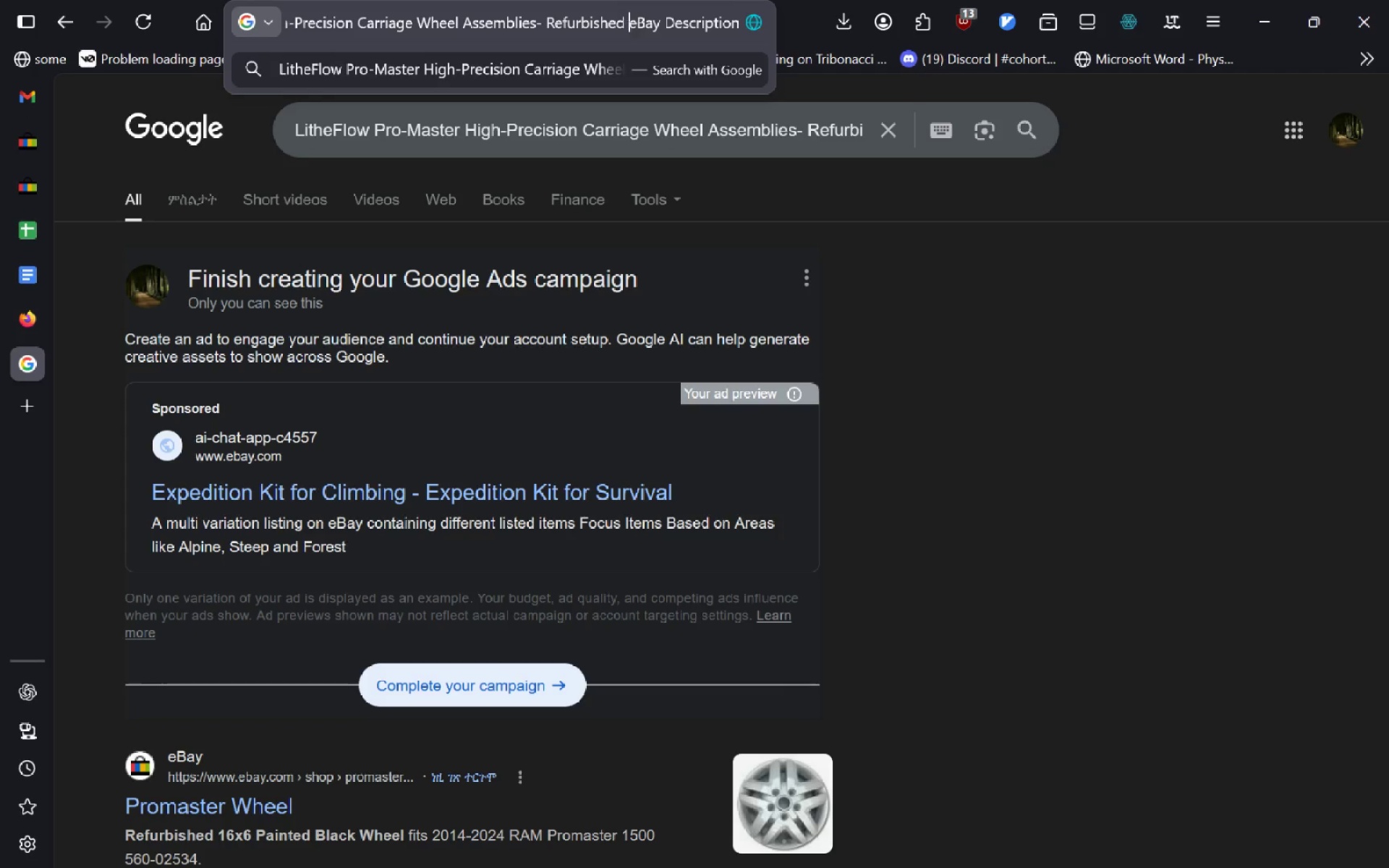 
type( write )
 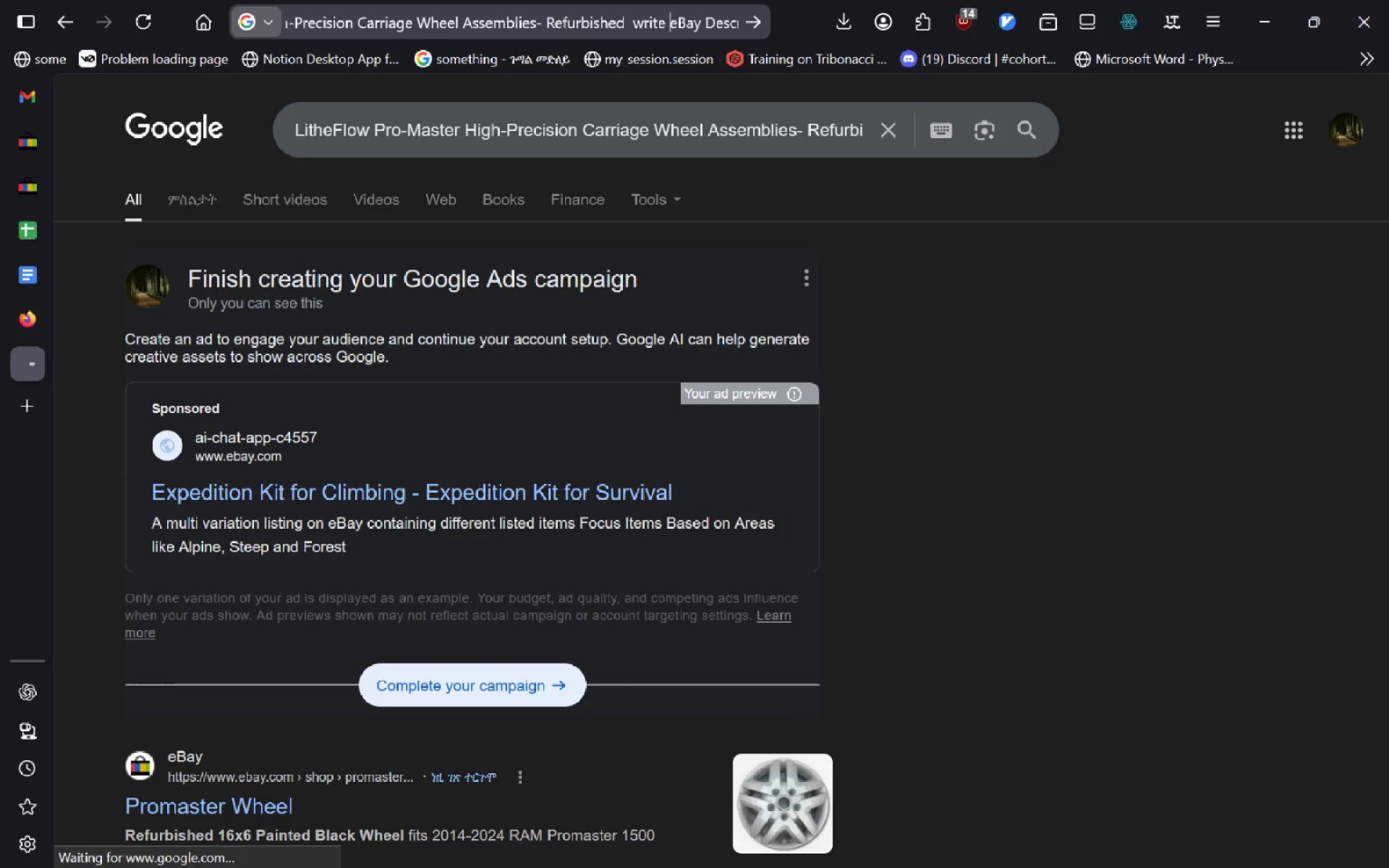 
key(Enter)
 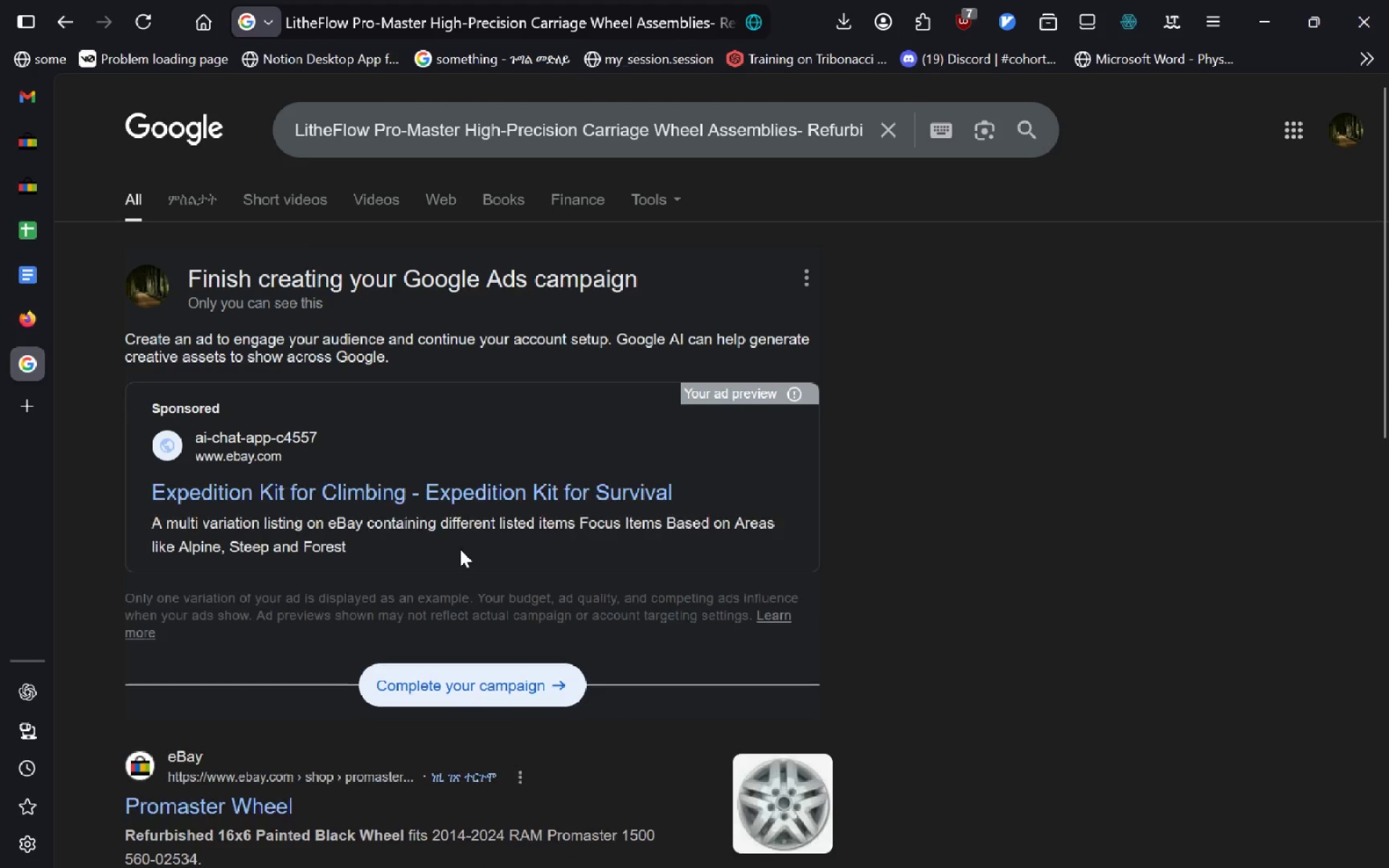 
left_click([797, 275])
 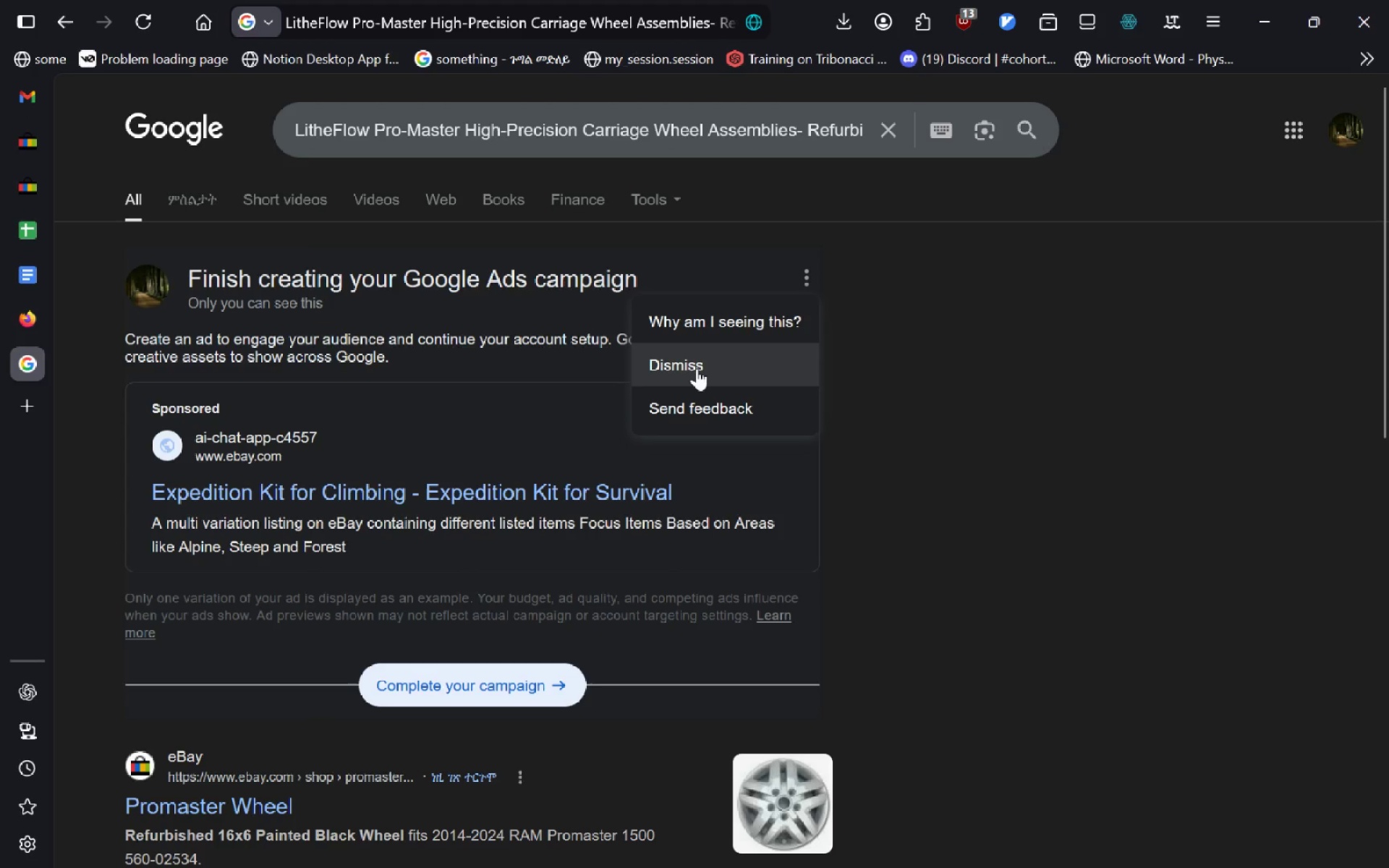 
left_click([697, 368])
 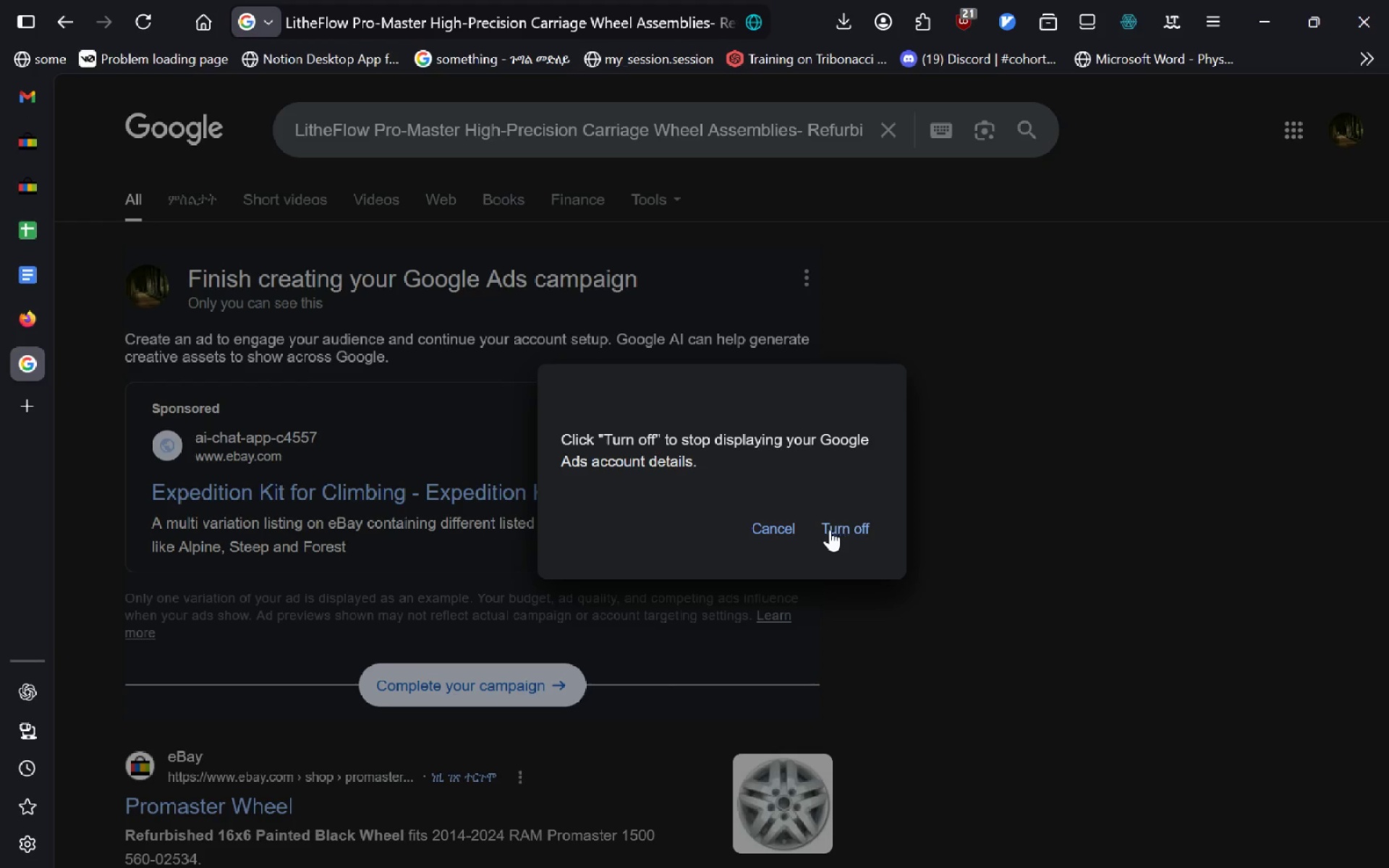 
left_click([828, 529])
 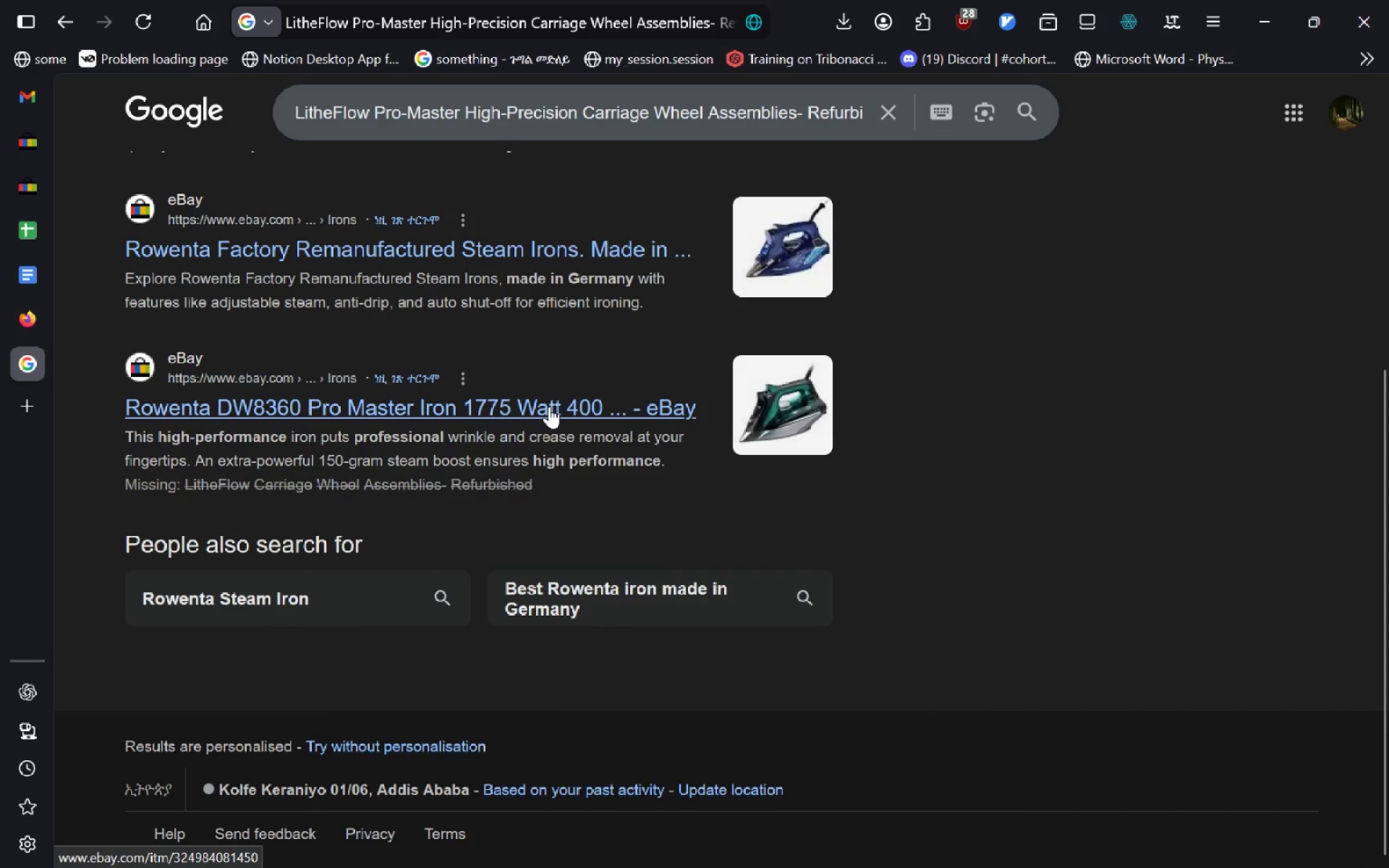 
wait(5.89)
 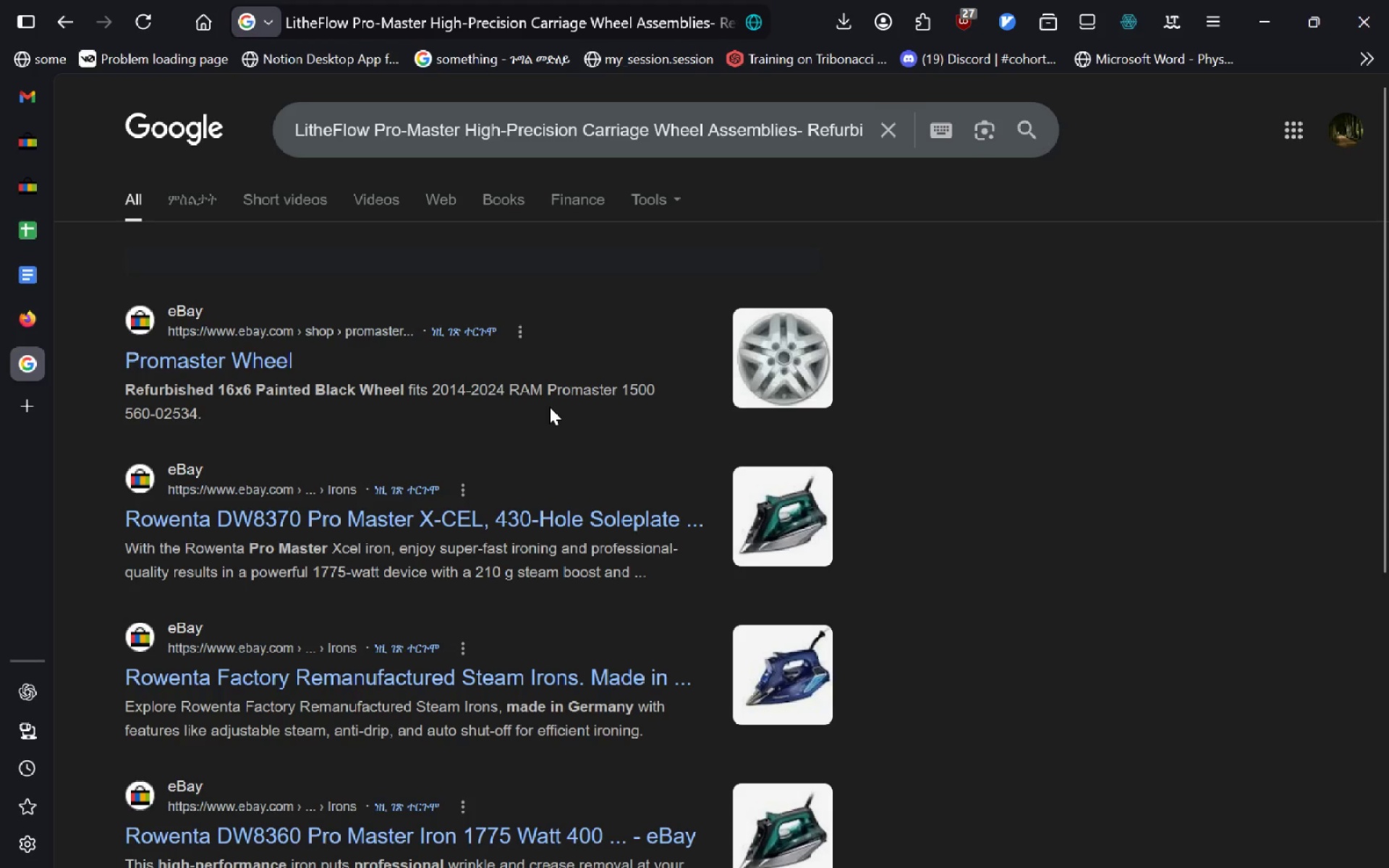 
left_click([762, 131])
 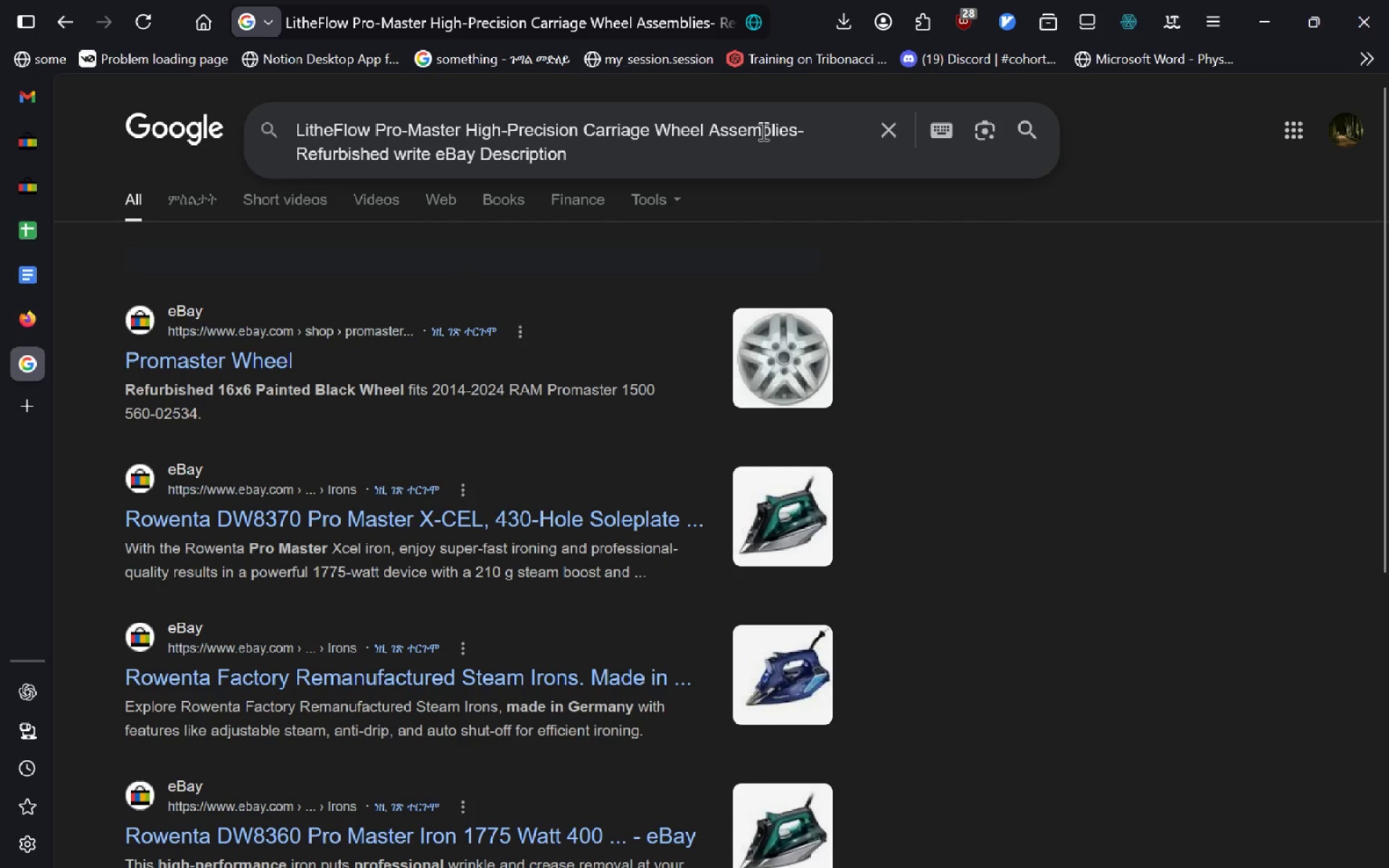 
key(Control+ControlLeft)
 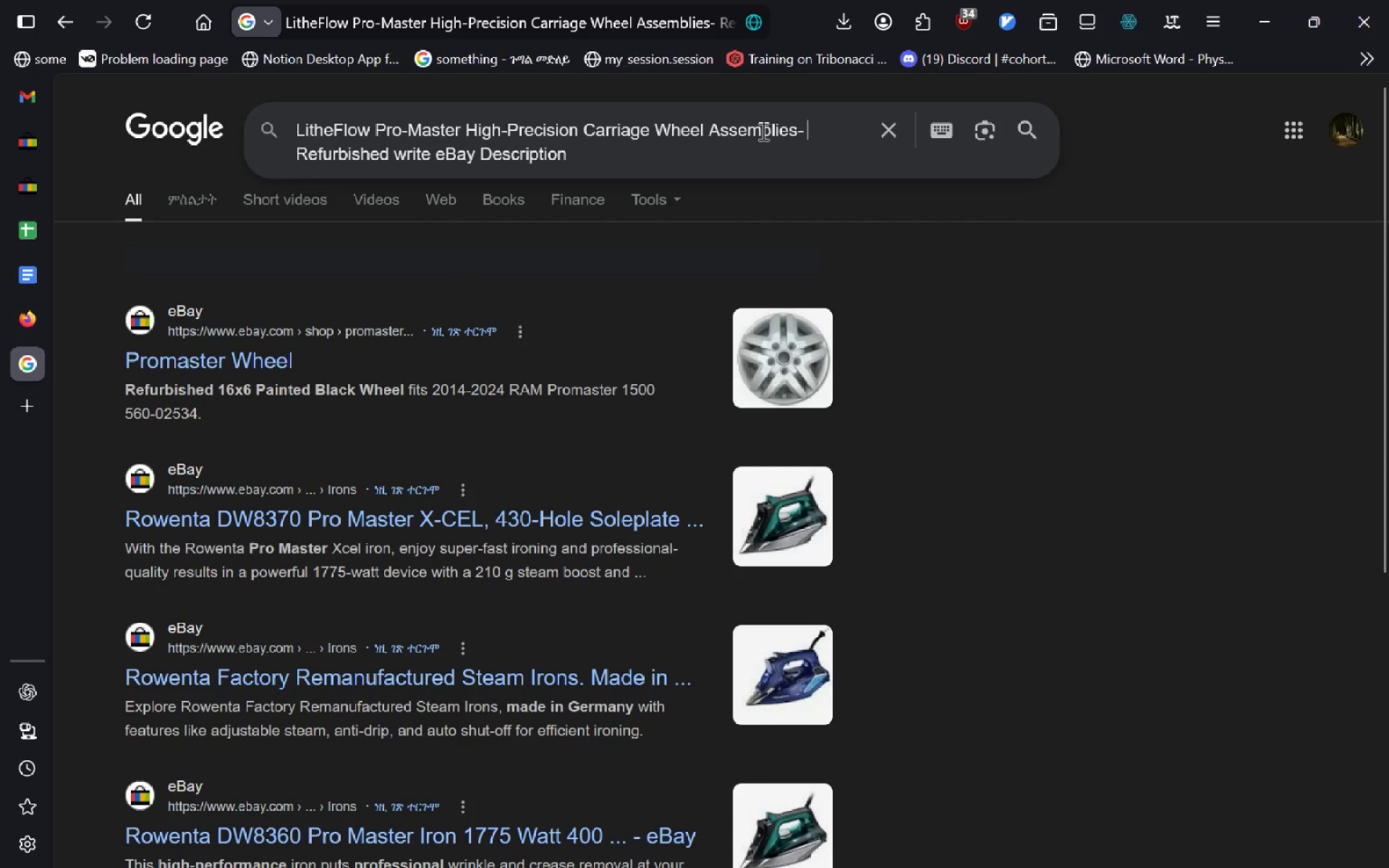 
key(Control+ArrowDown)
 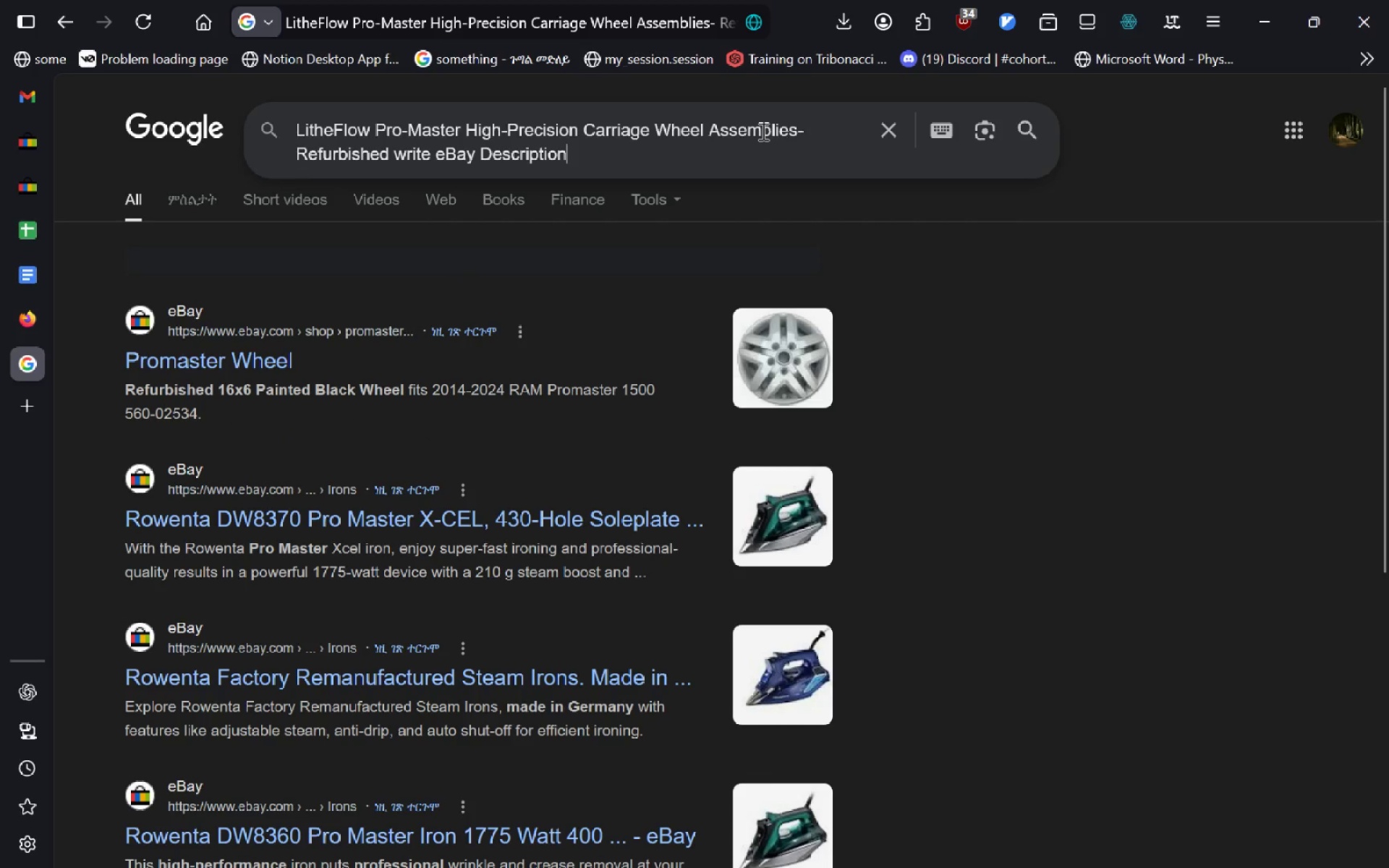 
key(ArrowDown)
 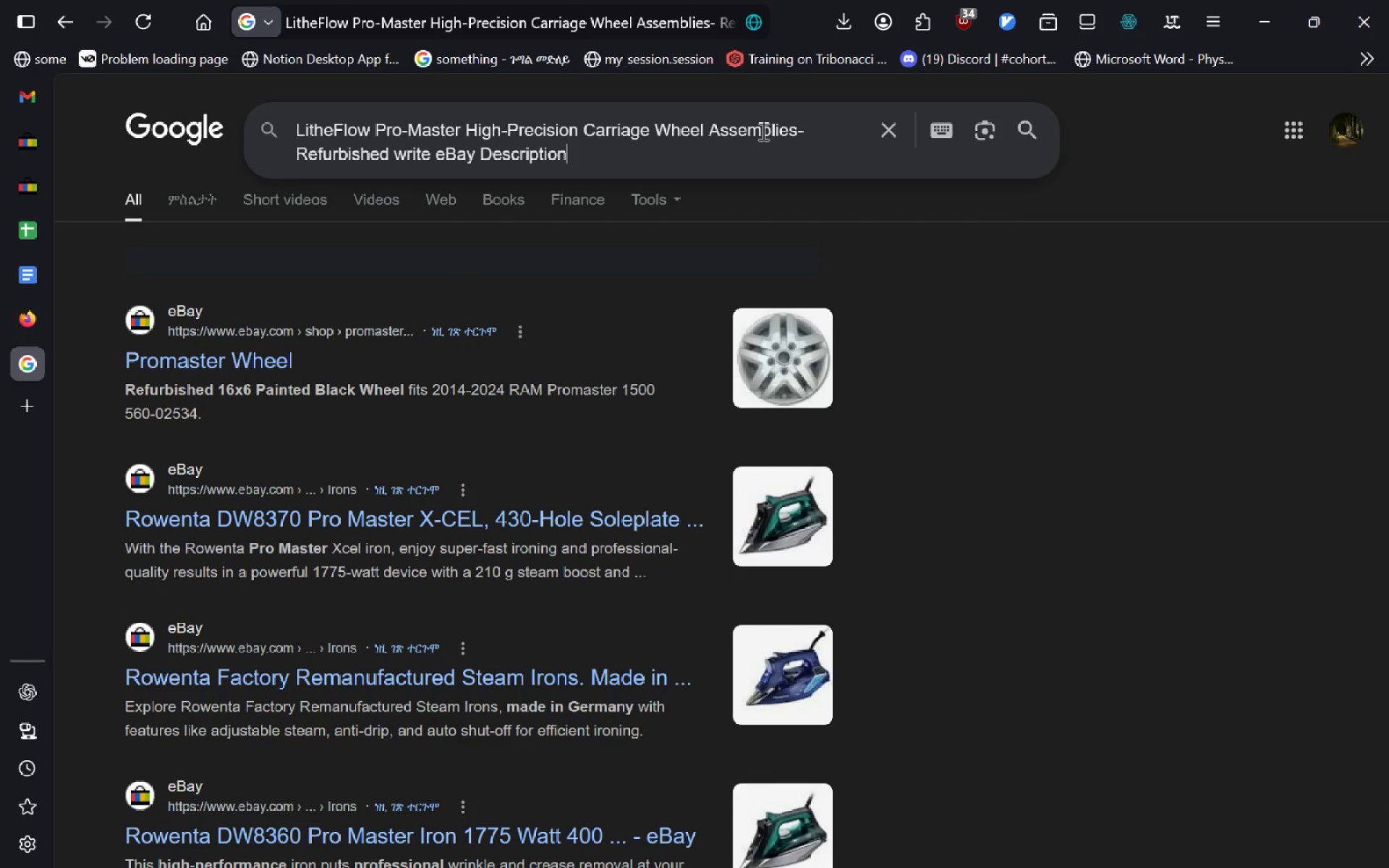 
key(Space)
 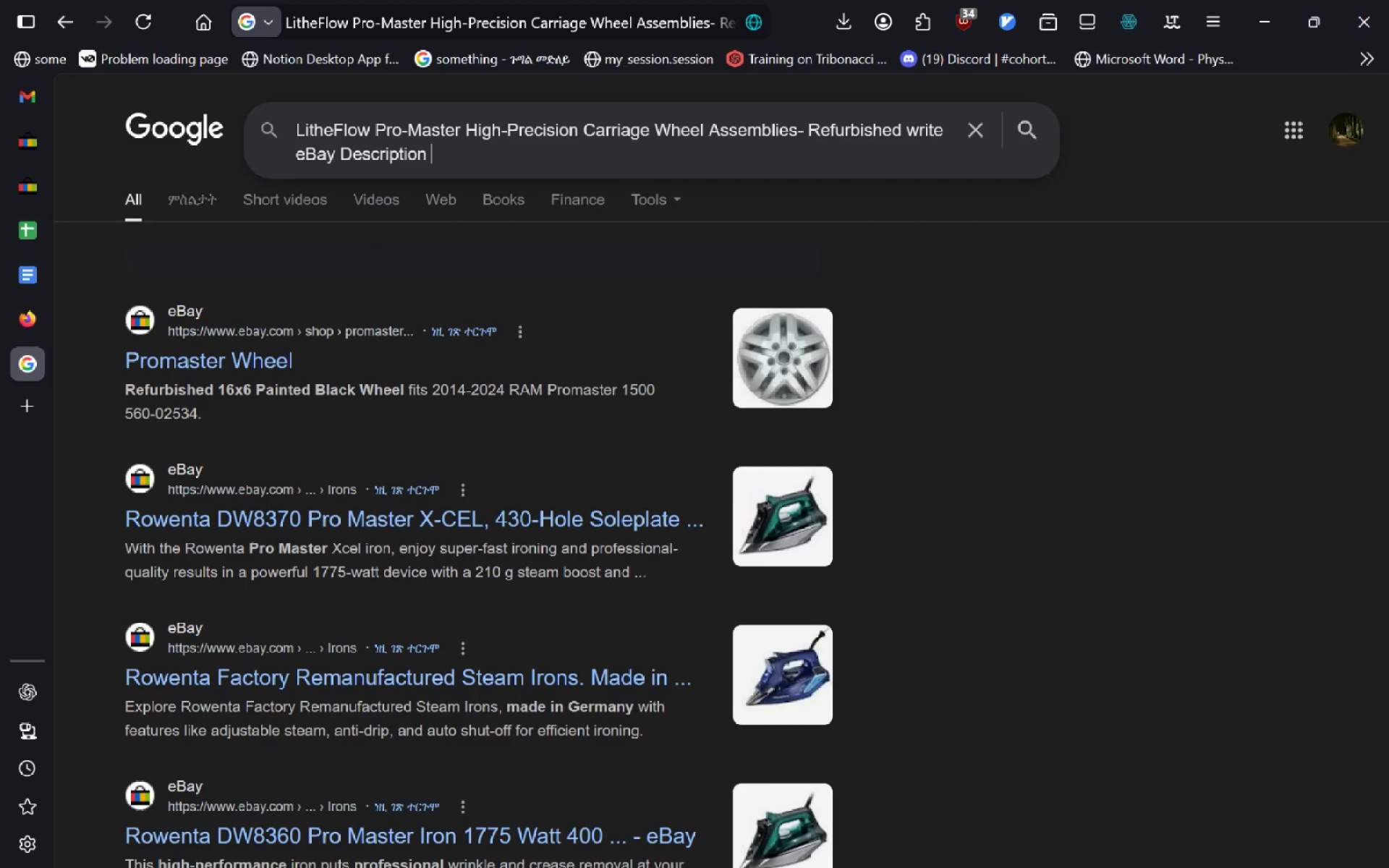 
key(Backspace)
 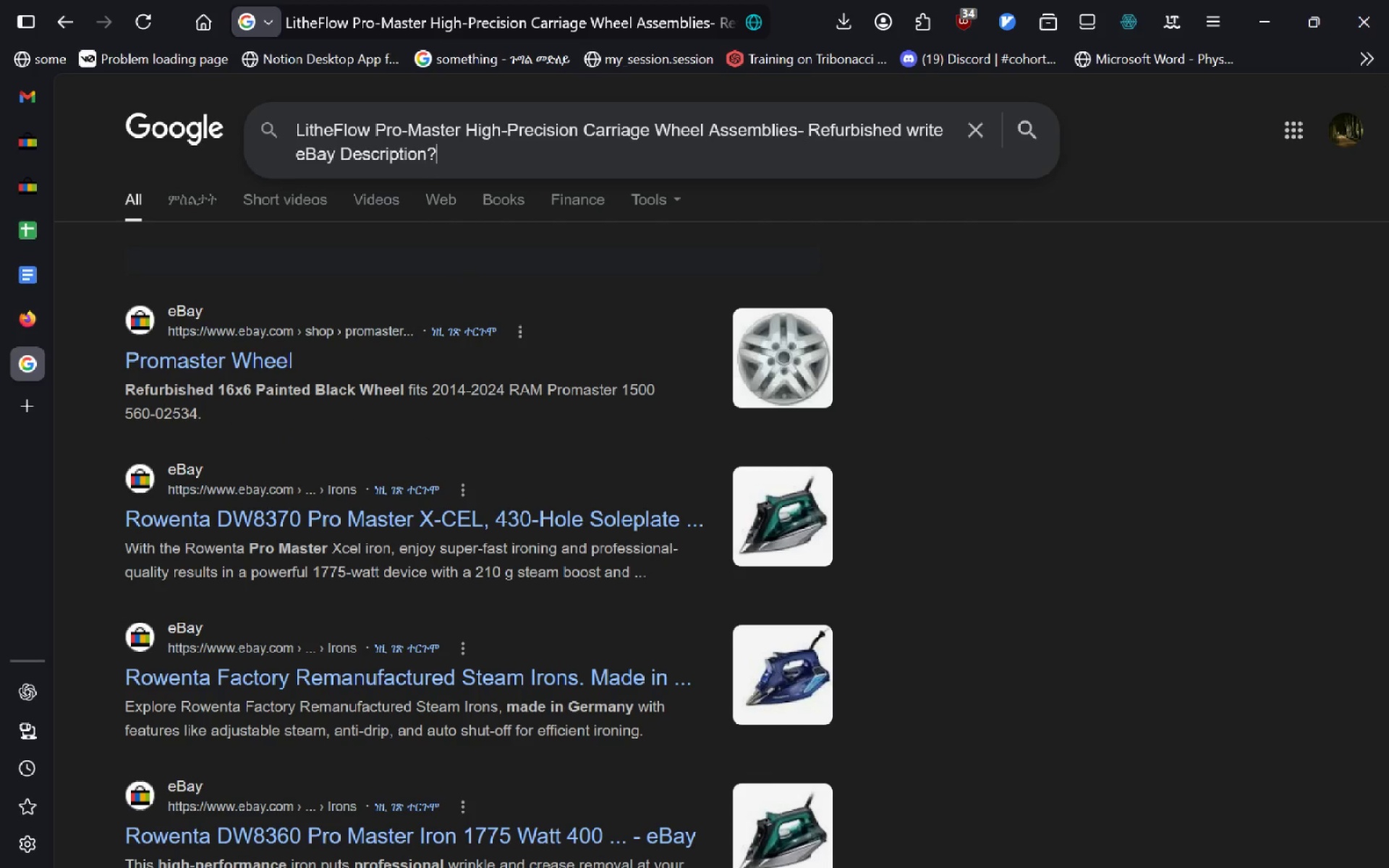 
key(Shift+ShiftLeft)
 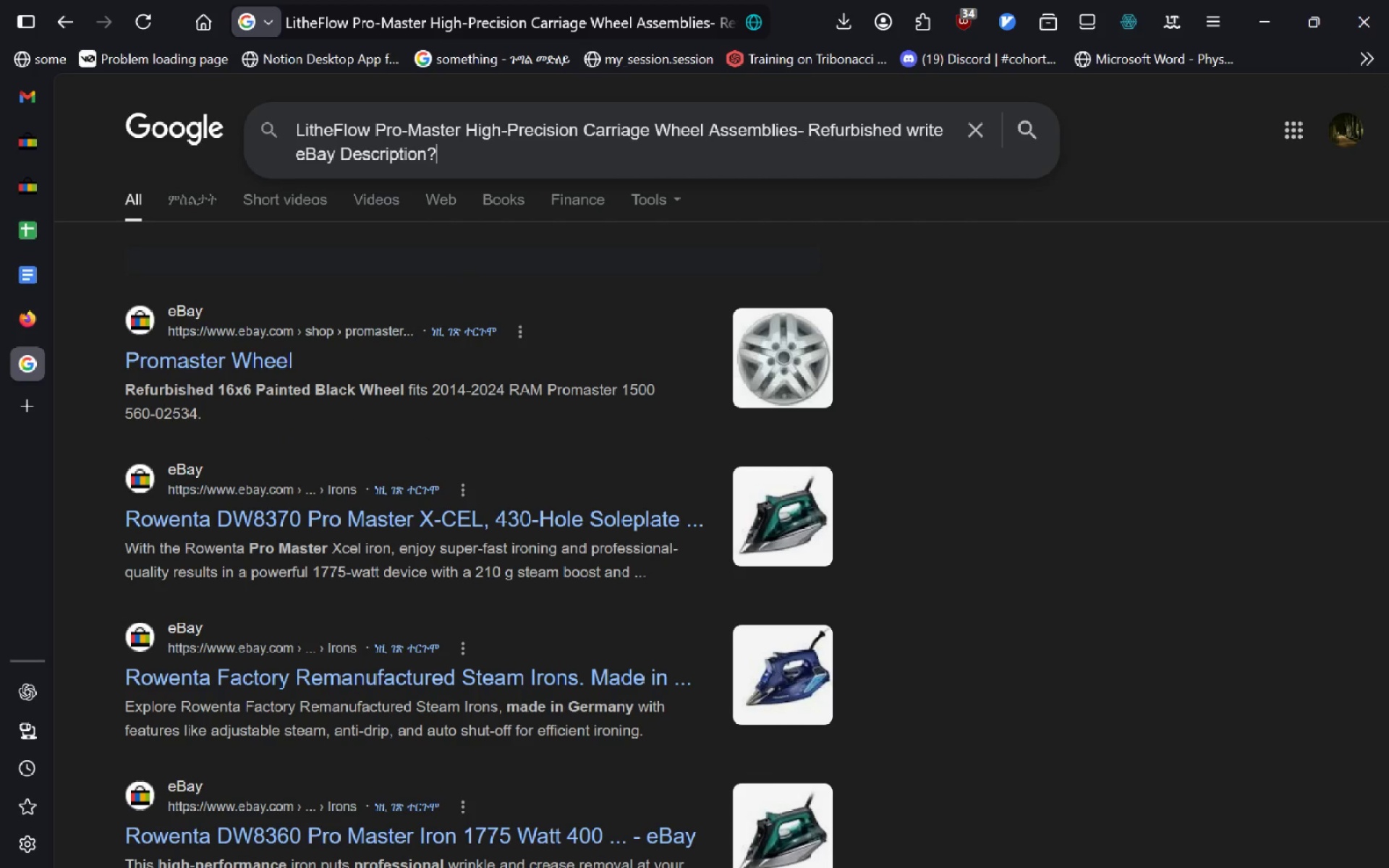 
key(Shift+Slash)
 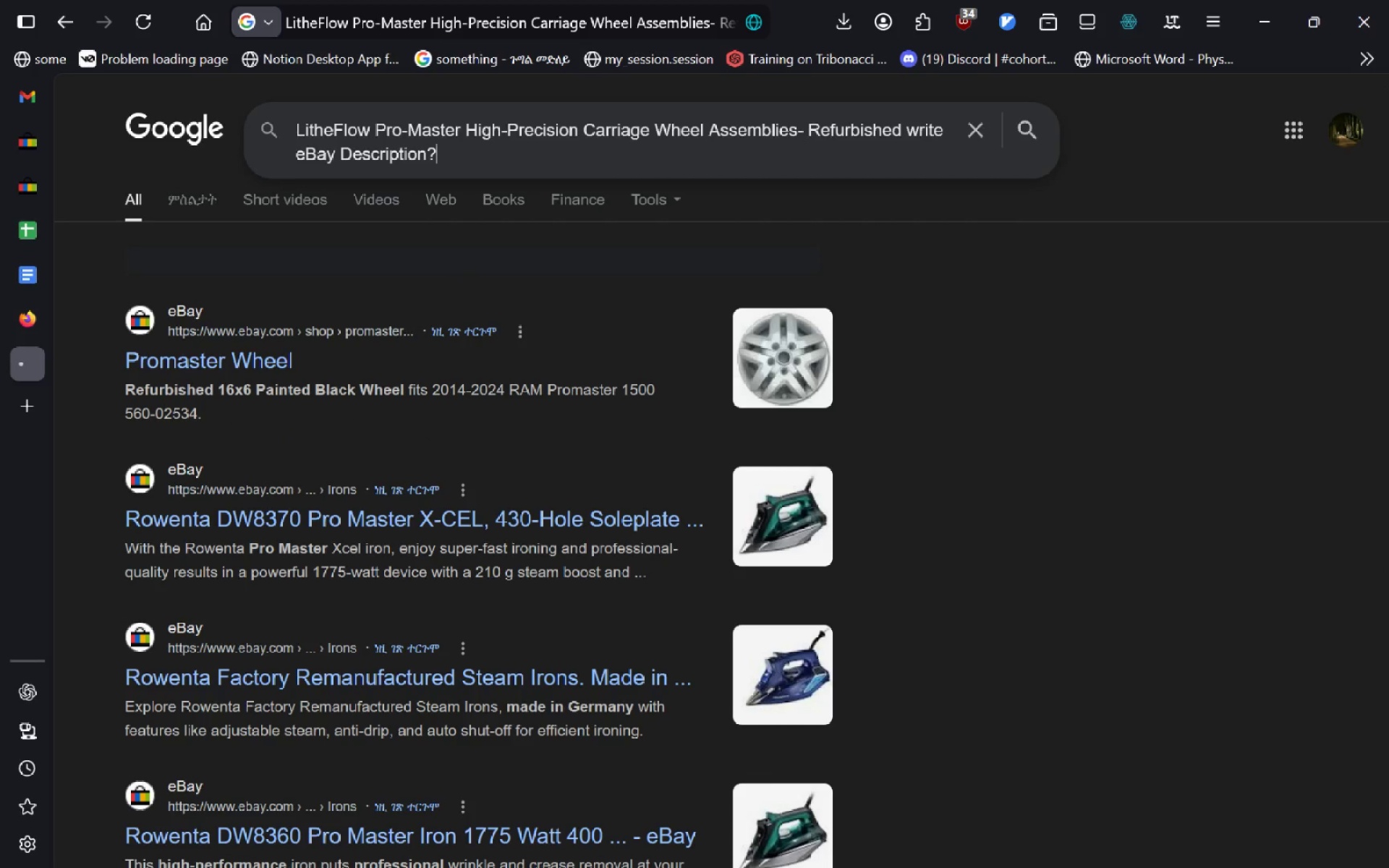 
key(Enter)
 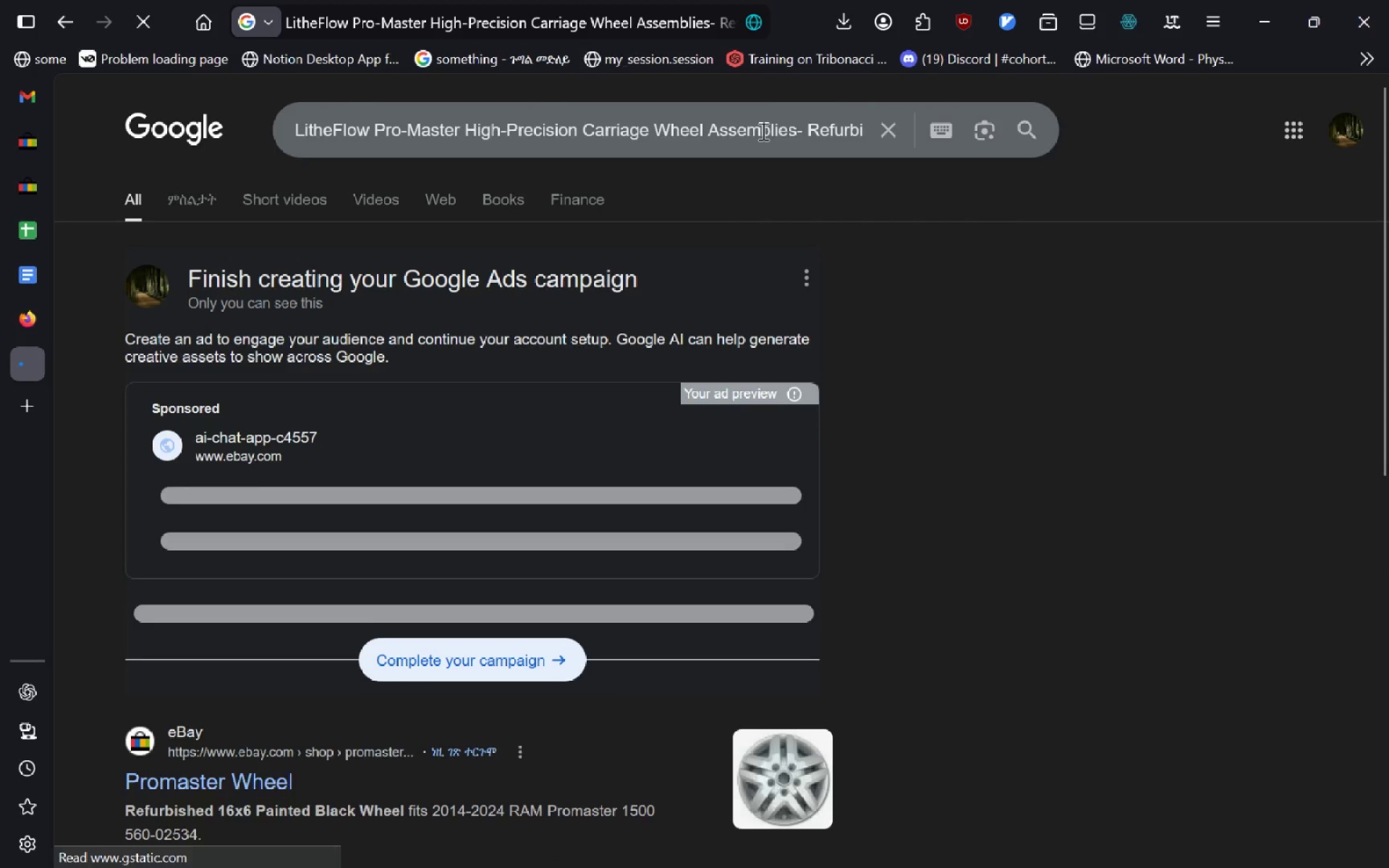 
left_click([807, 286])
 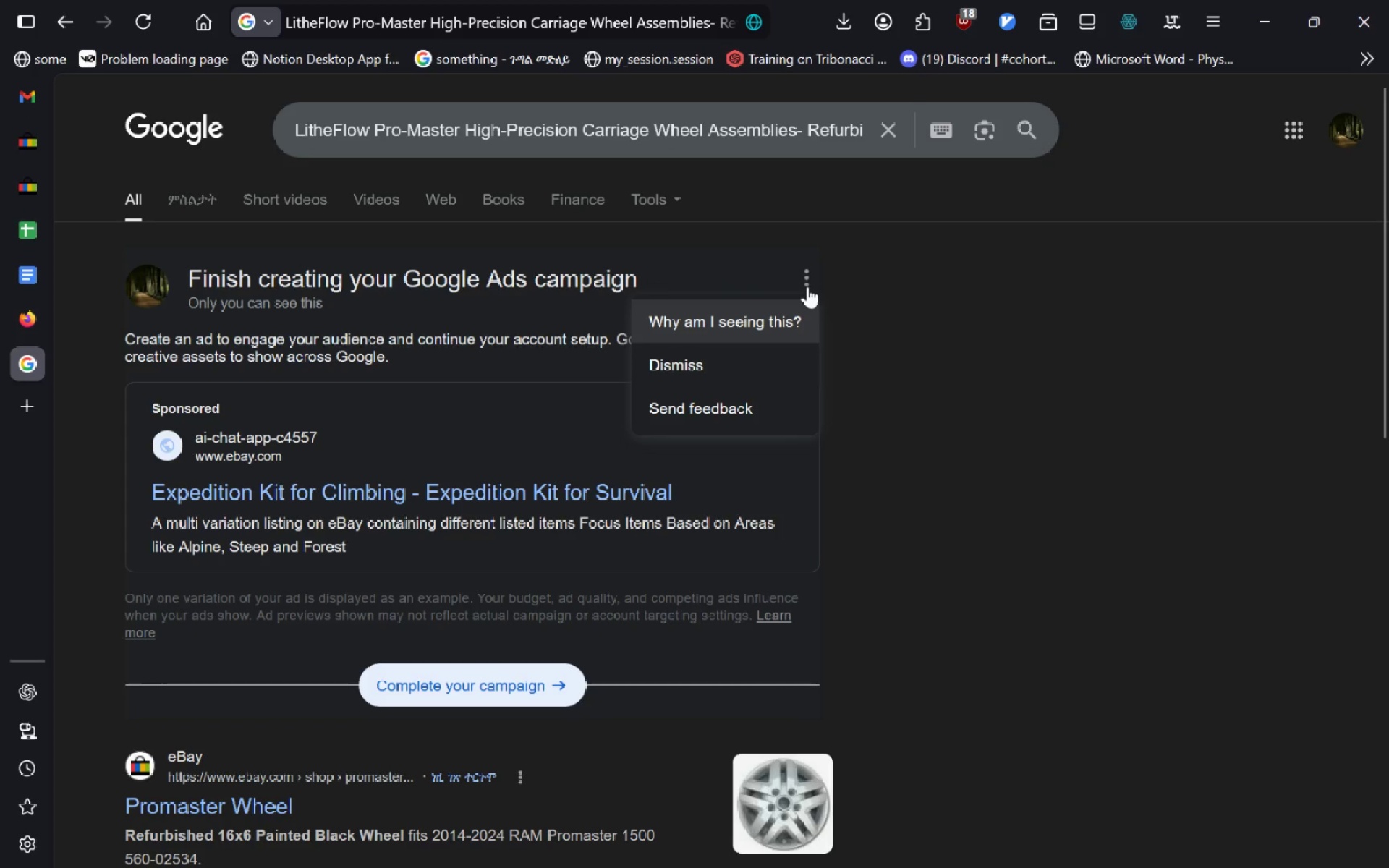 
left_click_drag(start_coordinate=[807, 286], to_coordinate=[747, 380])
 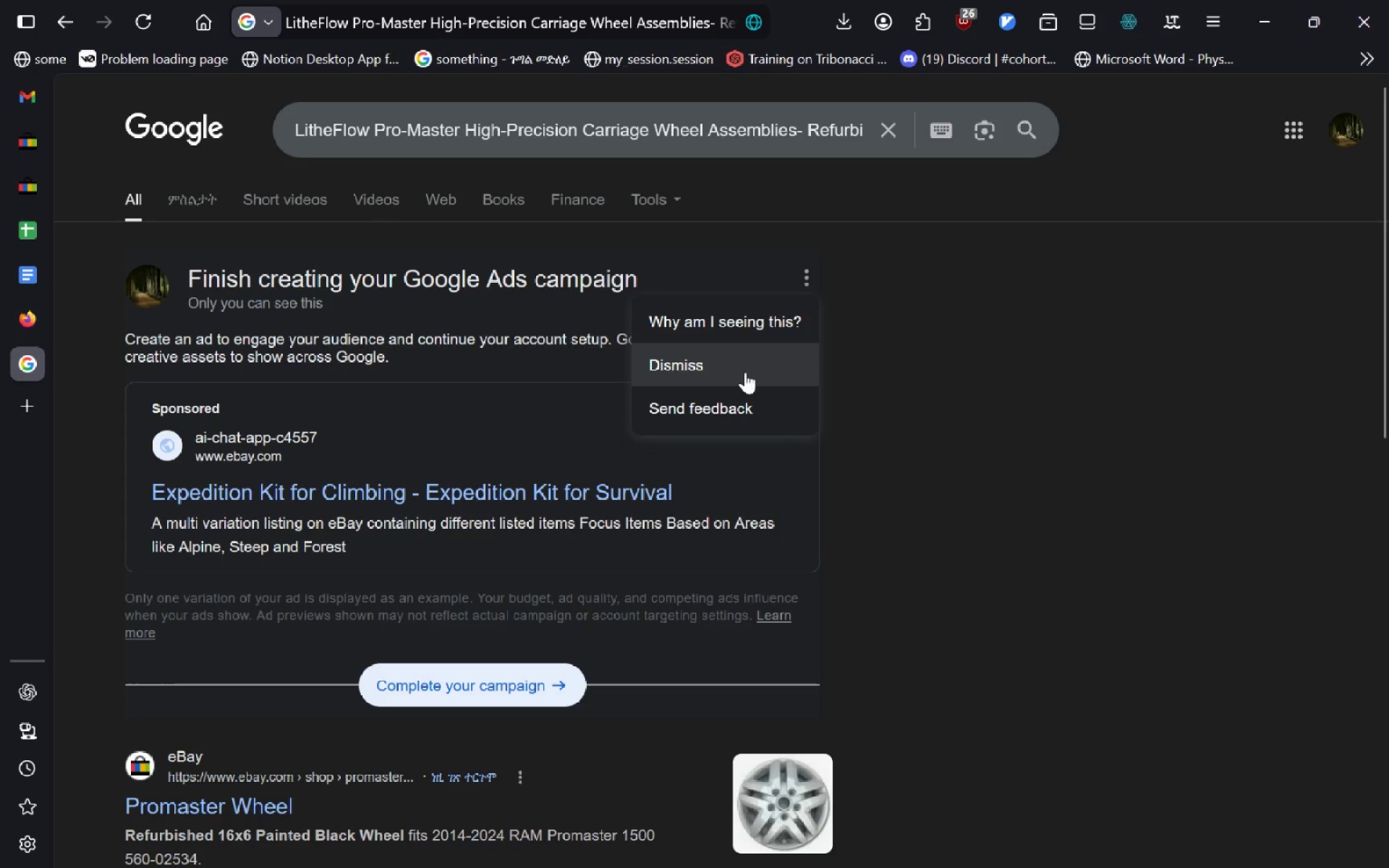 
left_click([745, 372])
 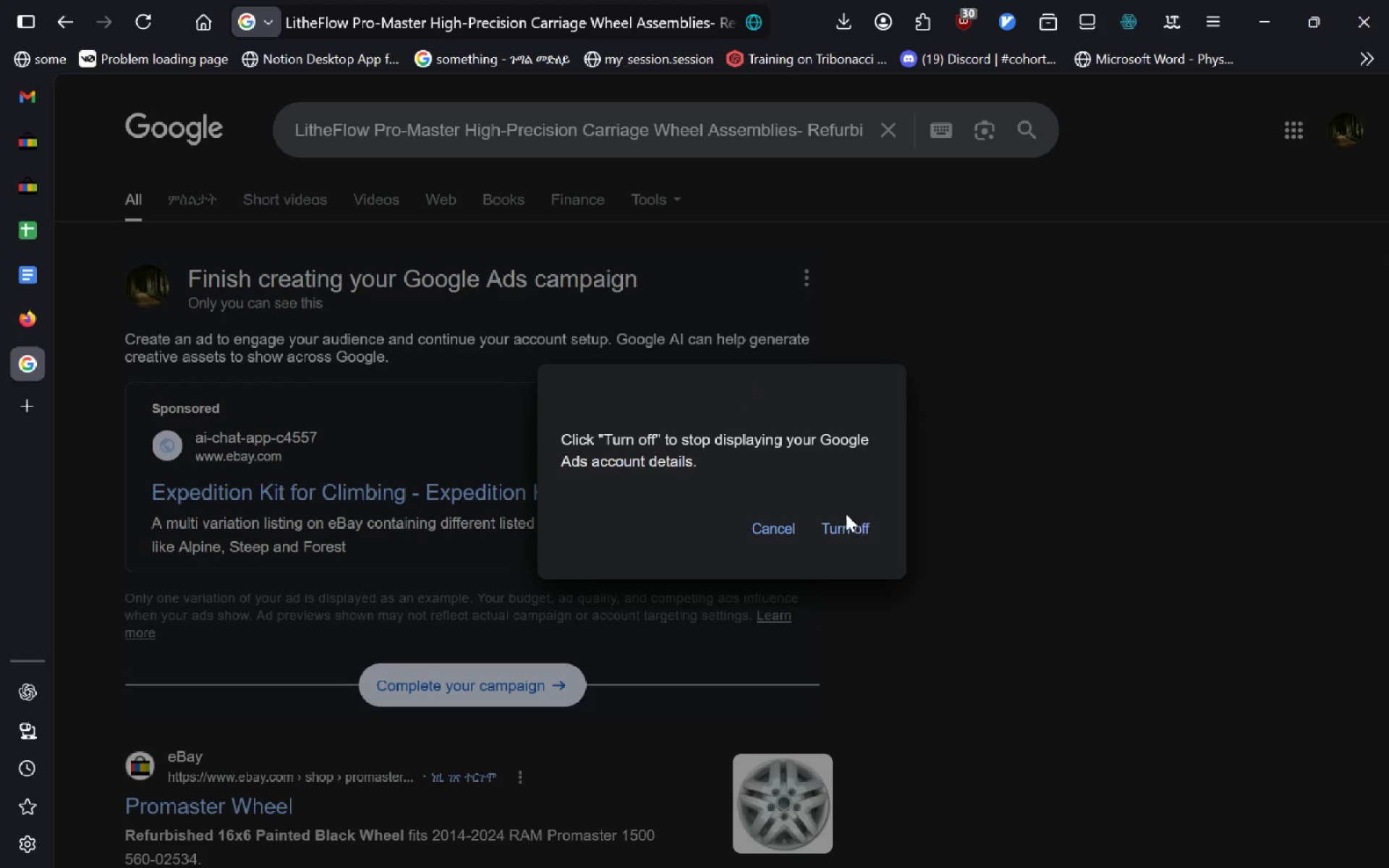 
left_click_drag(start_coordinate=[846, 514], to_coordinate=[845, 522])
 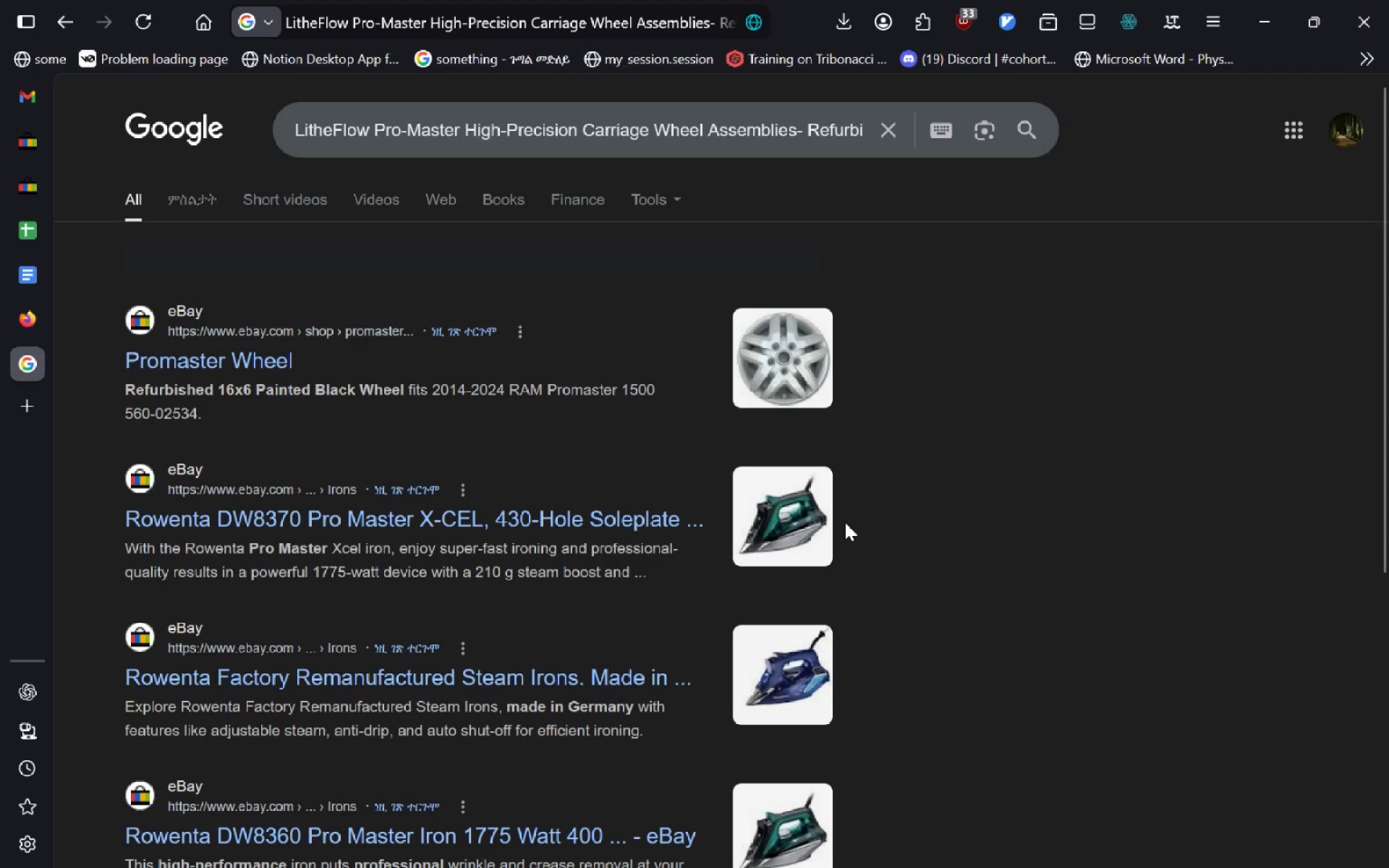 
double_click([845, 522])
 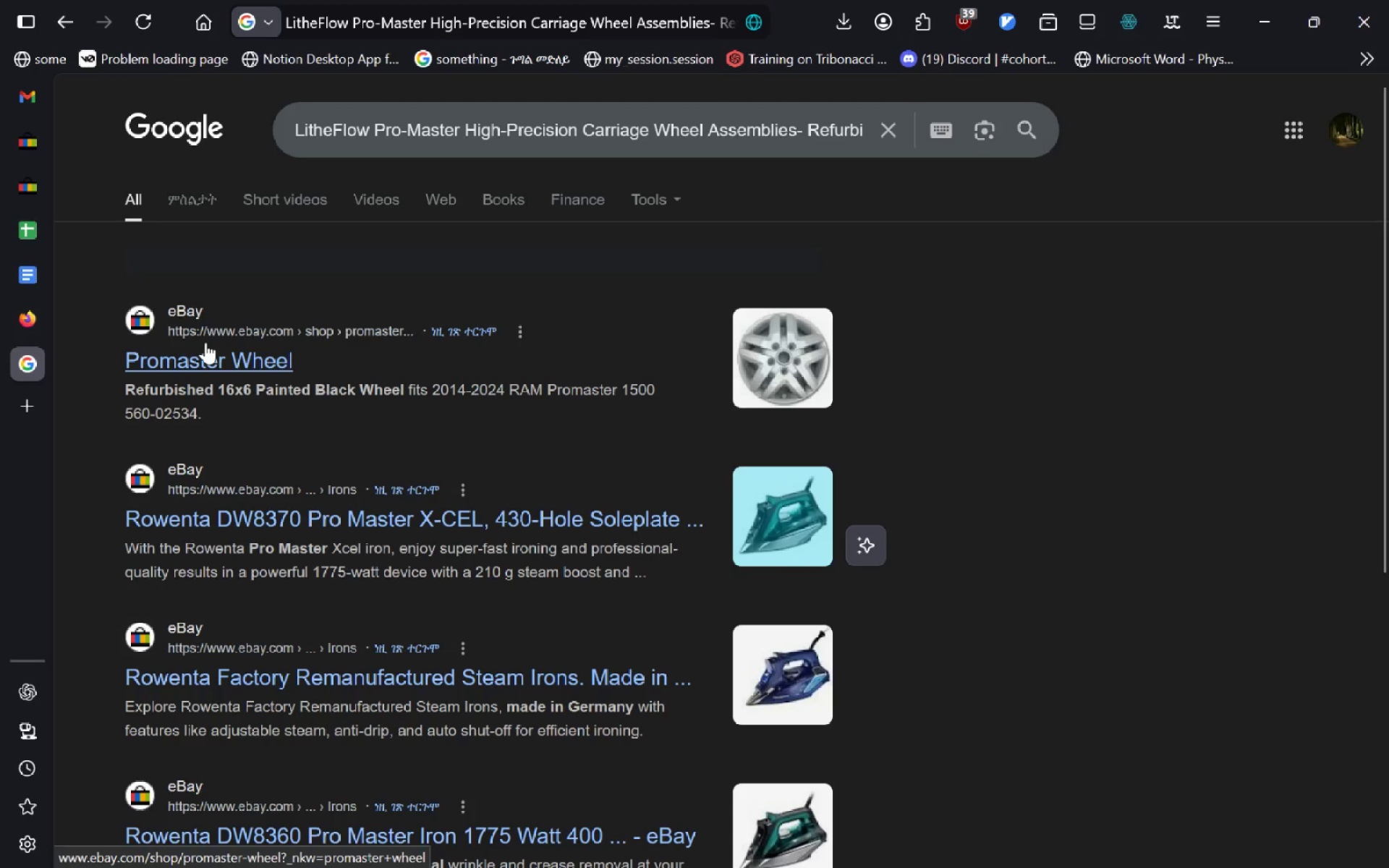 
left_click([205, 342])
 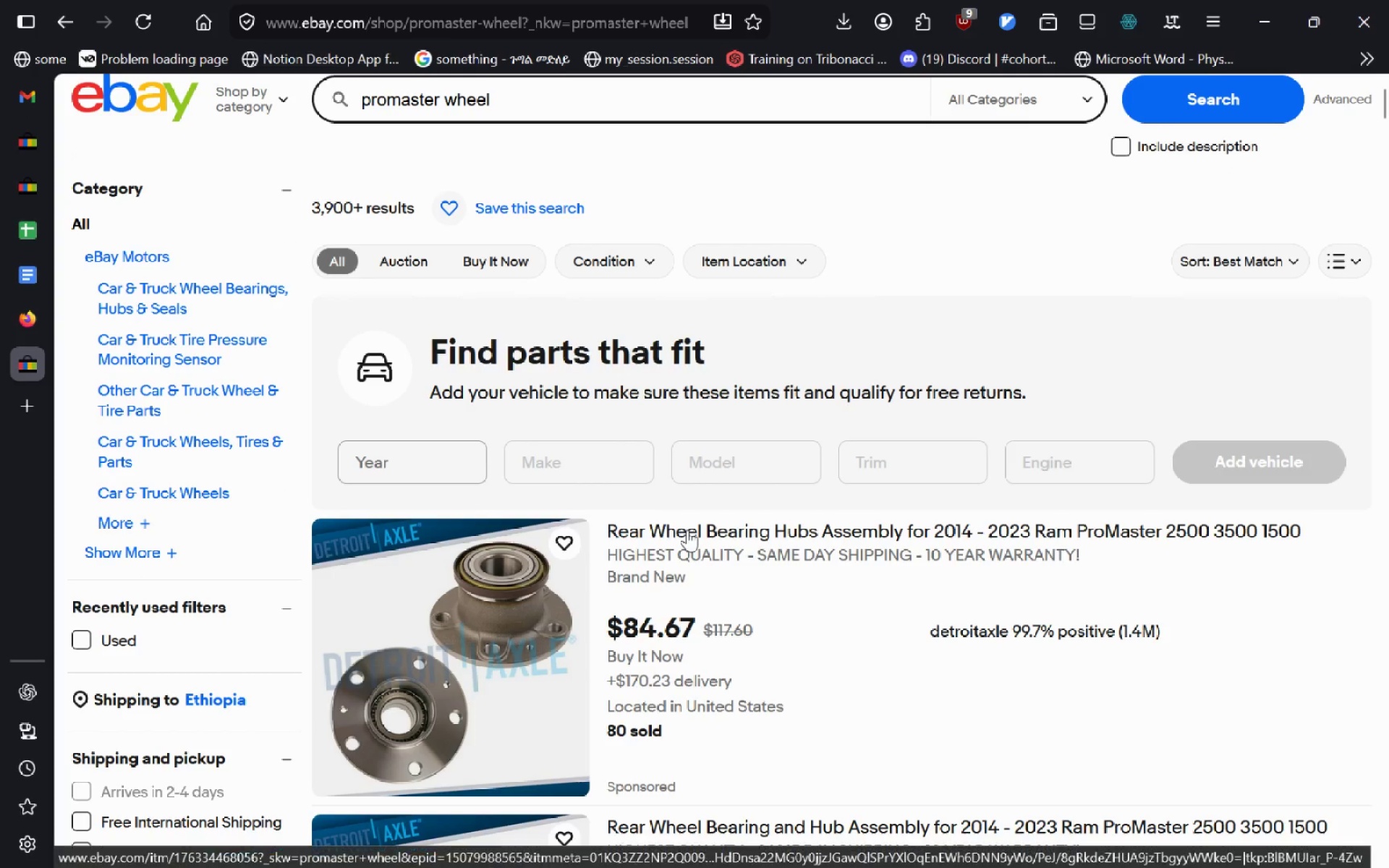 
wait(7.27)
 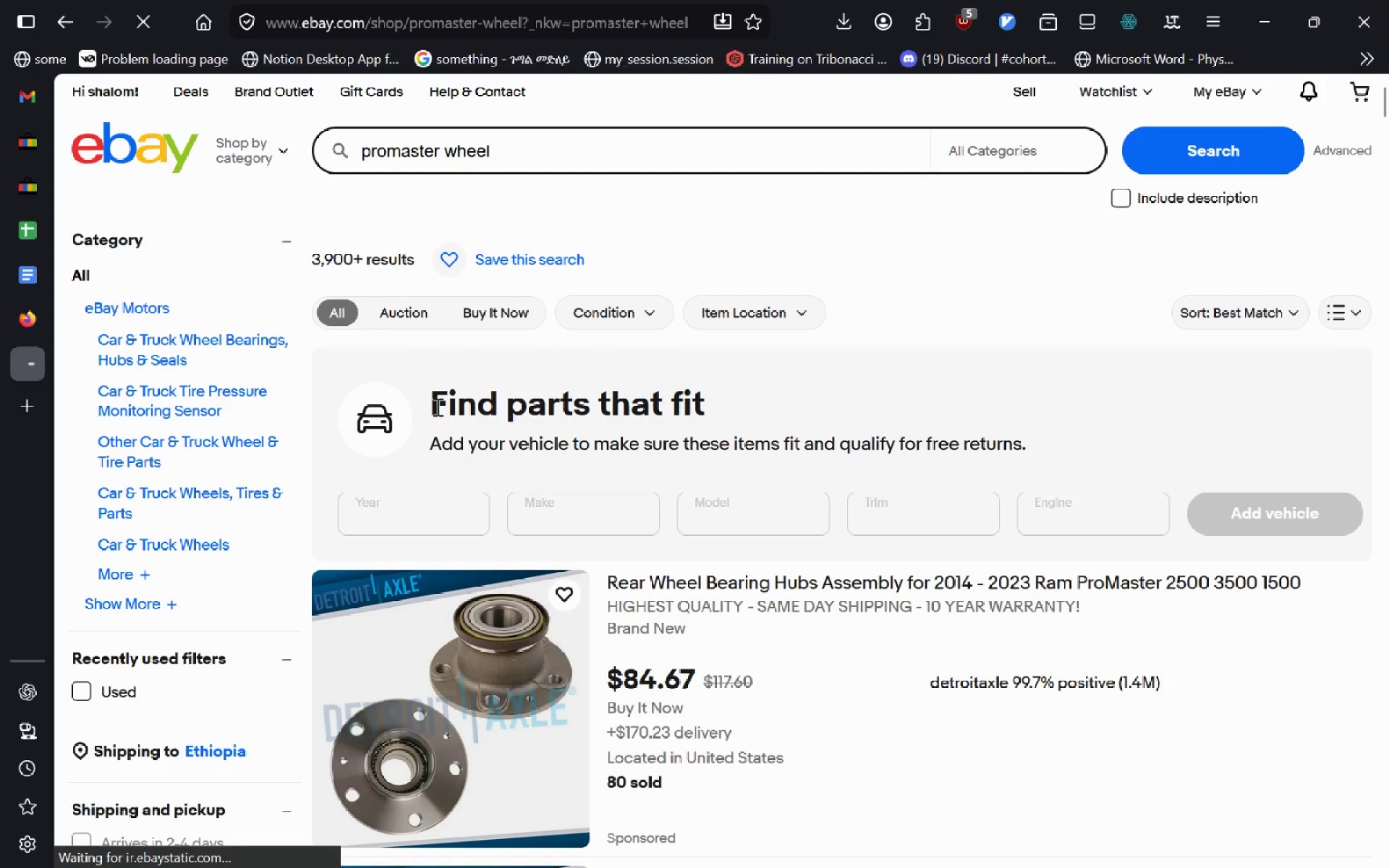 
left_click([687, 529])
 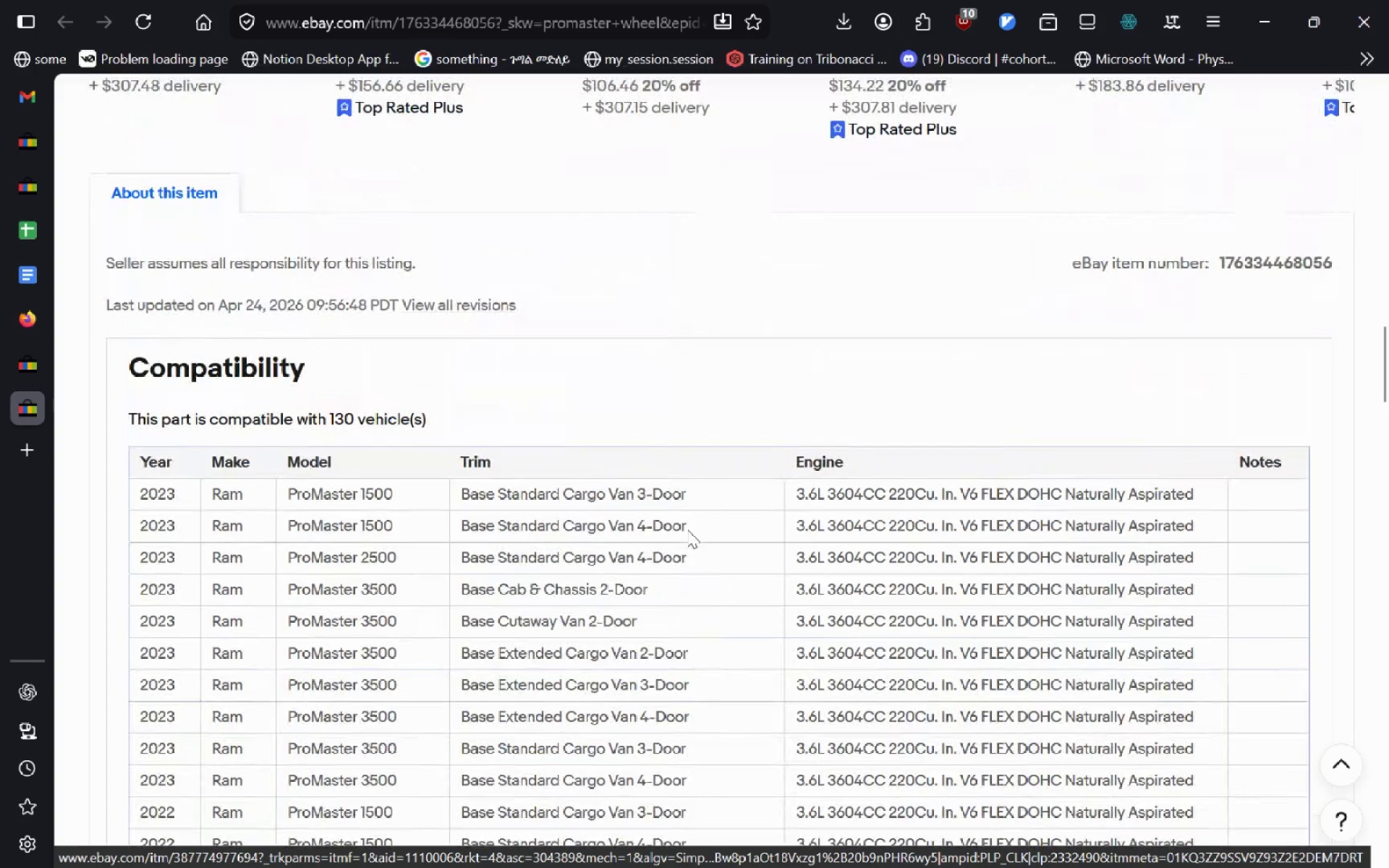 
wait(14.88)
 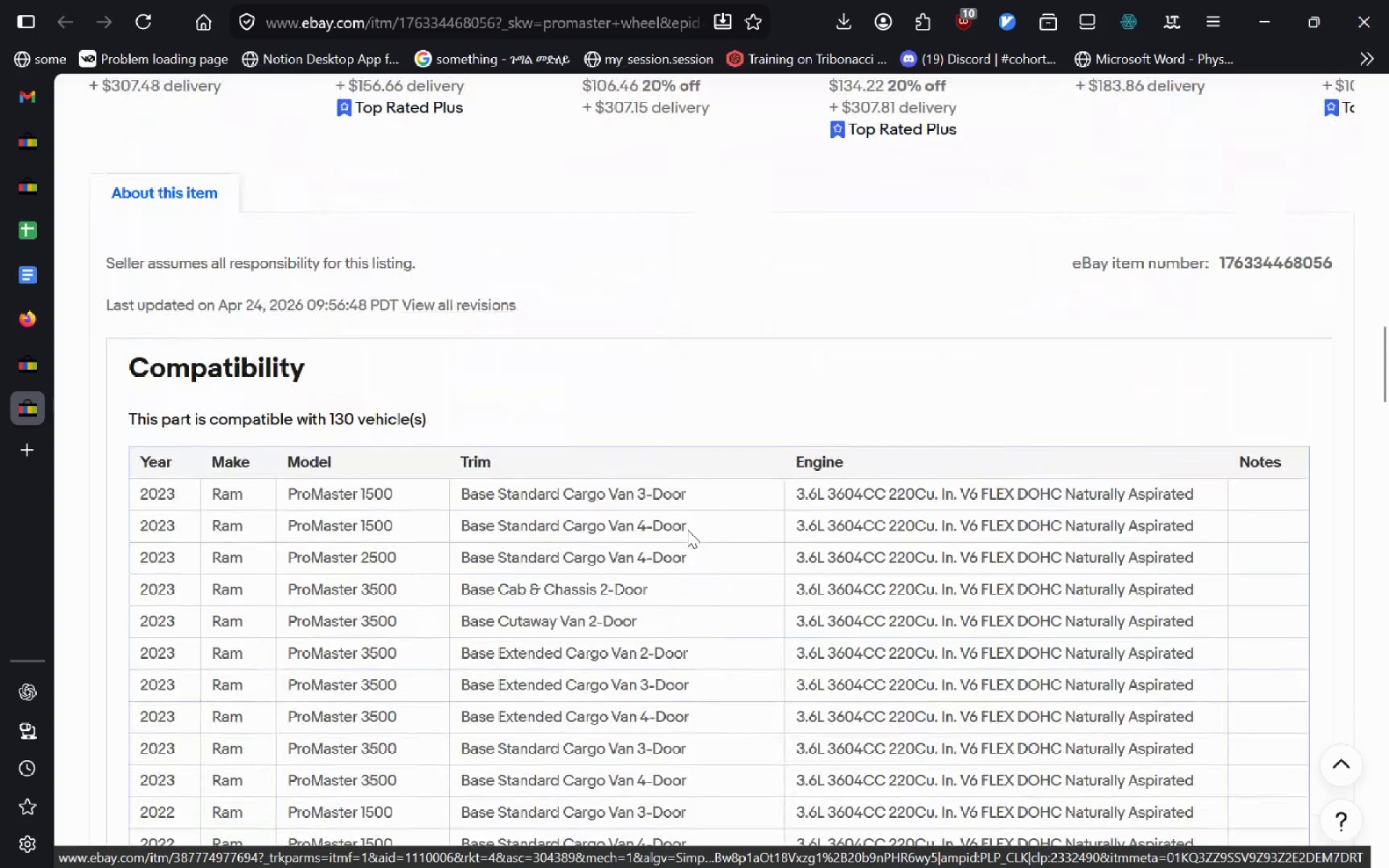 
left_click([616, 649])
 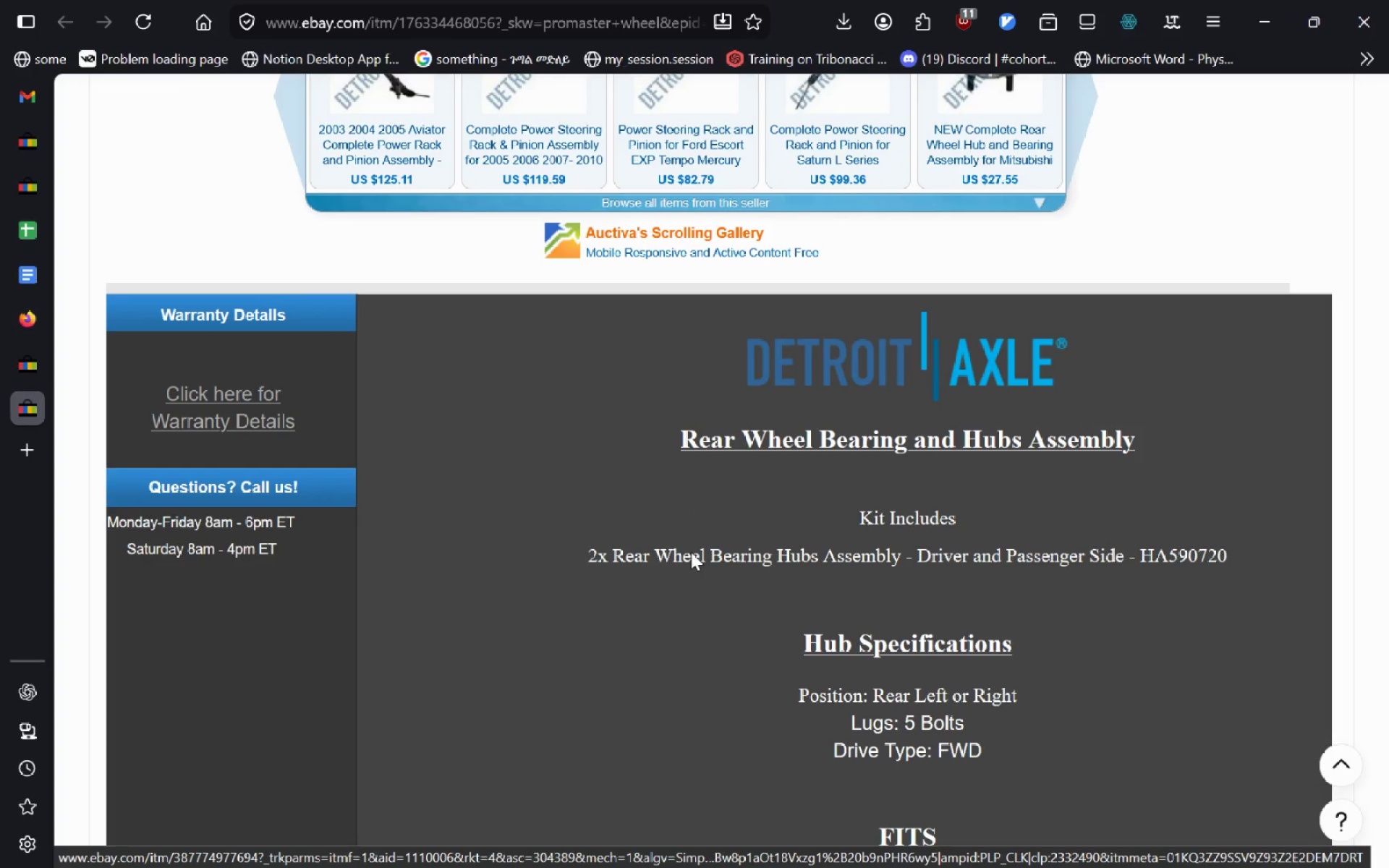 
wait(32.67)
 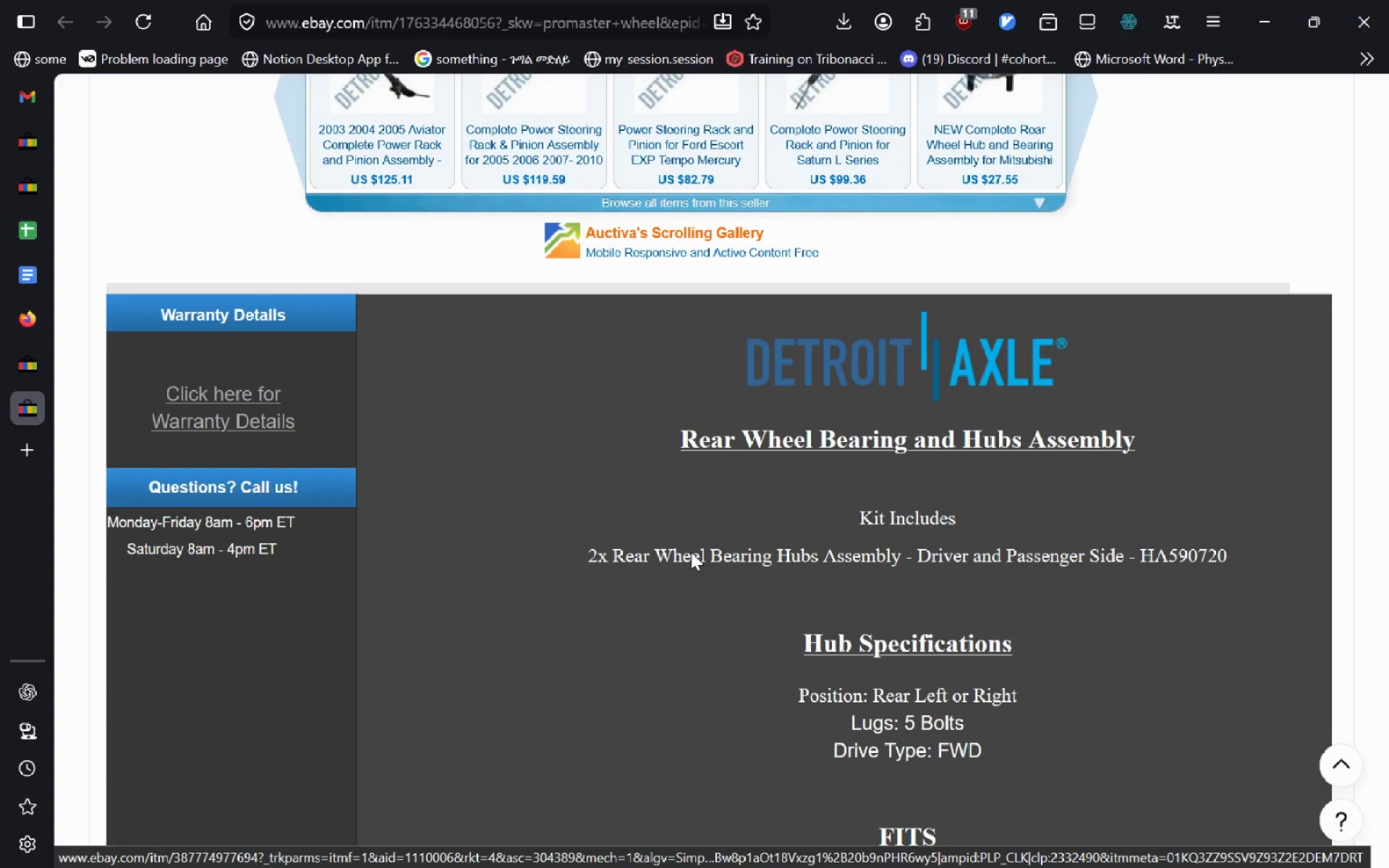 
left_click([679, 438])
 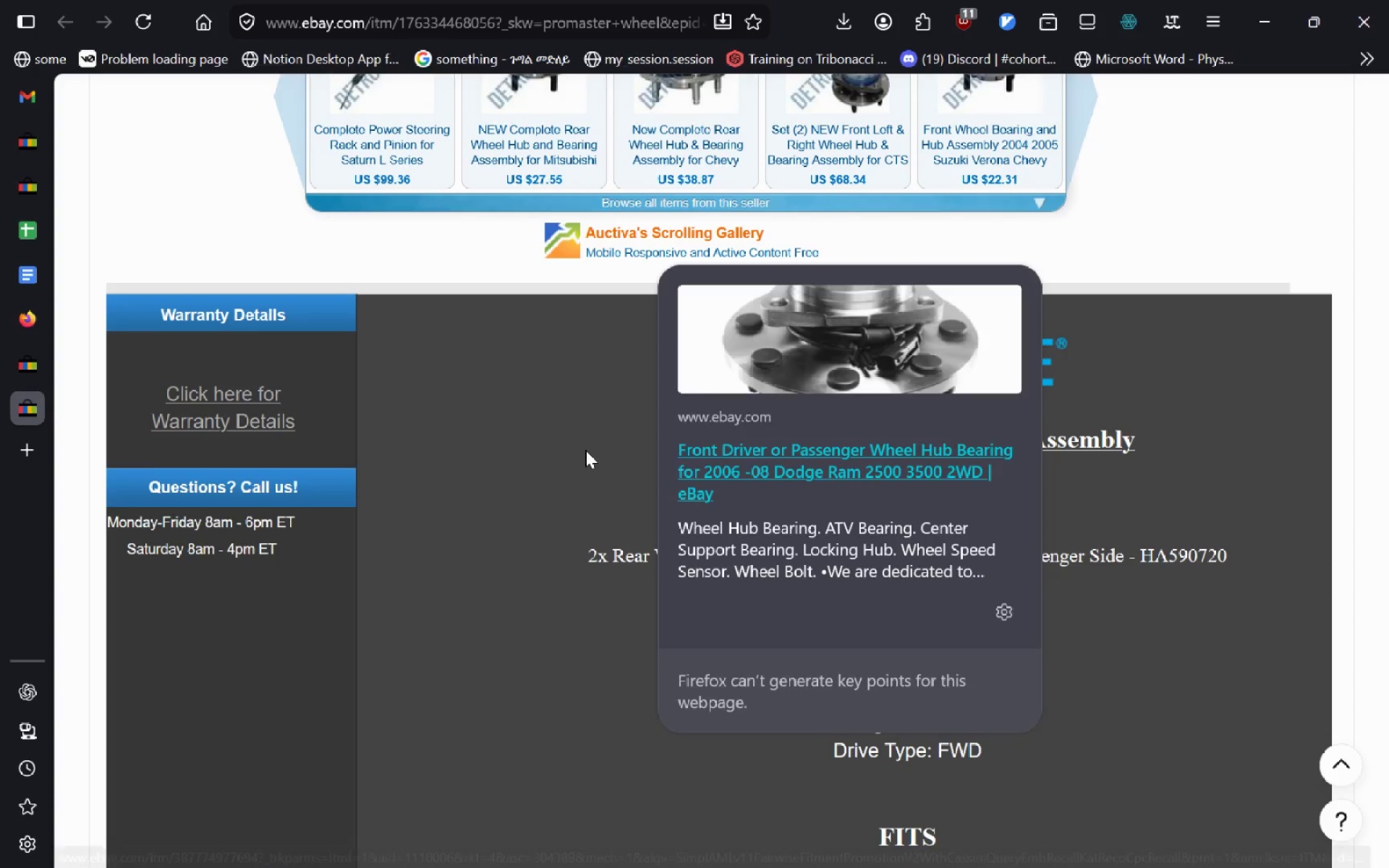 
left_click([585, 450])
 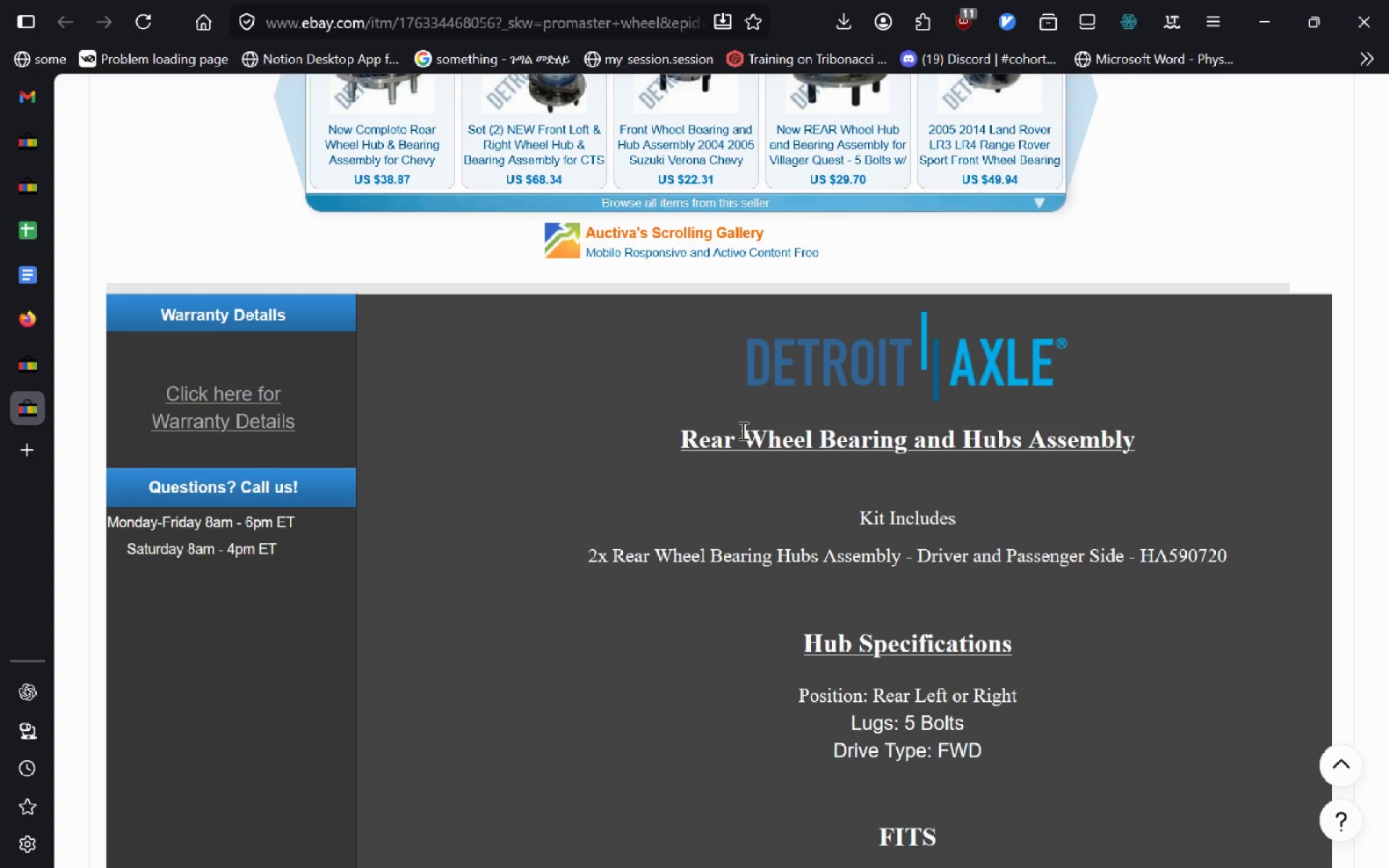 
wait(9.3)
 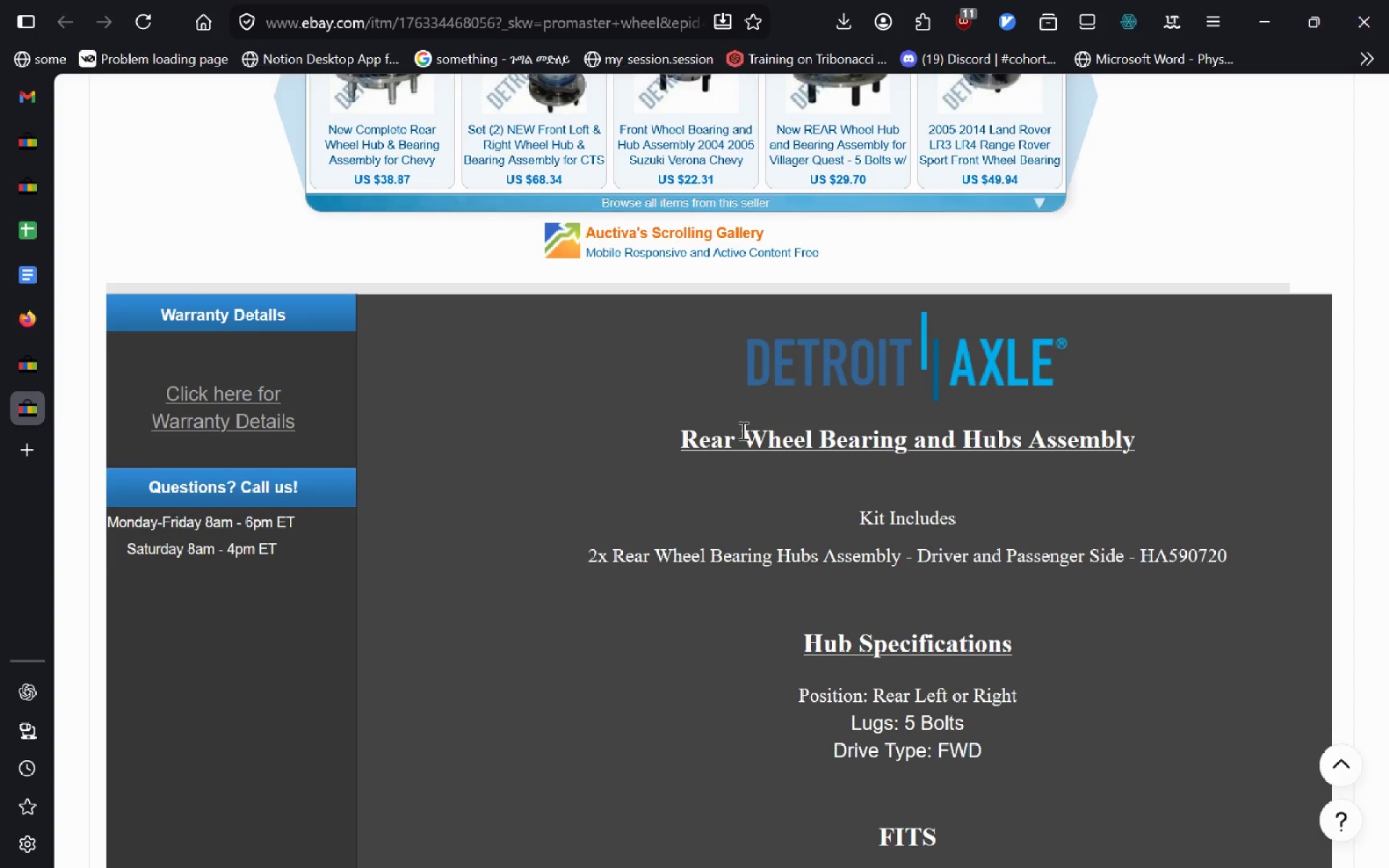 
right_click([701, 404])
 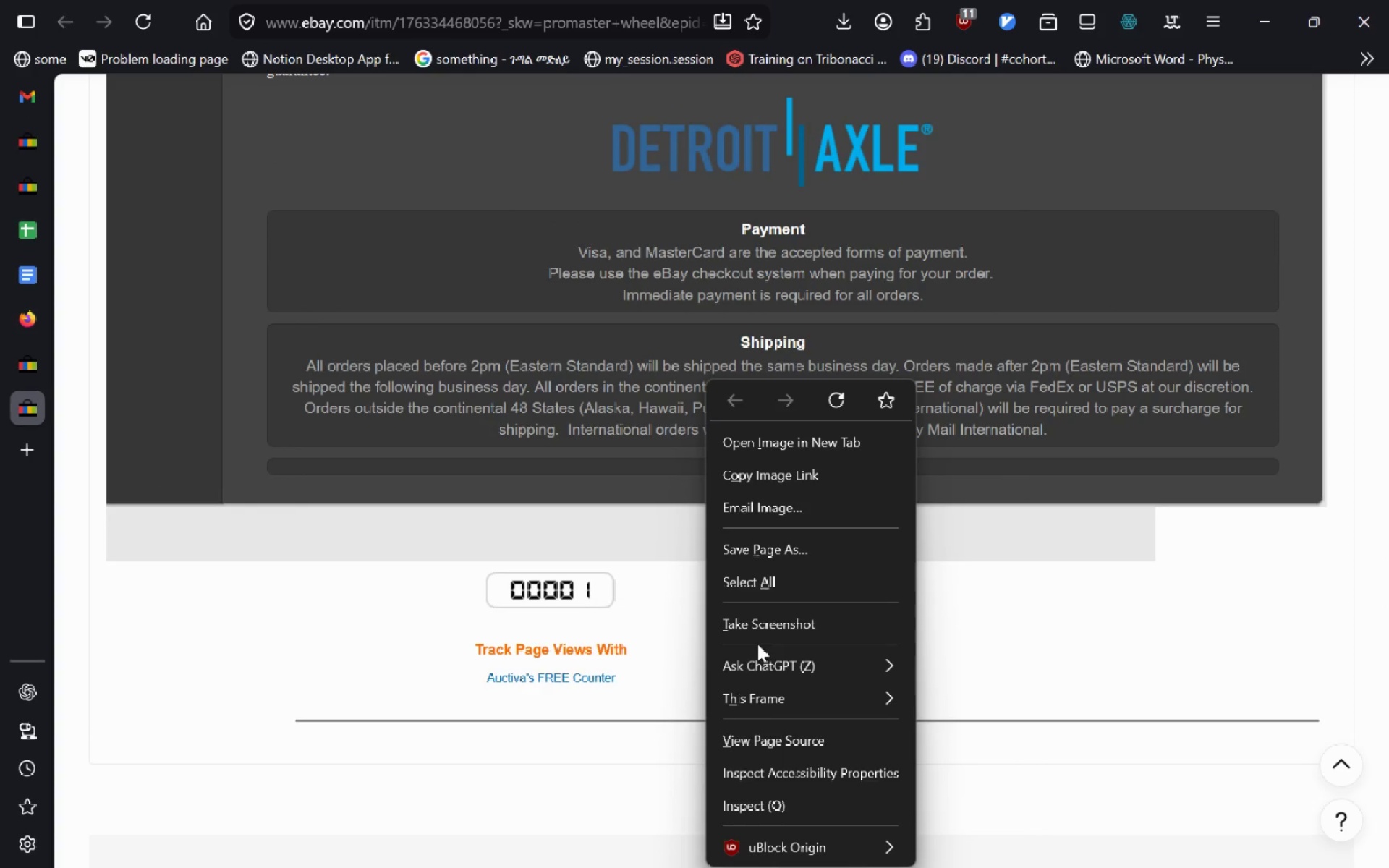 
left_click([752, 805])
 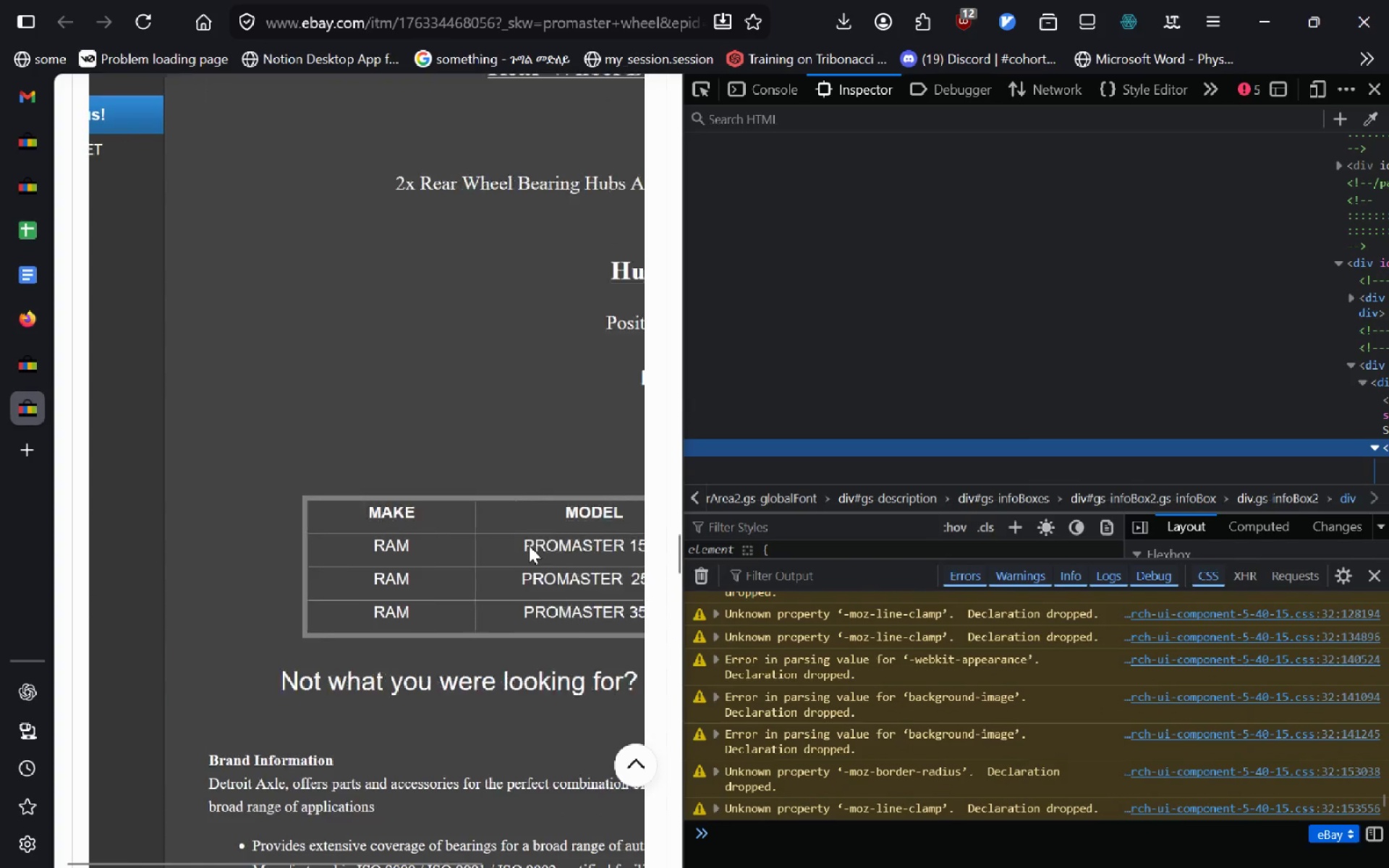 
wait(6.92)
 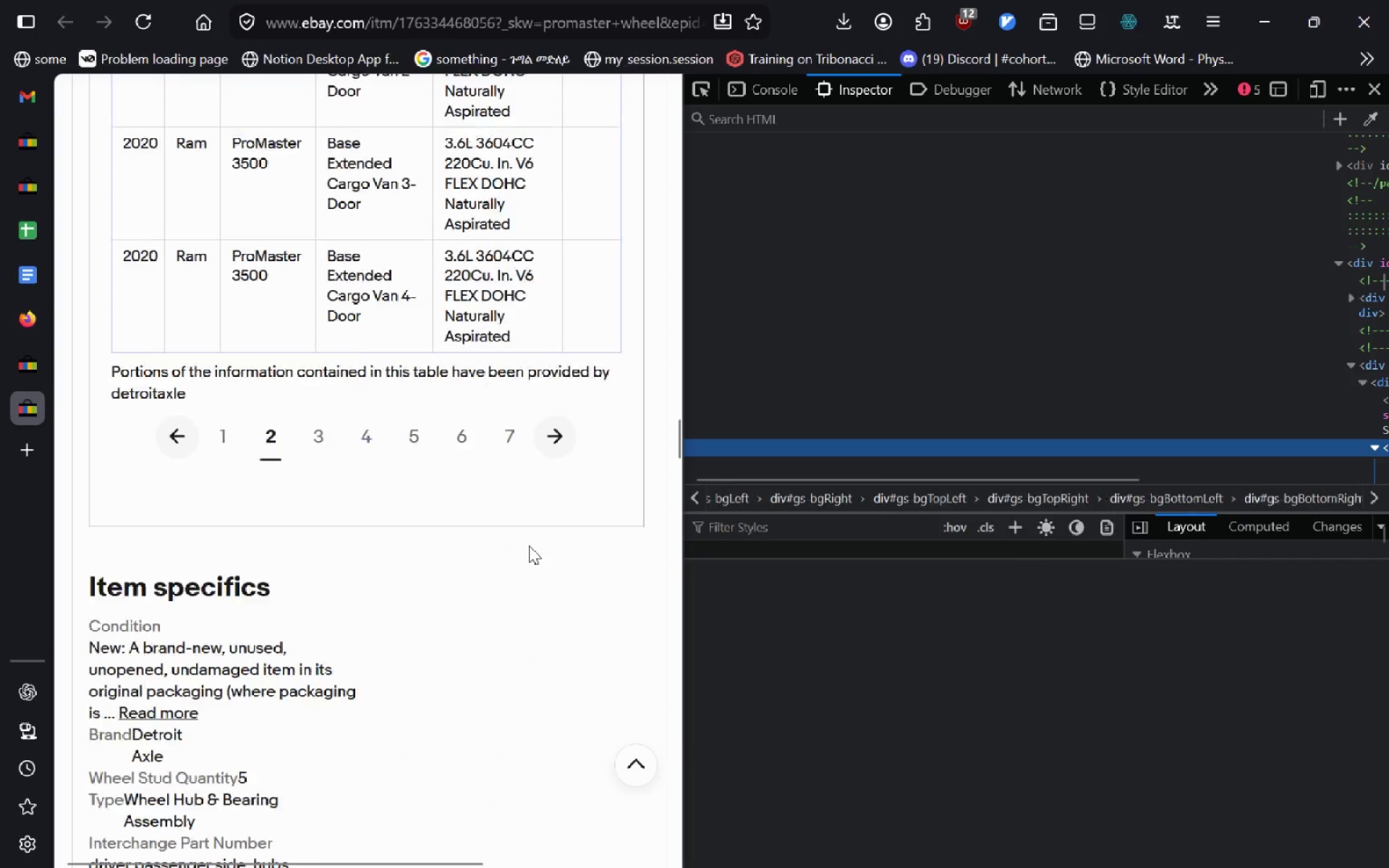 
left_click([701, 92])
 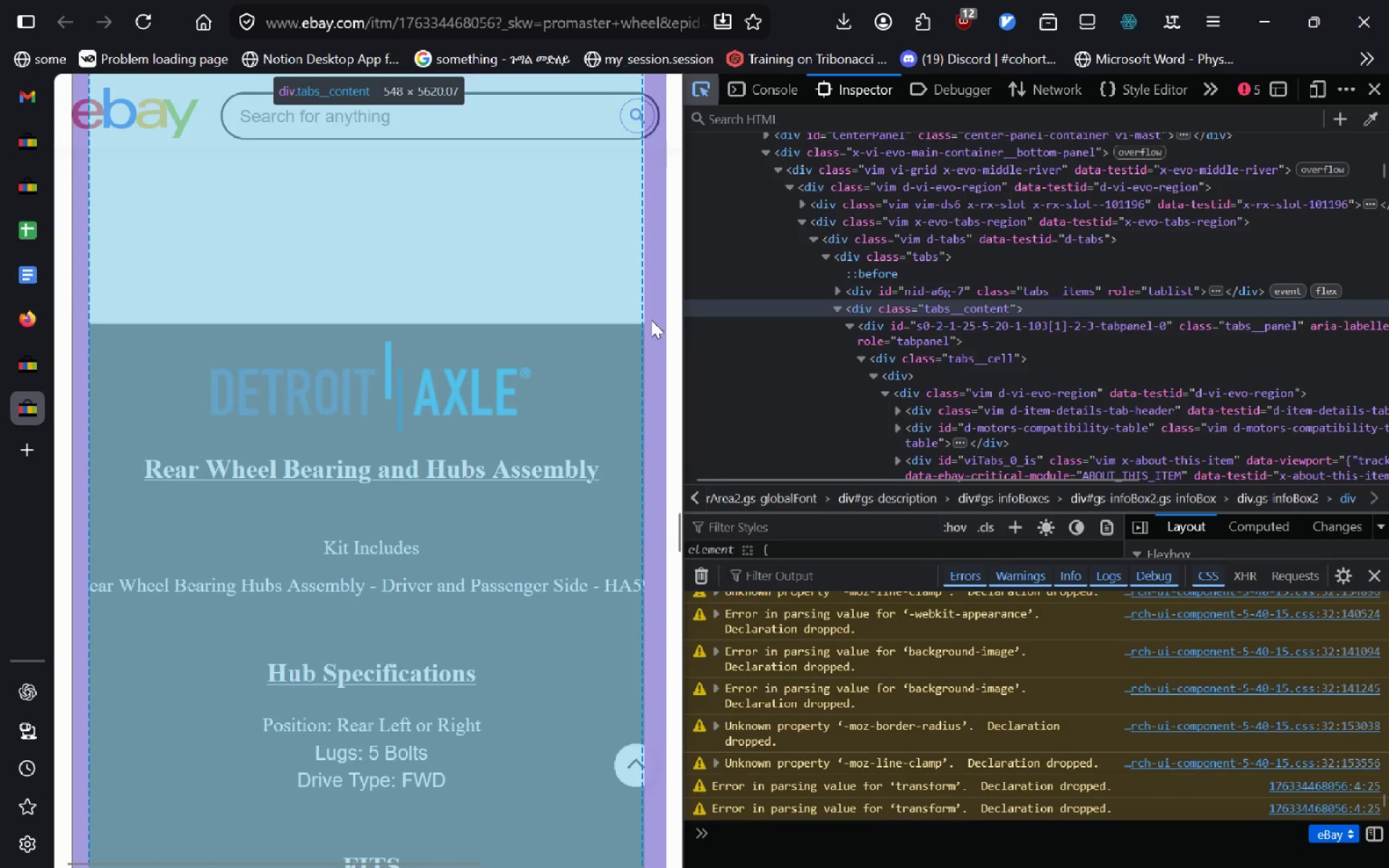 
wait(5.86)
 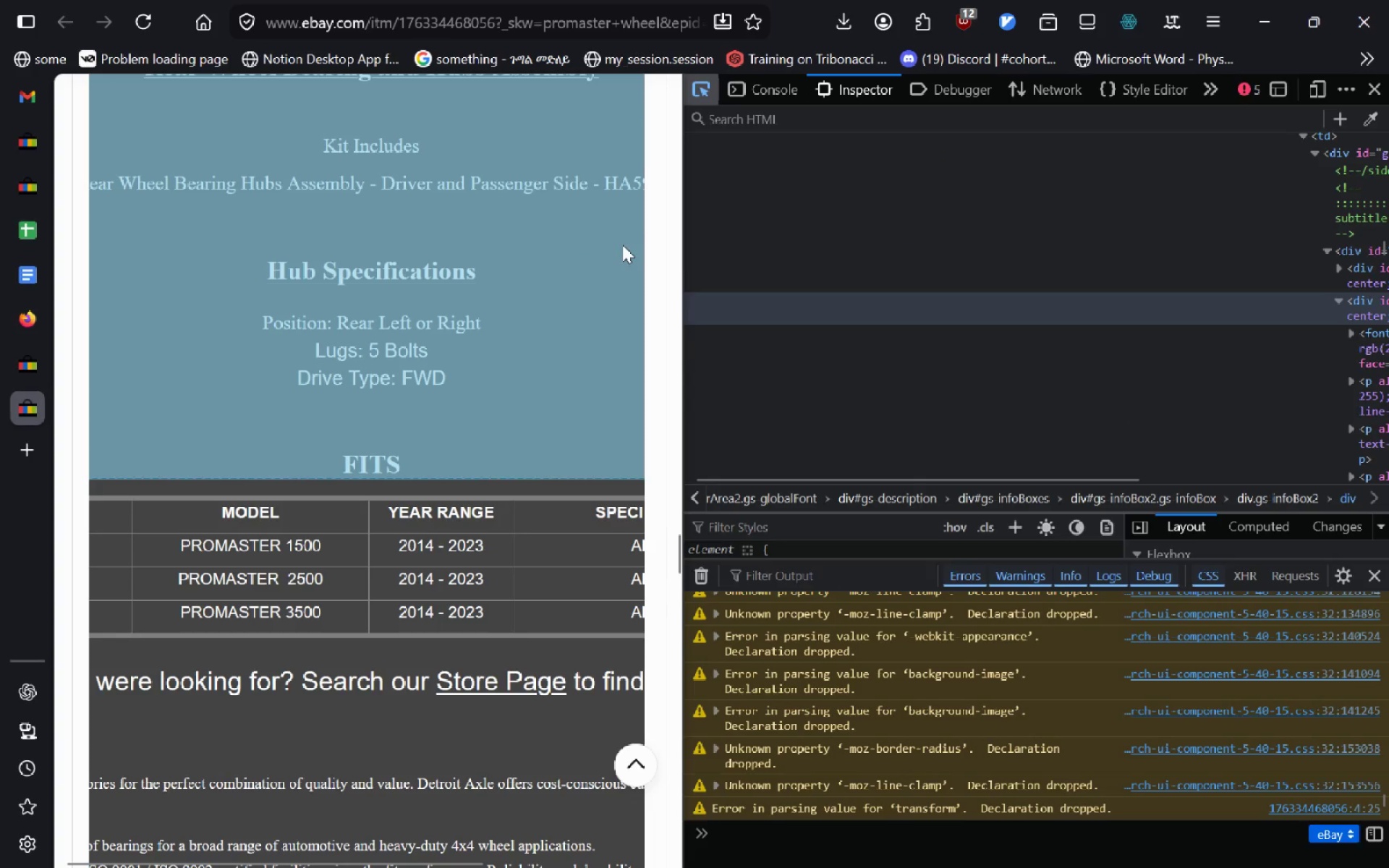 
left_click([645, 315])
 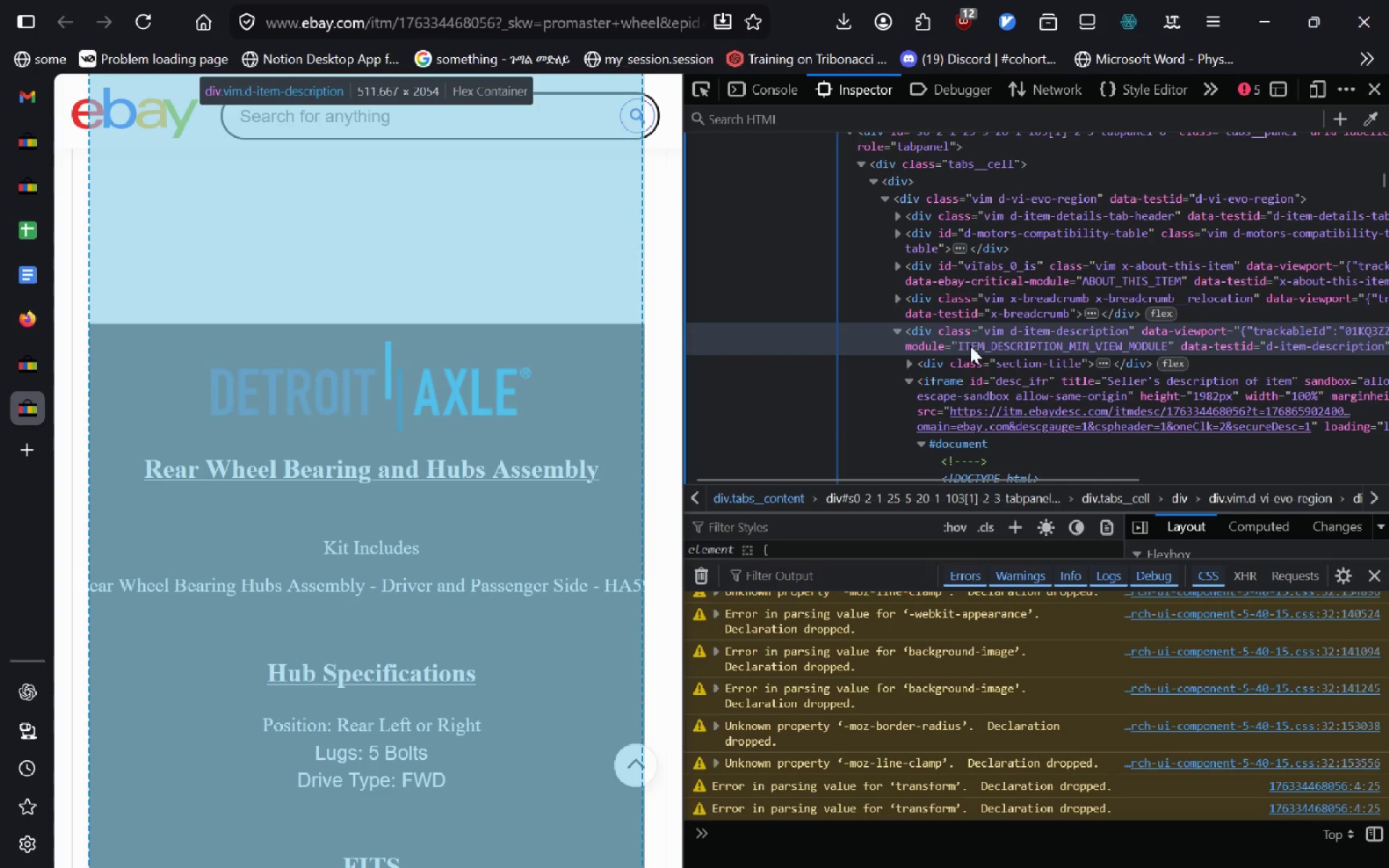 
wait(12.81)
 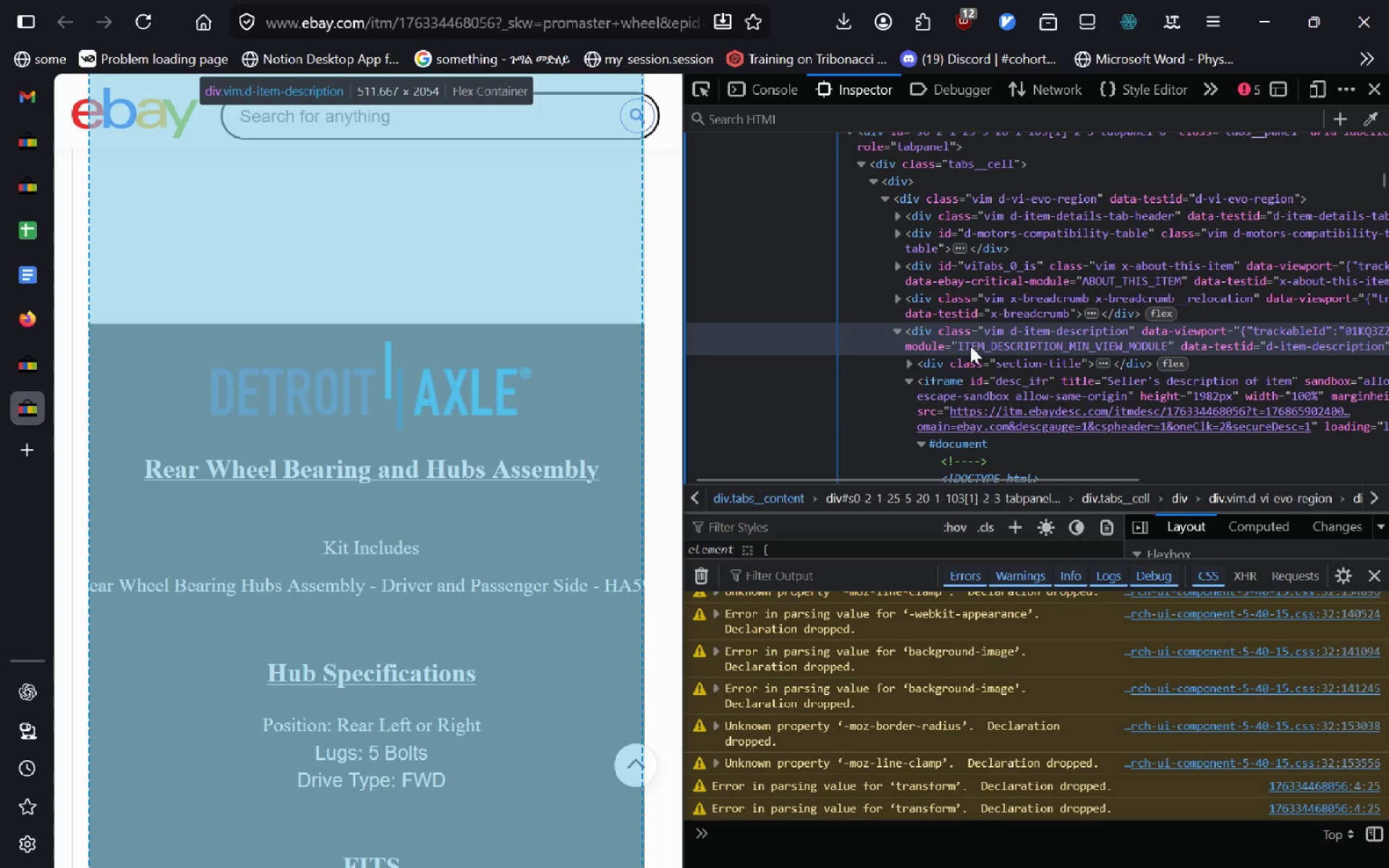 
left_click([942, 362])
 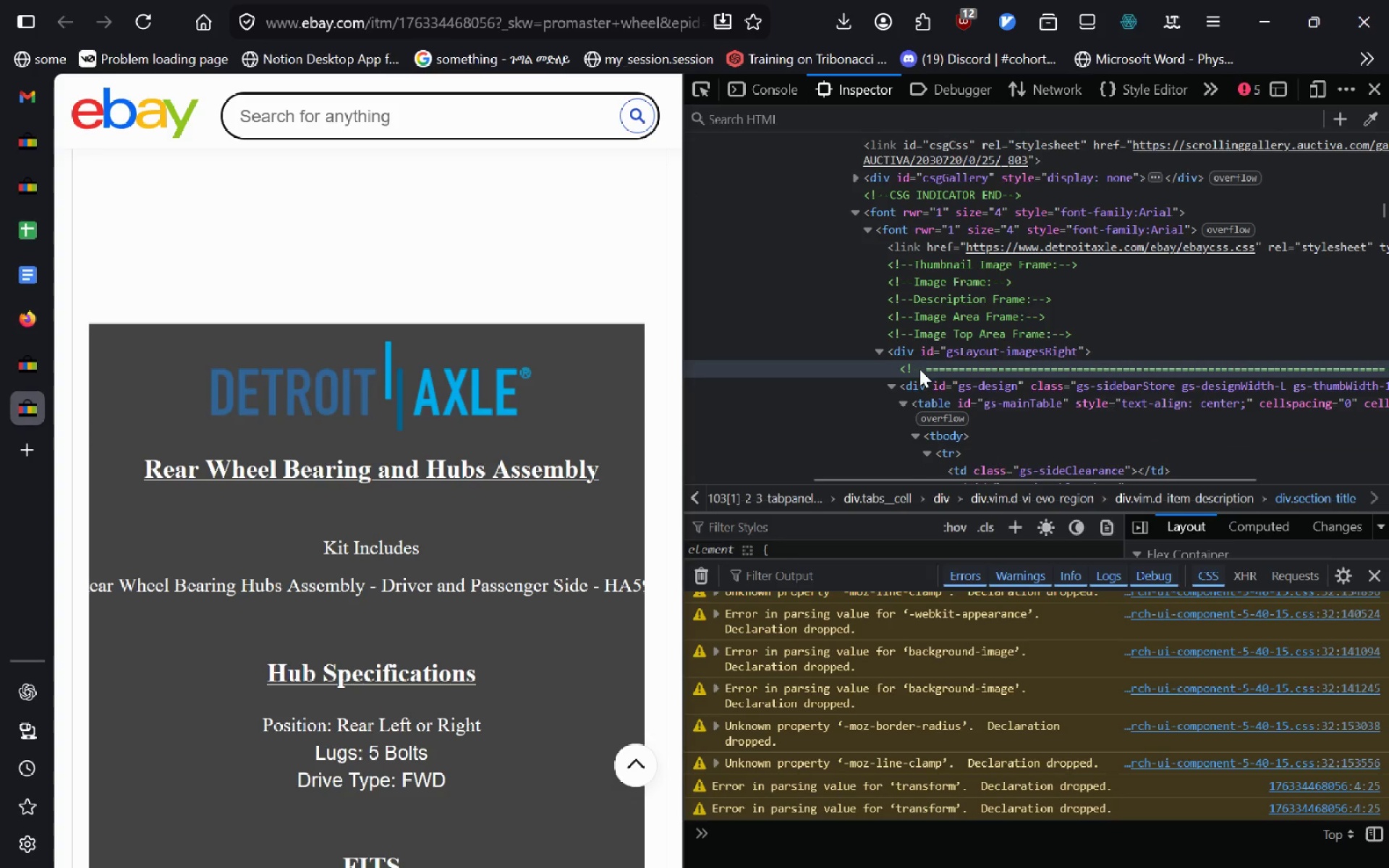 
wait(16.08)
 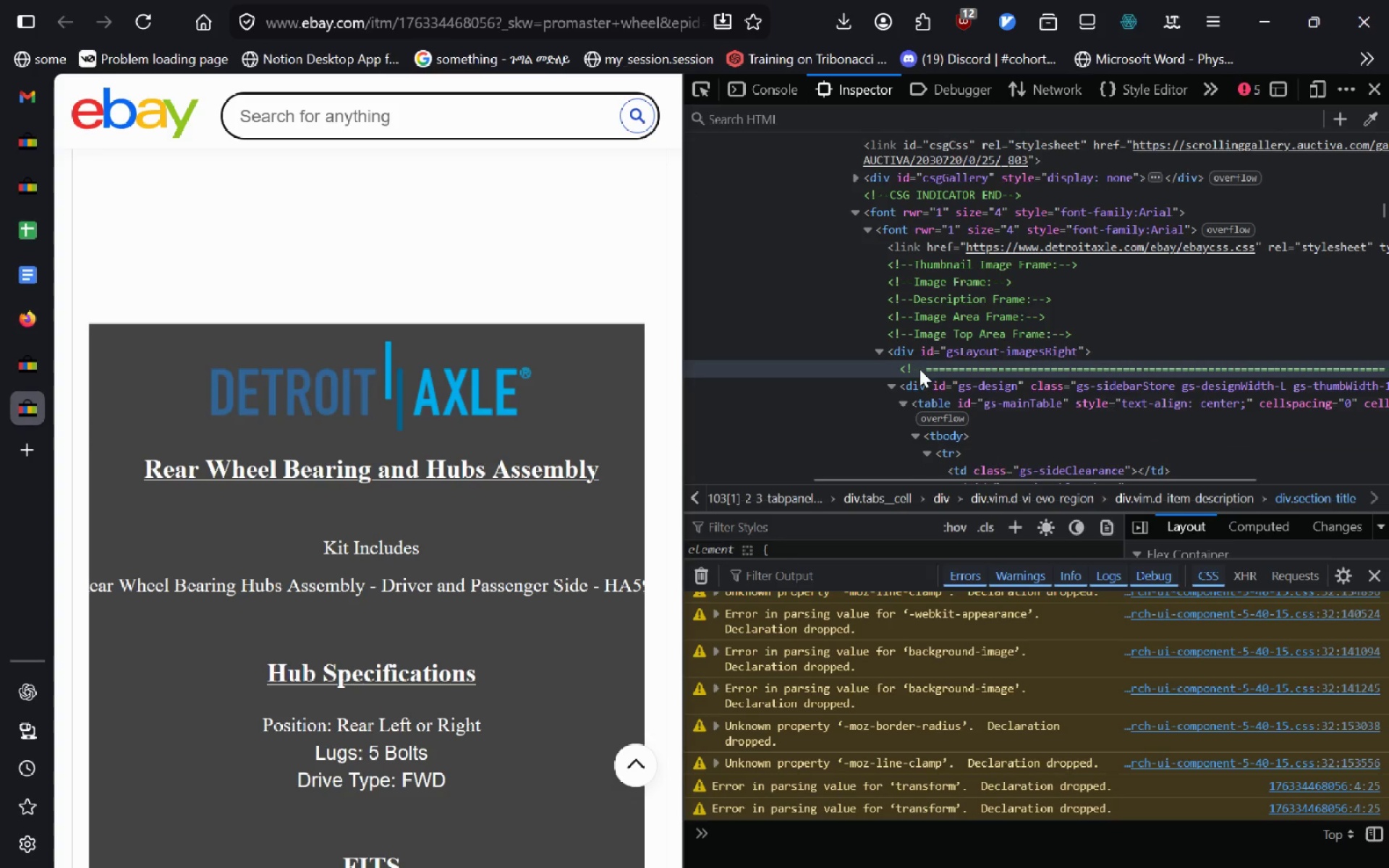 
mouse_move([993, 417])
 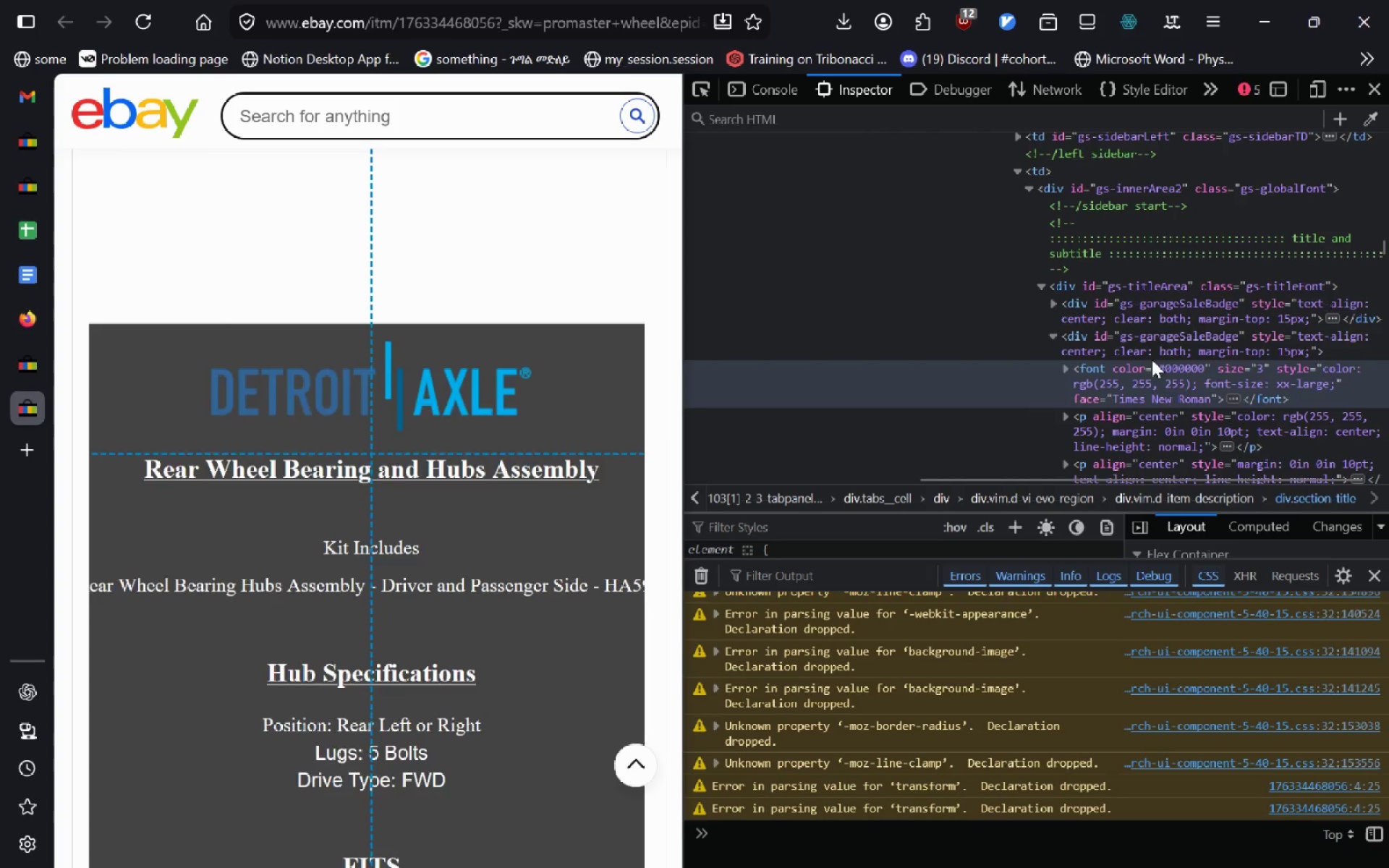 
wait(5.93)
 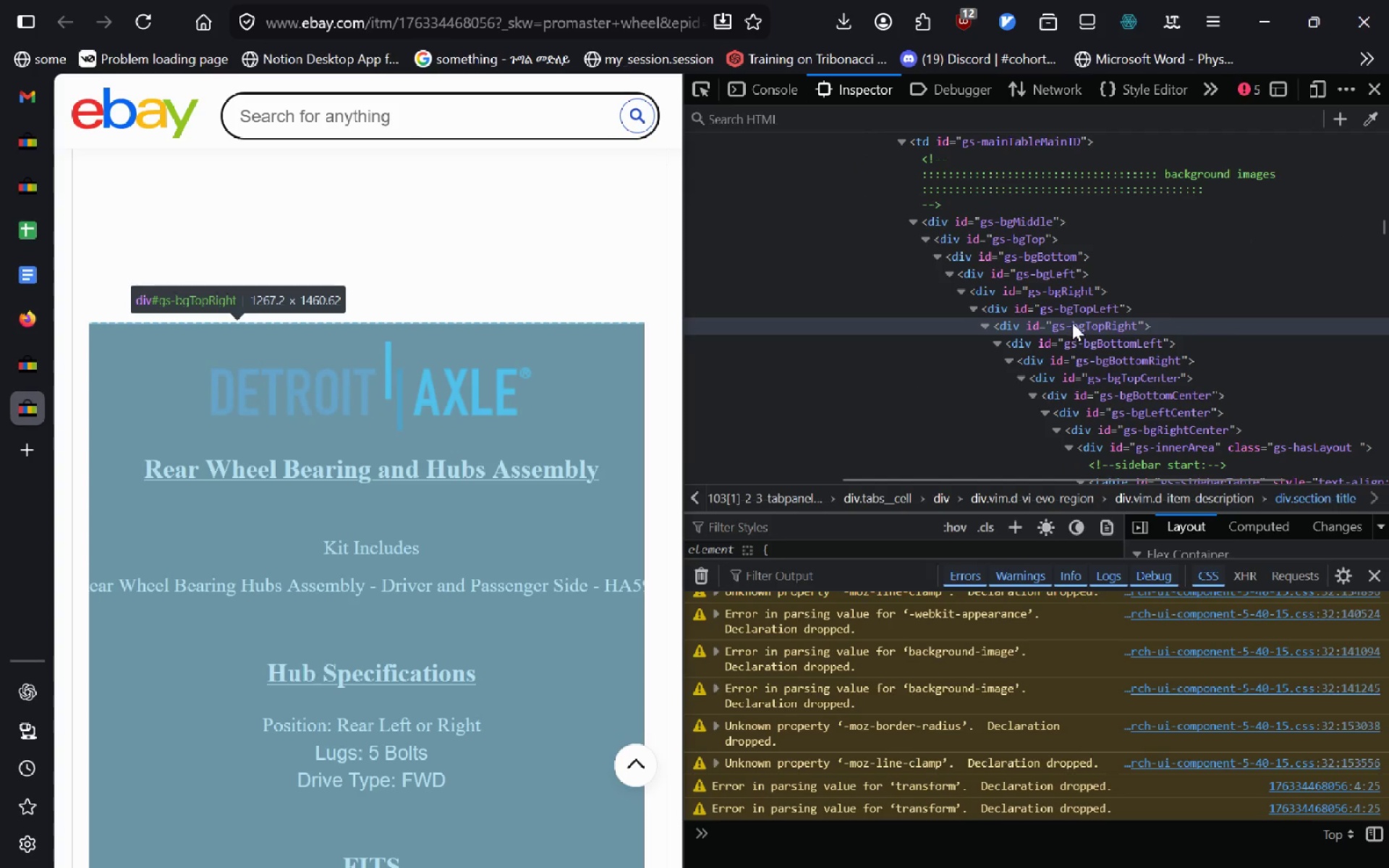 
left_click([1149, 318])
 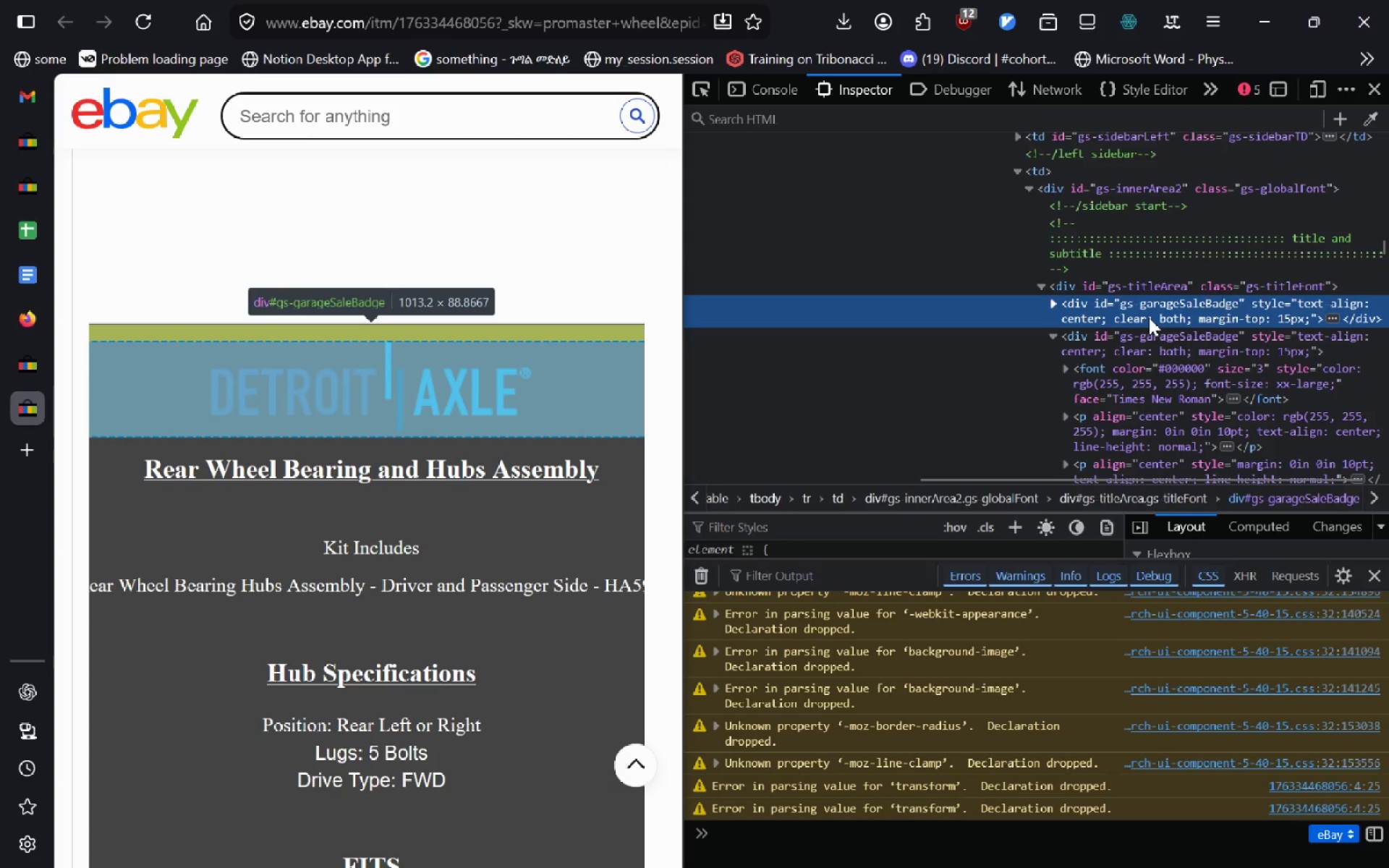 
double_click([1149, 318])
 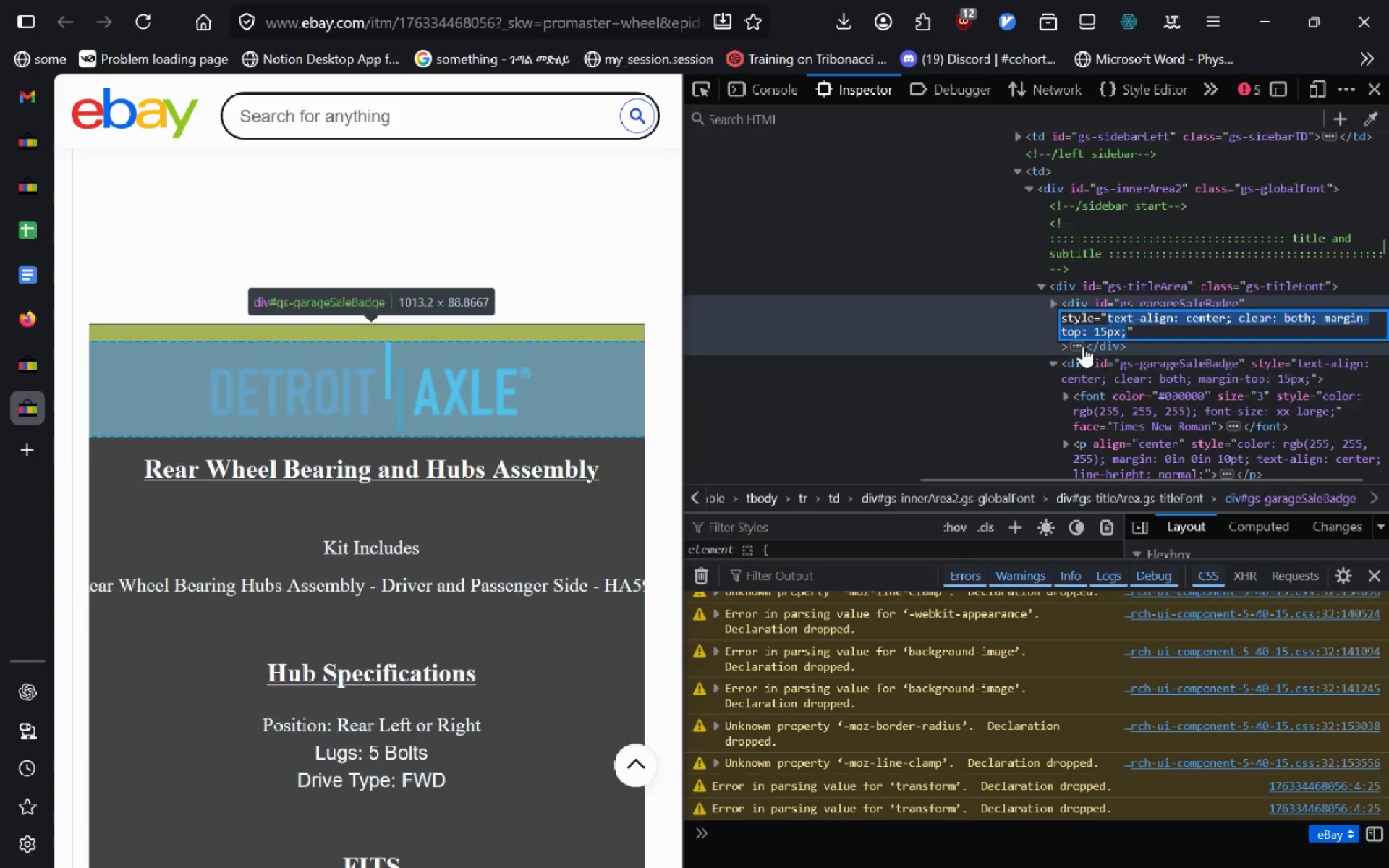 
left_click([1074, 339])
 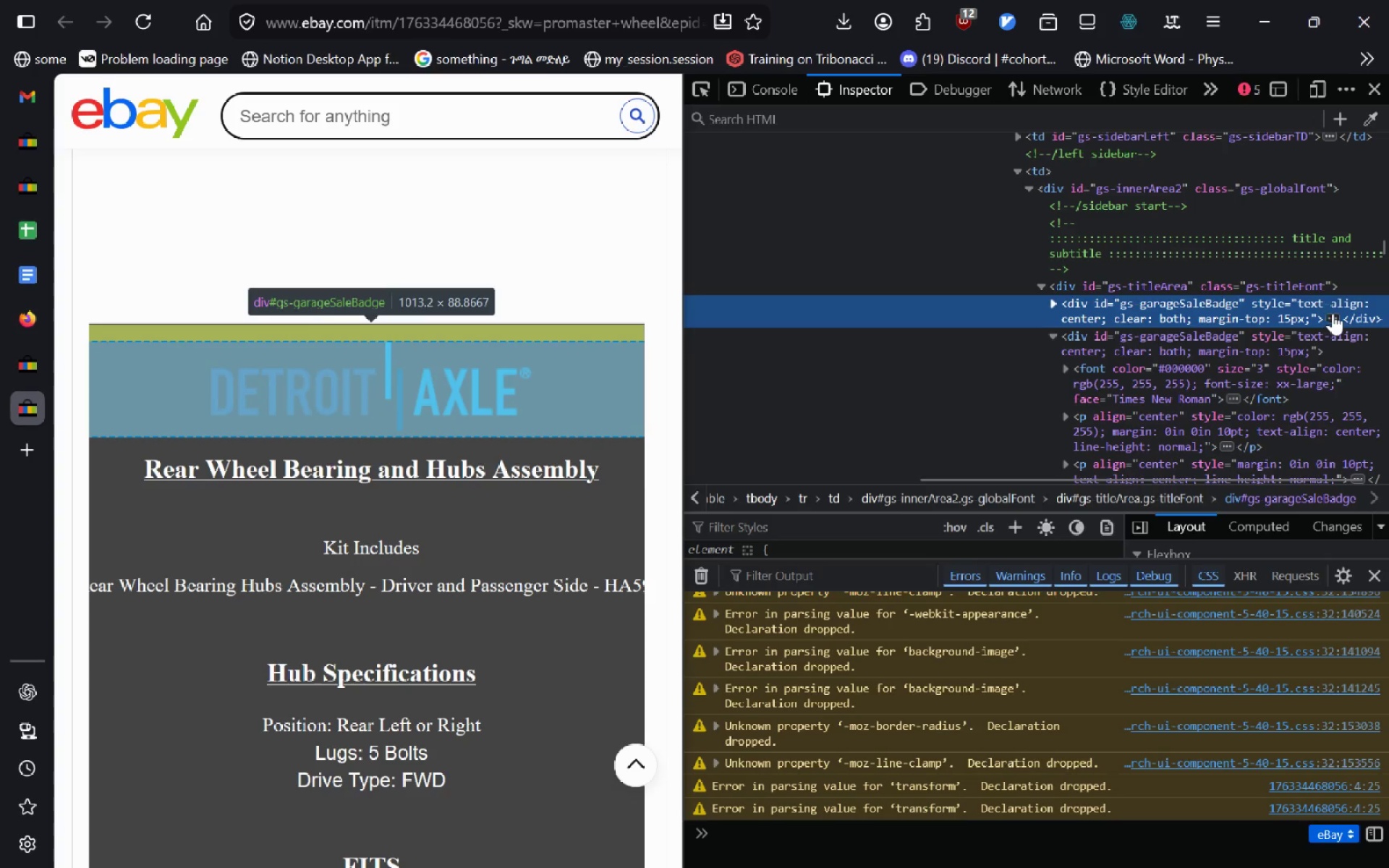 
left_click([1333, 313])
 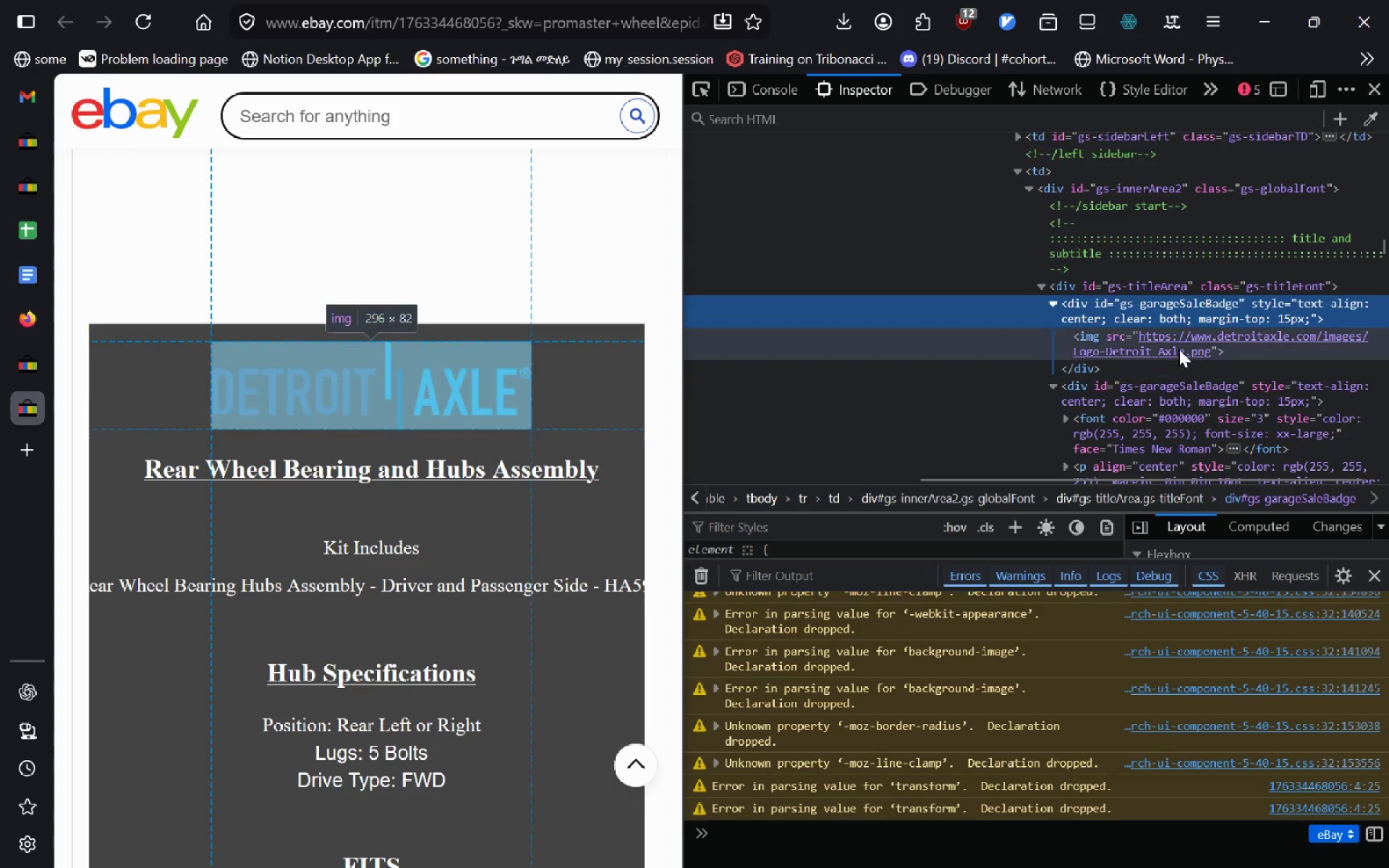 
mouse_move([1156, 350])
 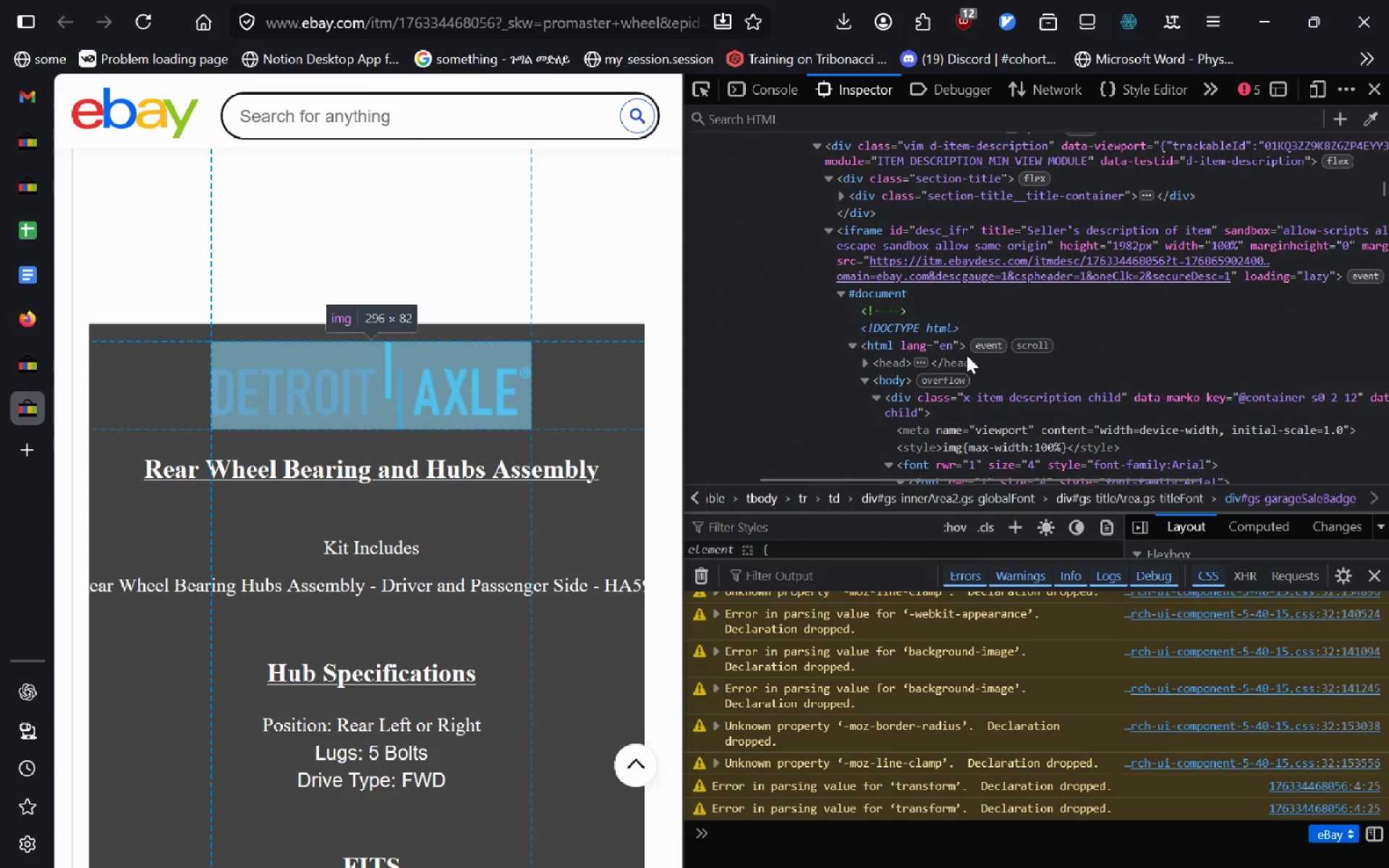 
wait(6.64)
 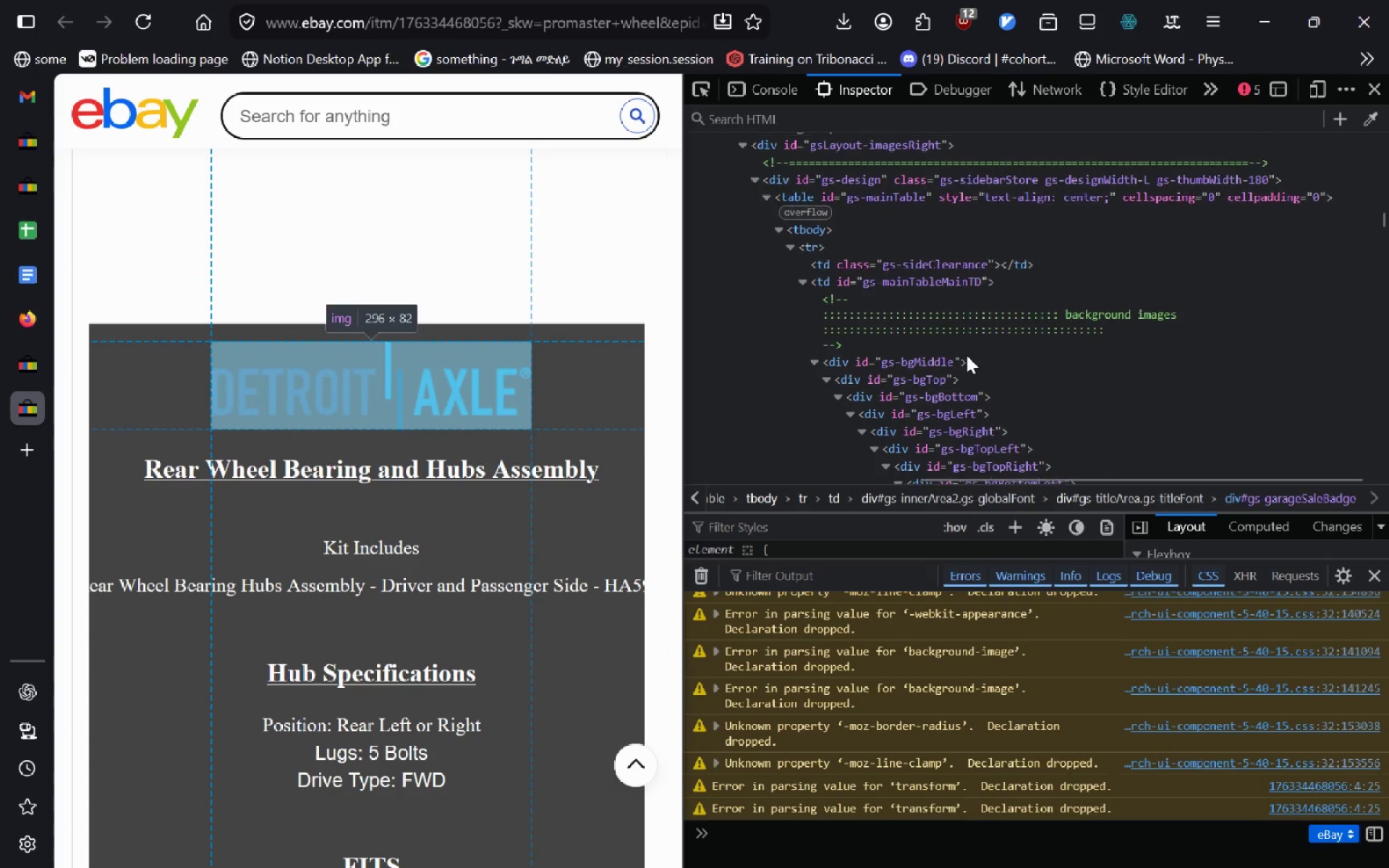 
right_click([867, 349])
 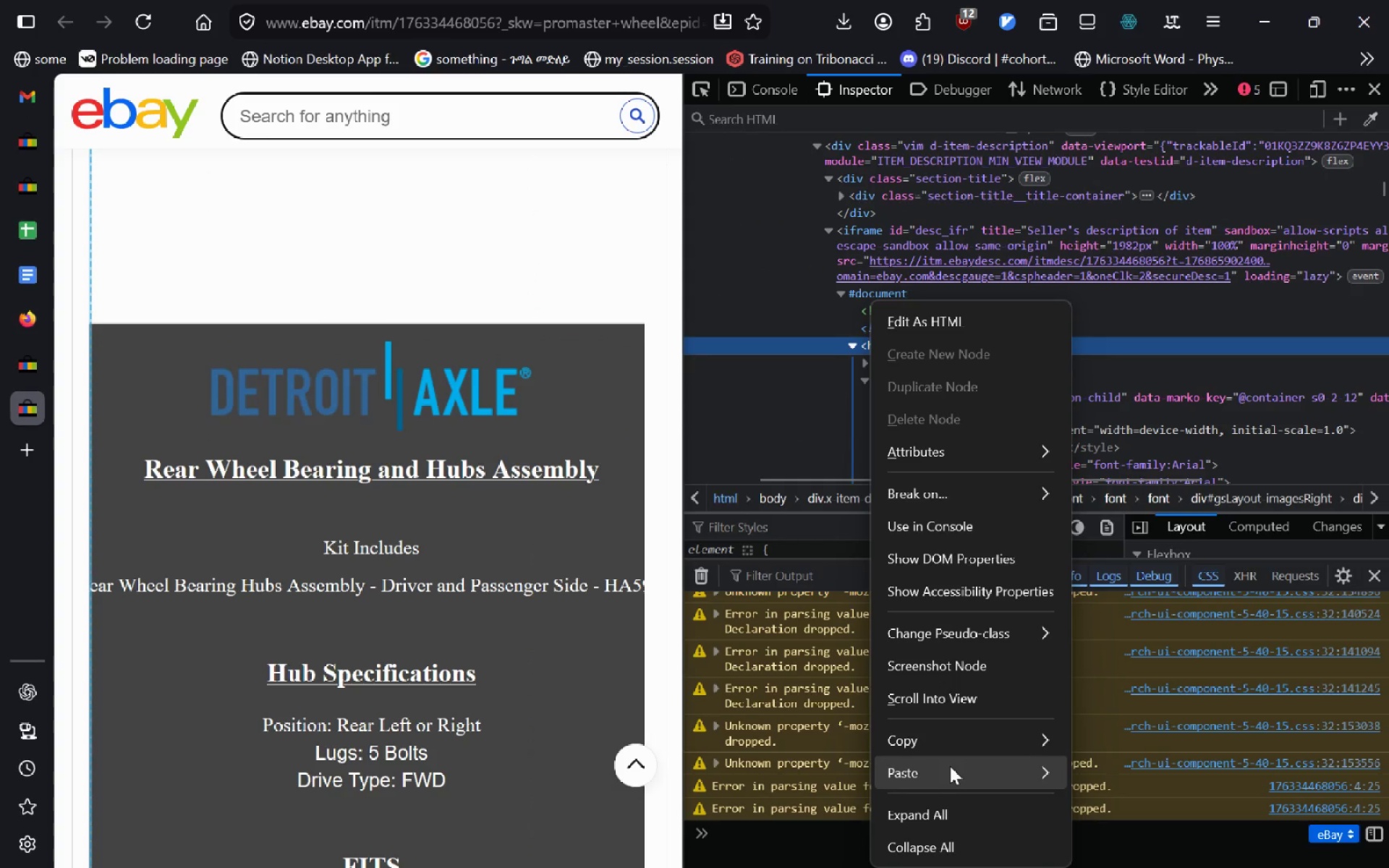 
left_click([951, 746])
 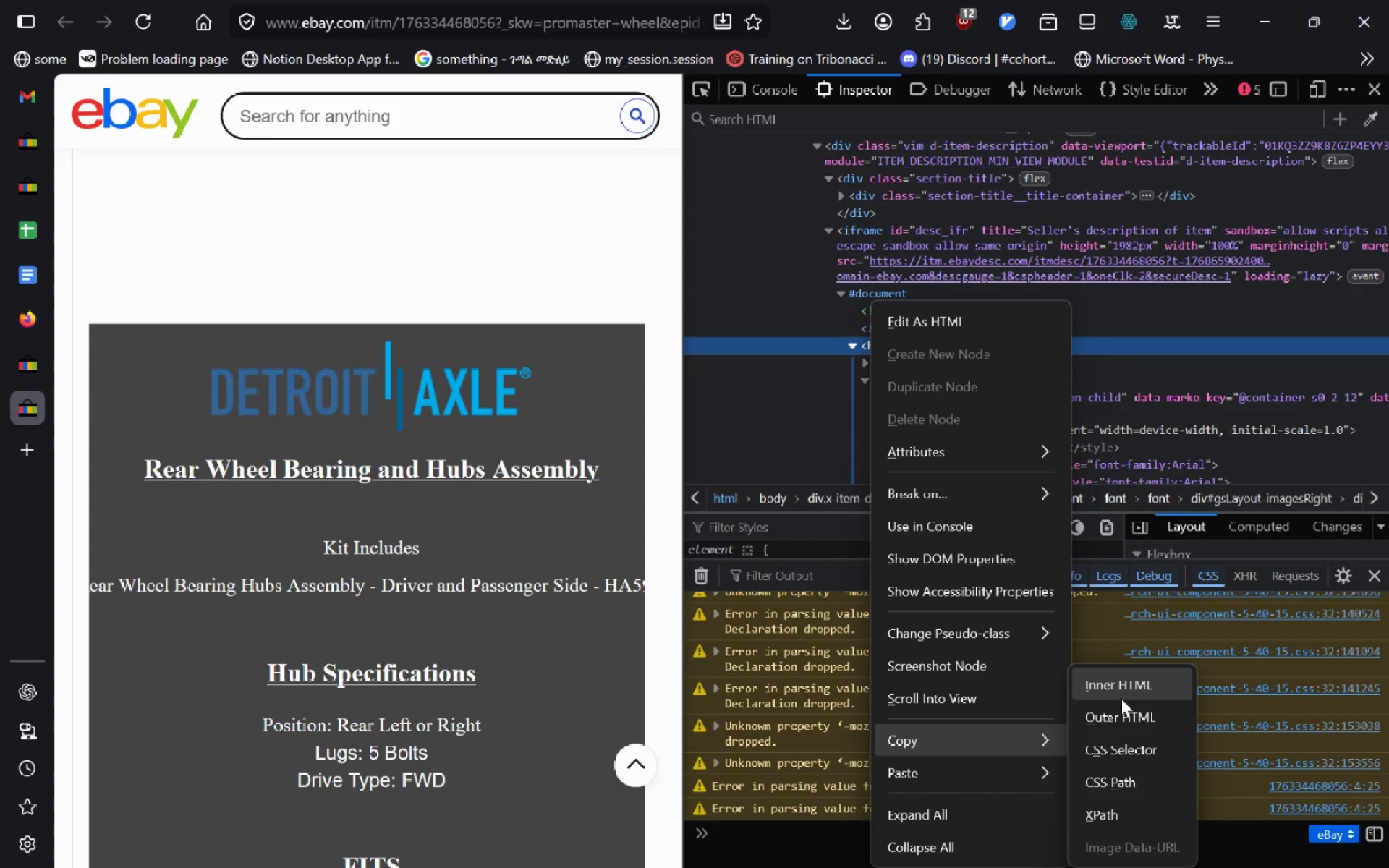 
left_click([1121, 698])
 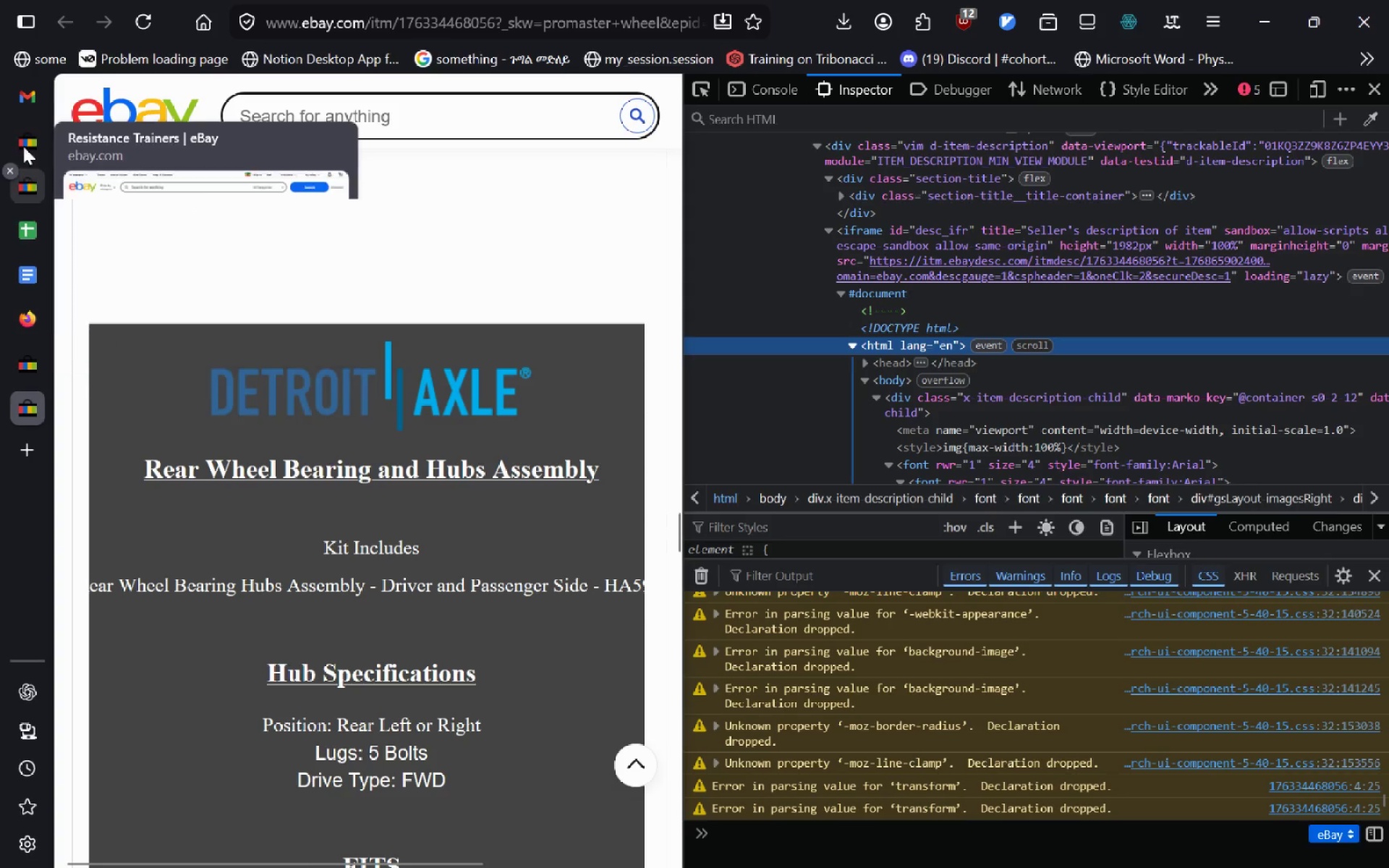 
left_click([29, 132])
 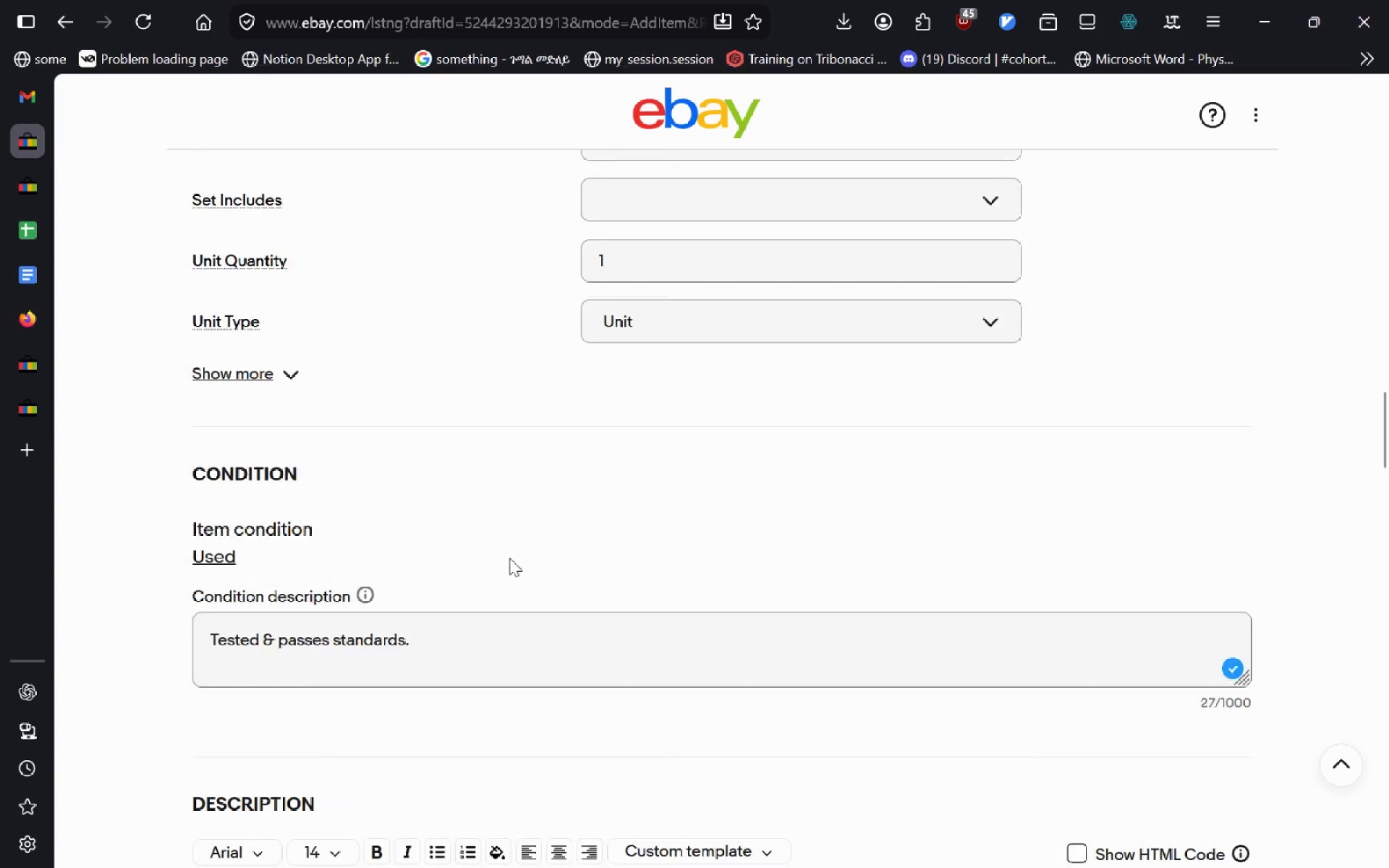 
left_click([498, 584])
 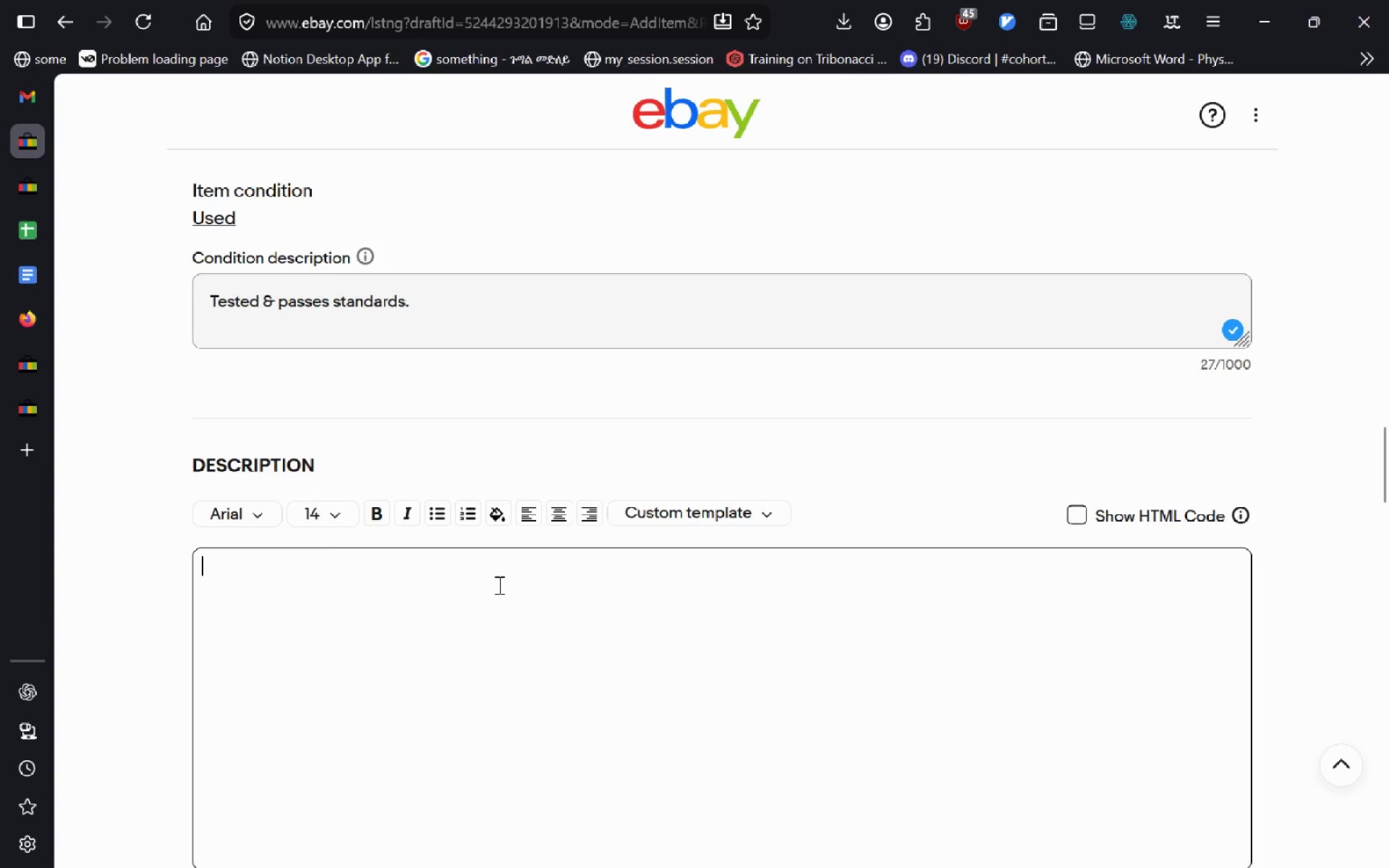 
key(Control+V)
 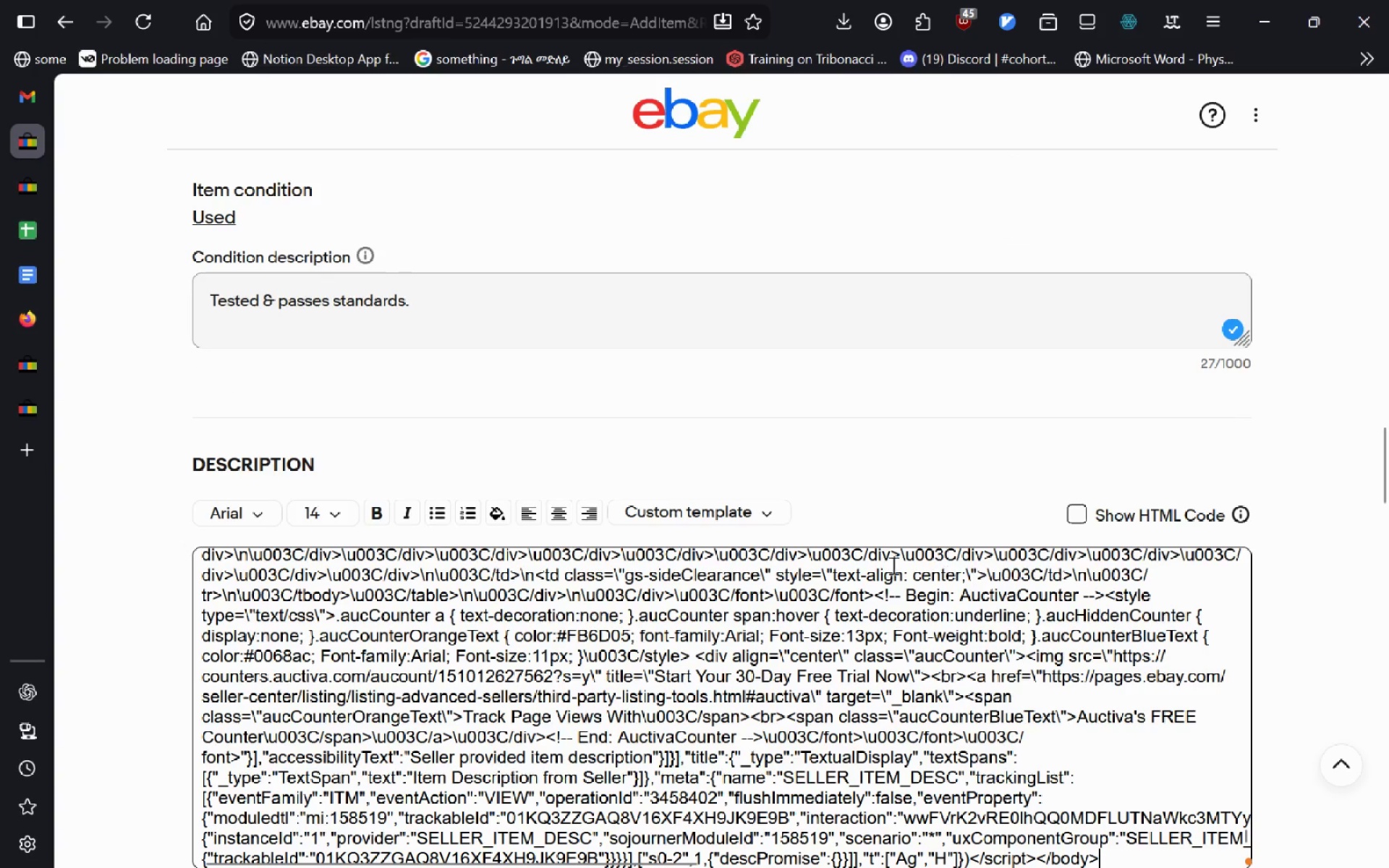 
key(Control+A)
 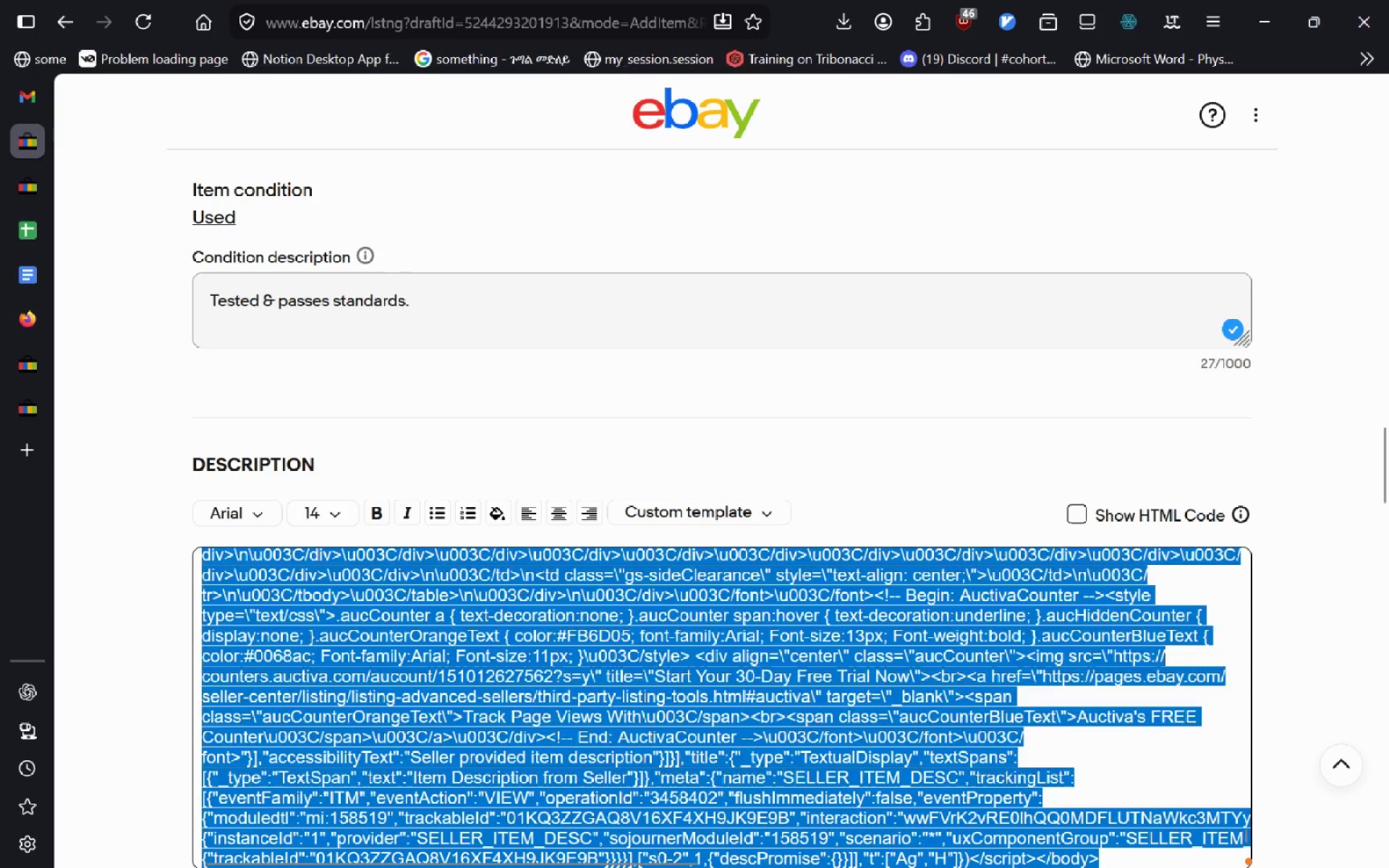 
key(Control+X)
 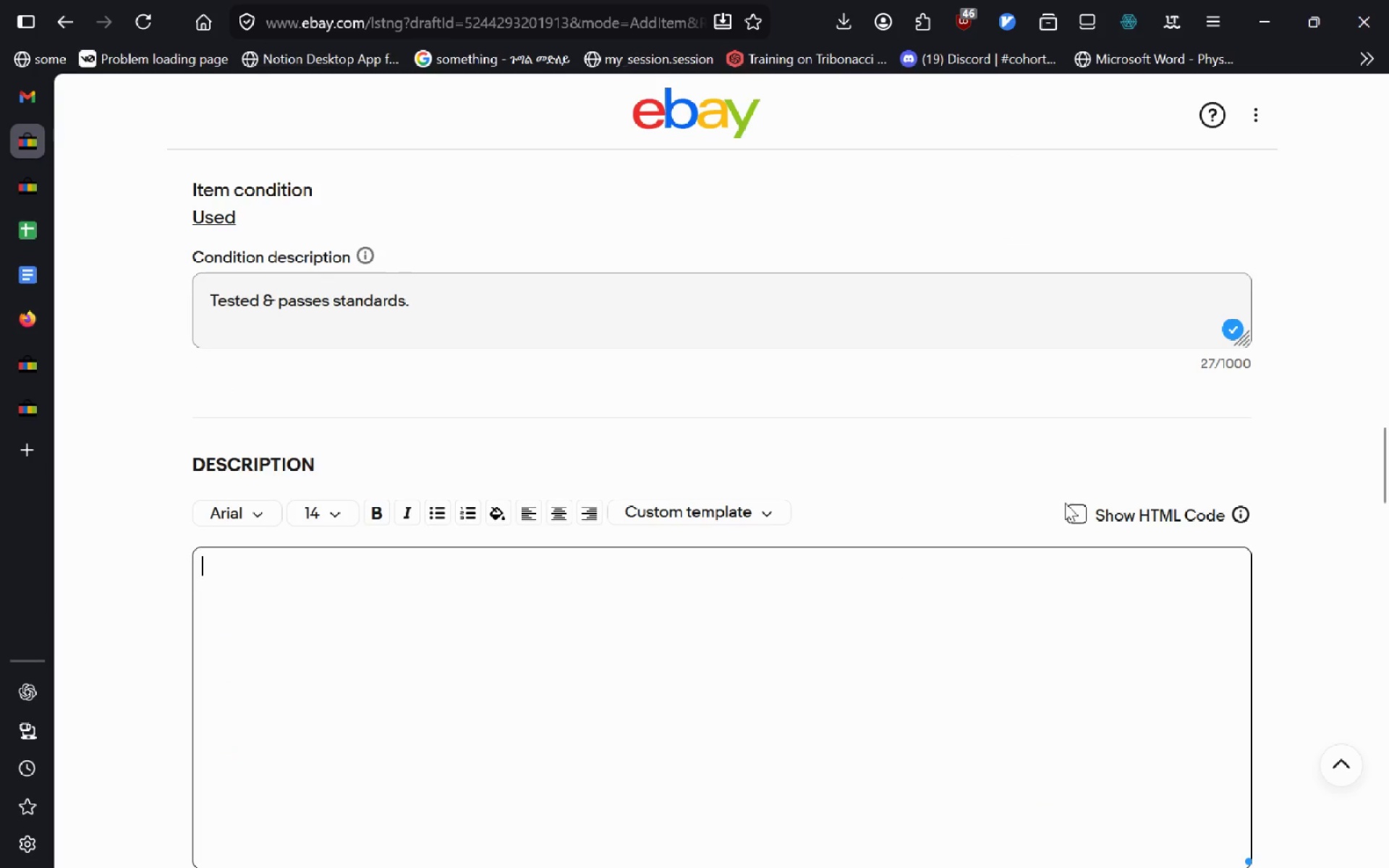 
left_click([1066, 503])
 